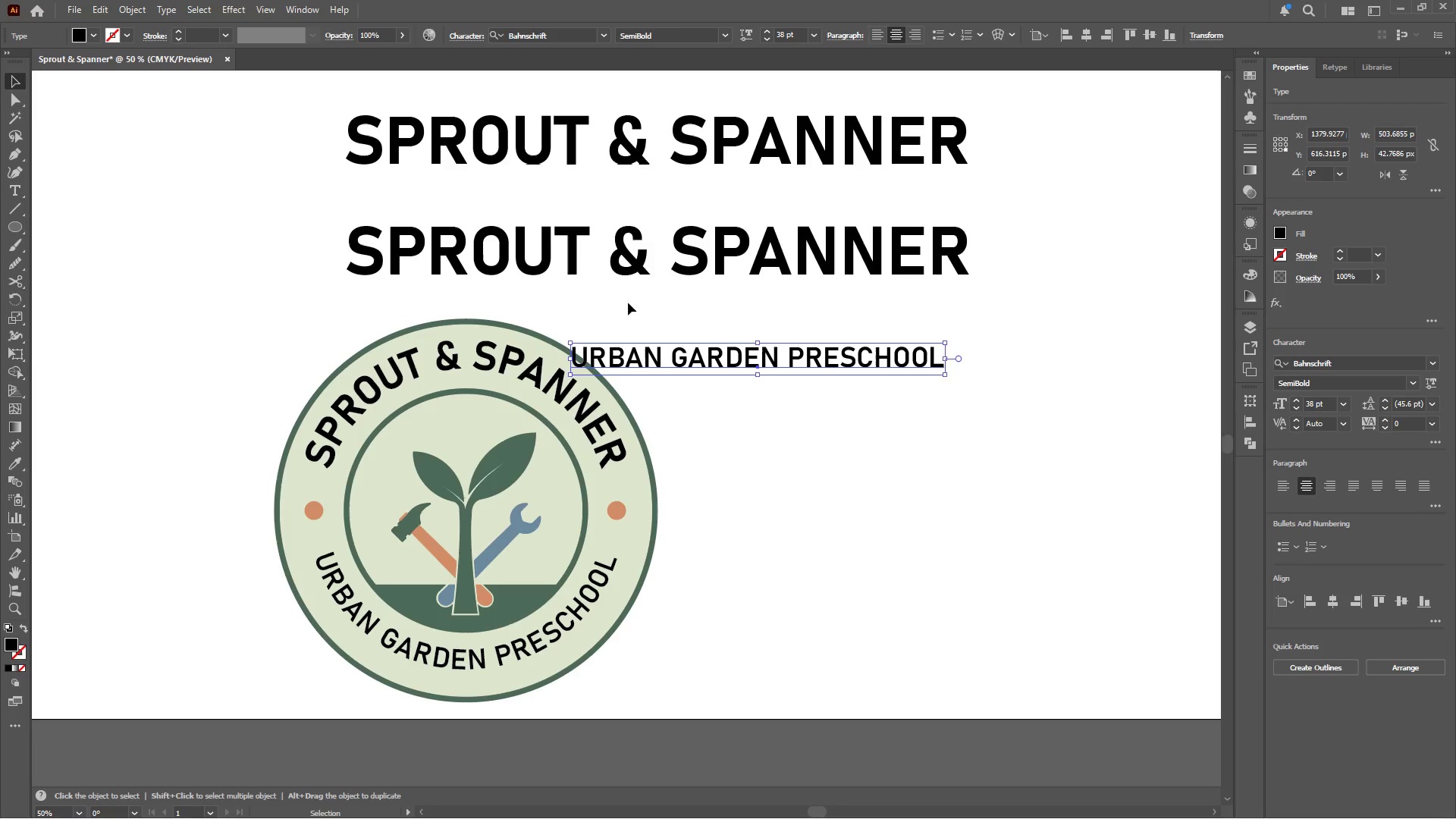 
left_click_drag(start_coordinate=[682, 355], to_coordinate=[459, 296])
 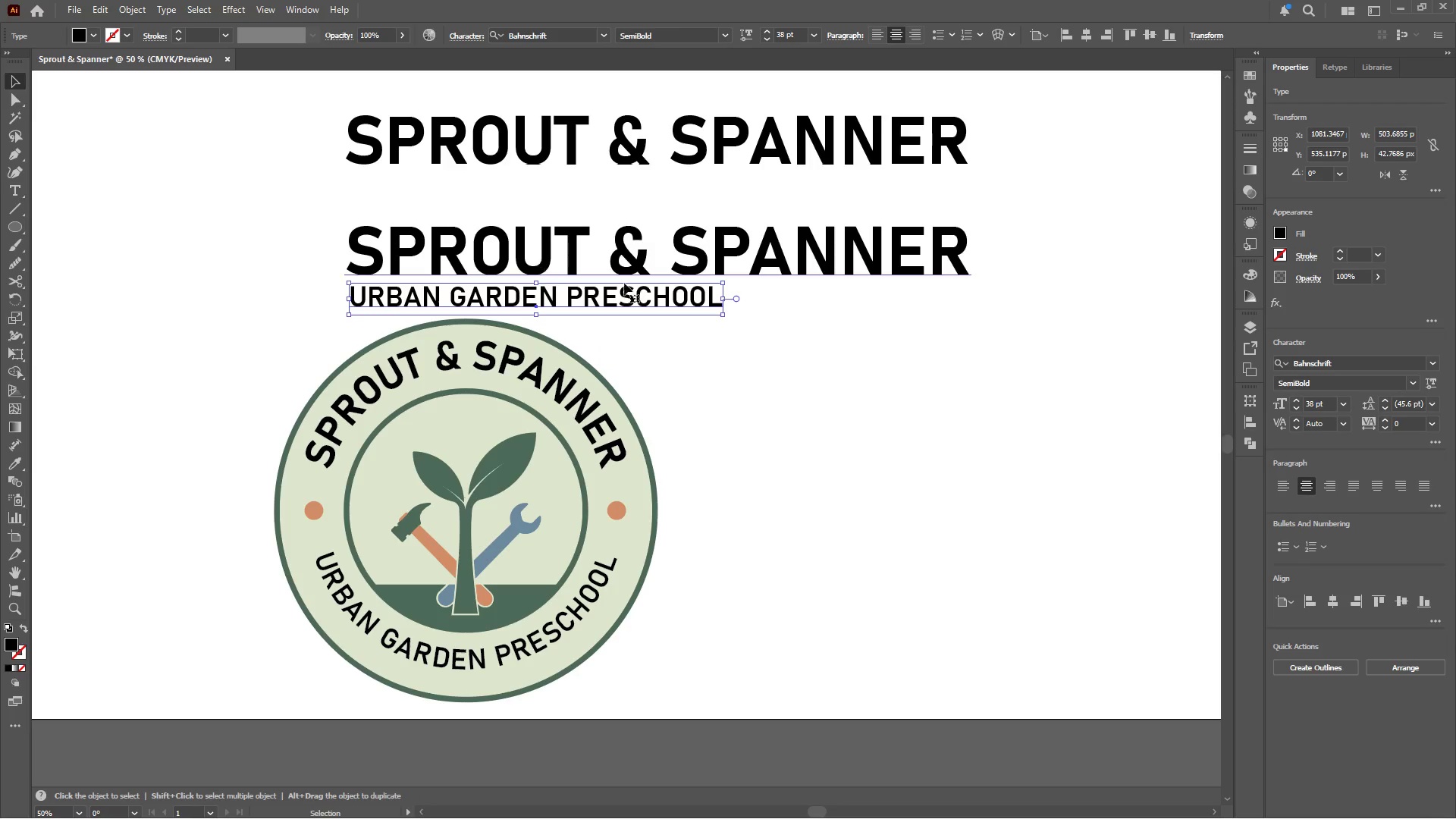 
hold_key(key=ShiftLeft, duration=2.36)
left_click_drag(start_coordinate=[724, 300], to_coordinate=[978, 312])
 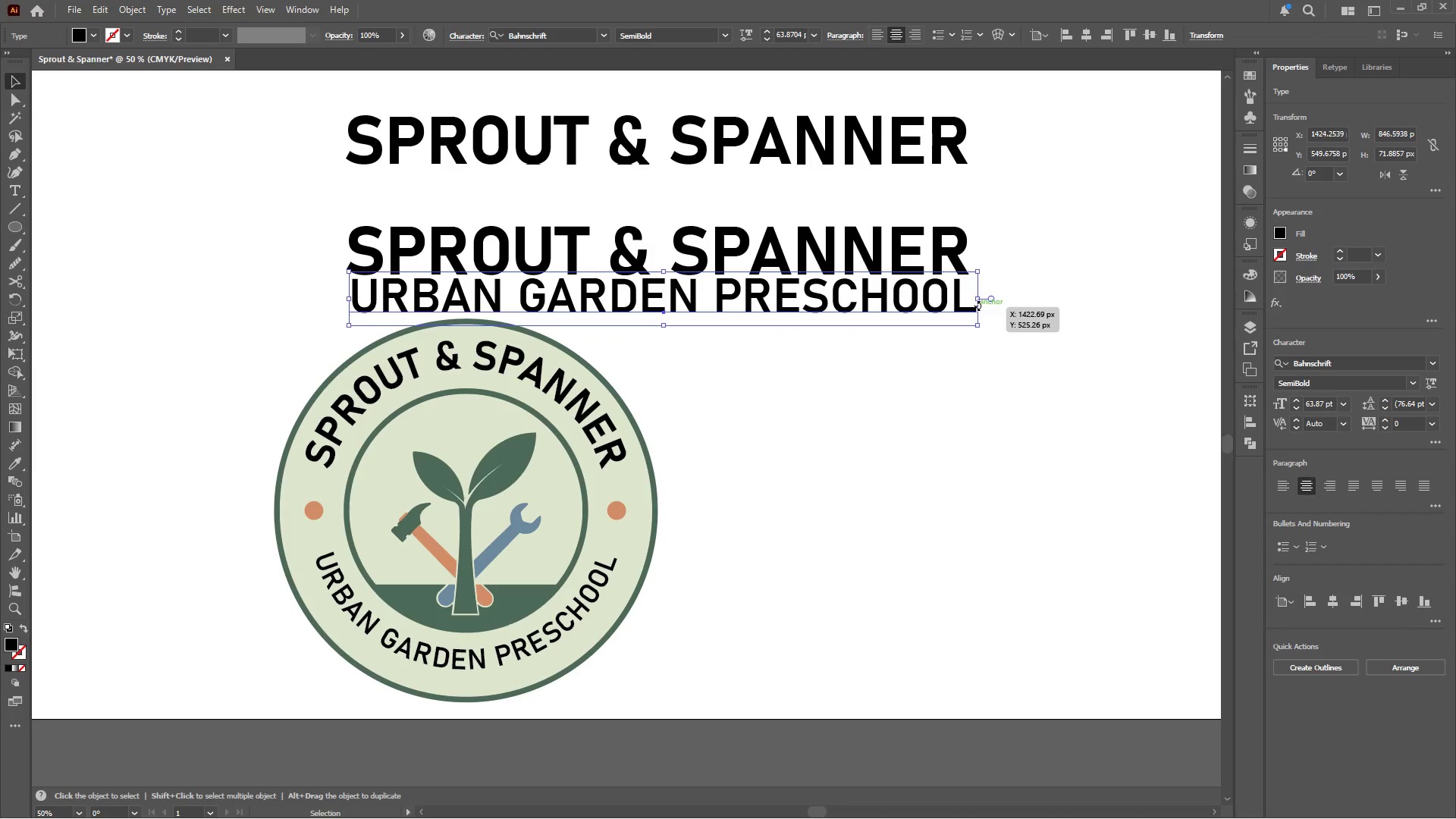 
hold_key(key=ShiftLeft, duration=1.59)
hold_key(key=AltLeft, duration=1.53)
left_click_drag(start_coordinate=[977, 303], to_coordinate=[943, 308])
 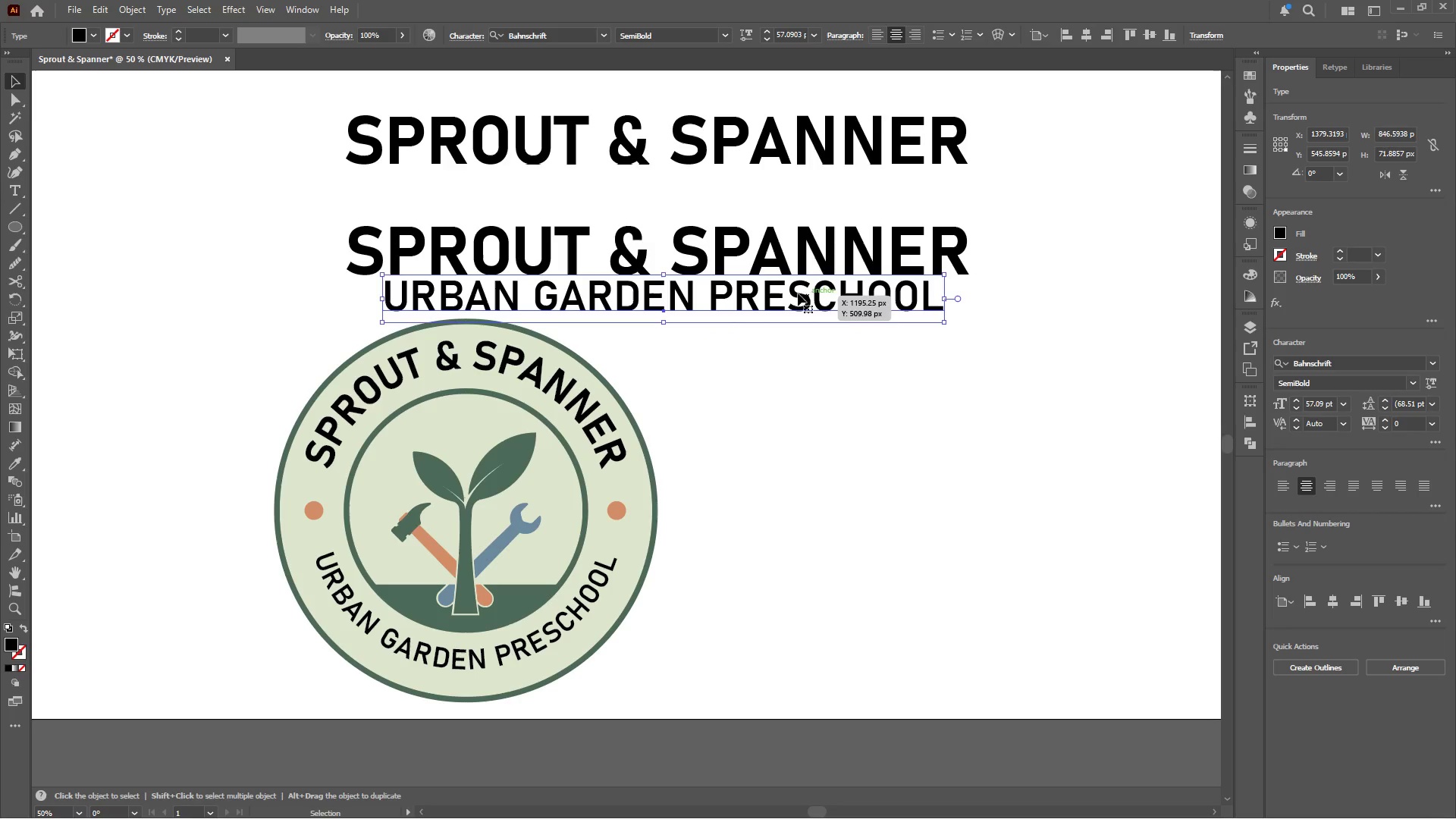 
left_click_drag(start_coordinate=[793, 293], to_coordinate=[793, 306])
 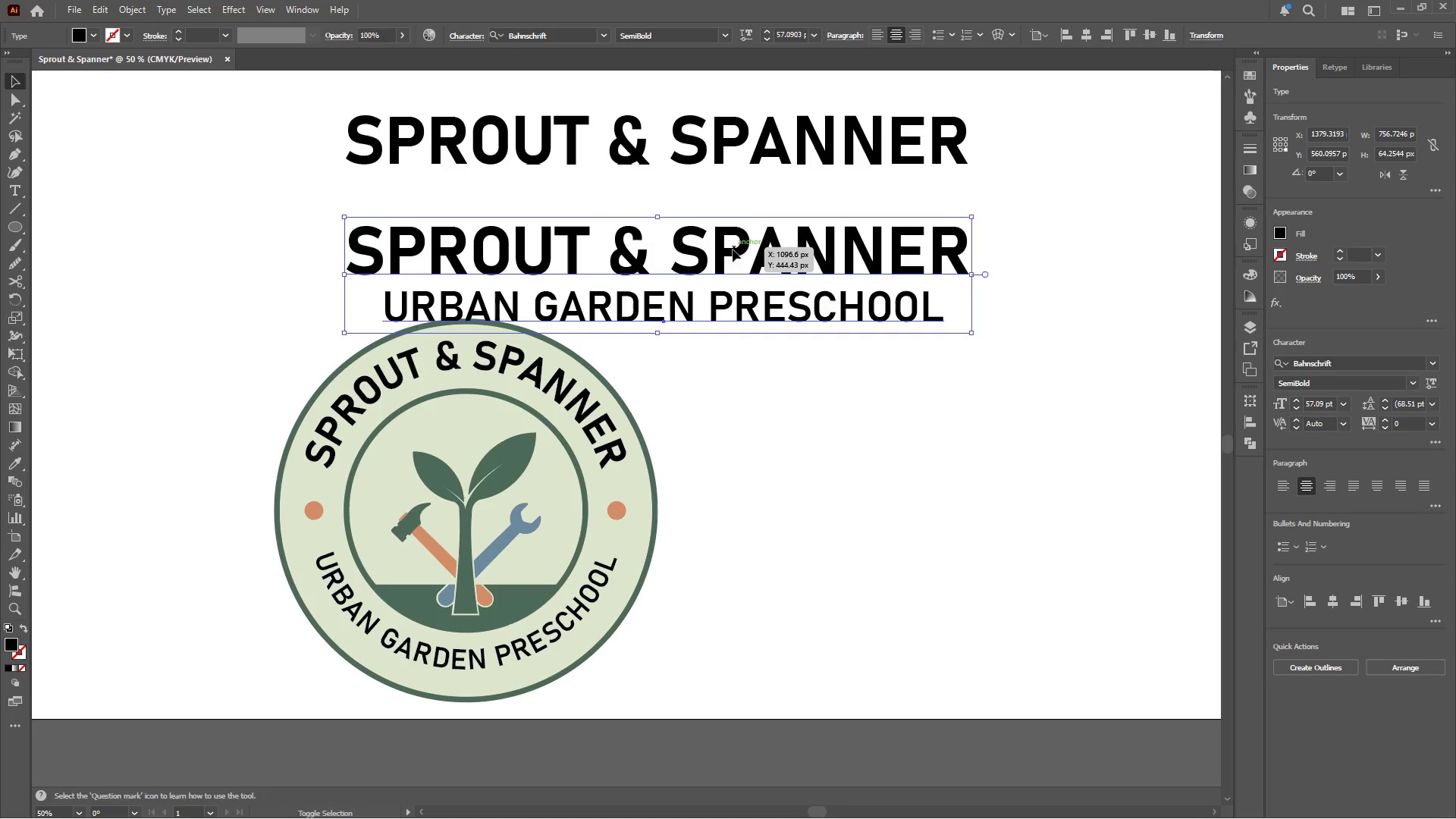 
hold_key(key=ShiftLeft, duration=0.97)
 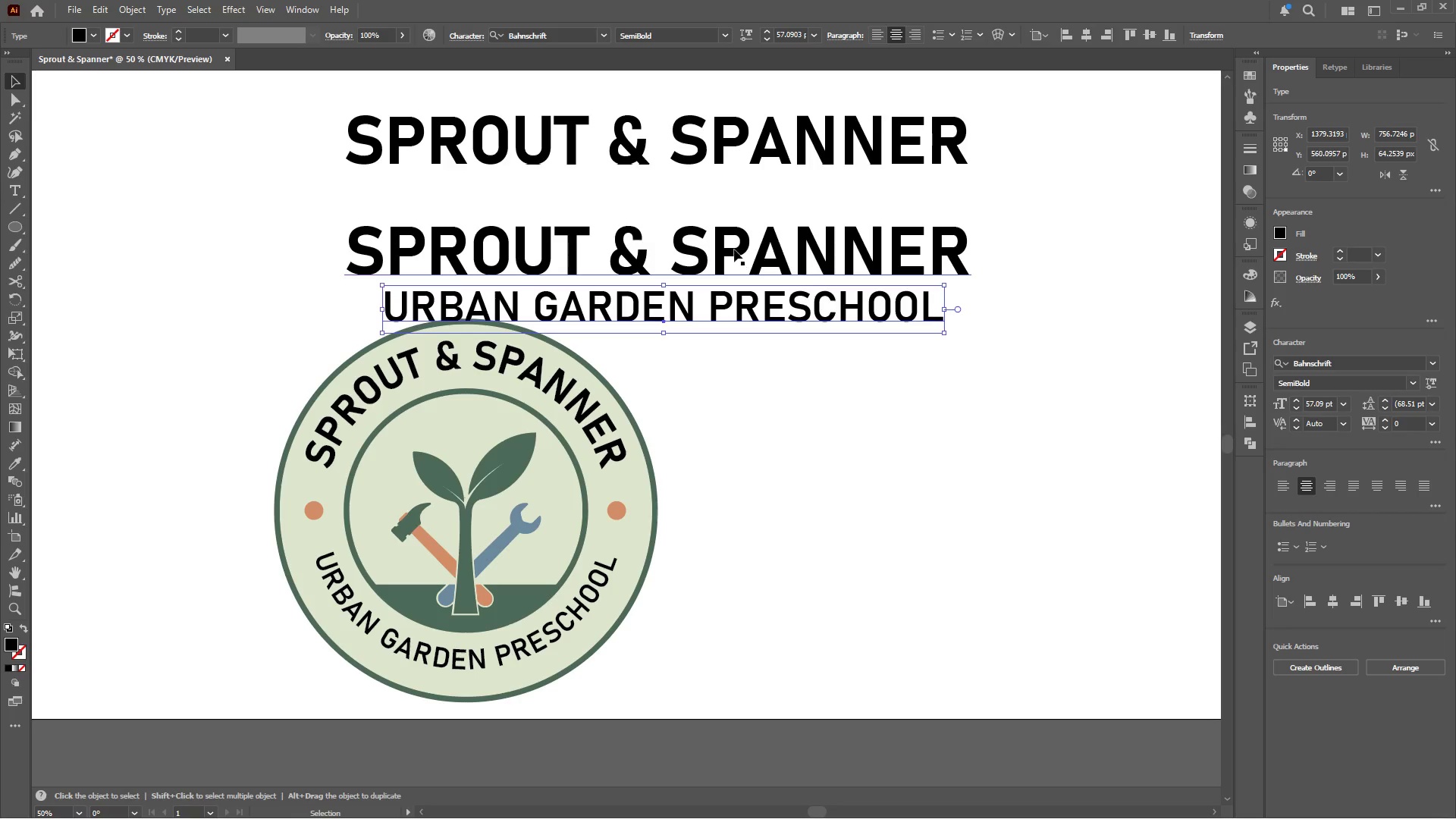 
key(Shift+ShiftLeft)
 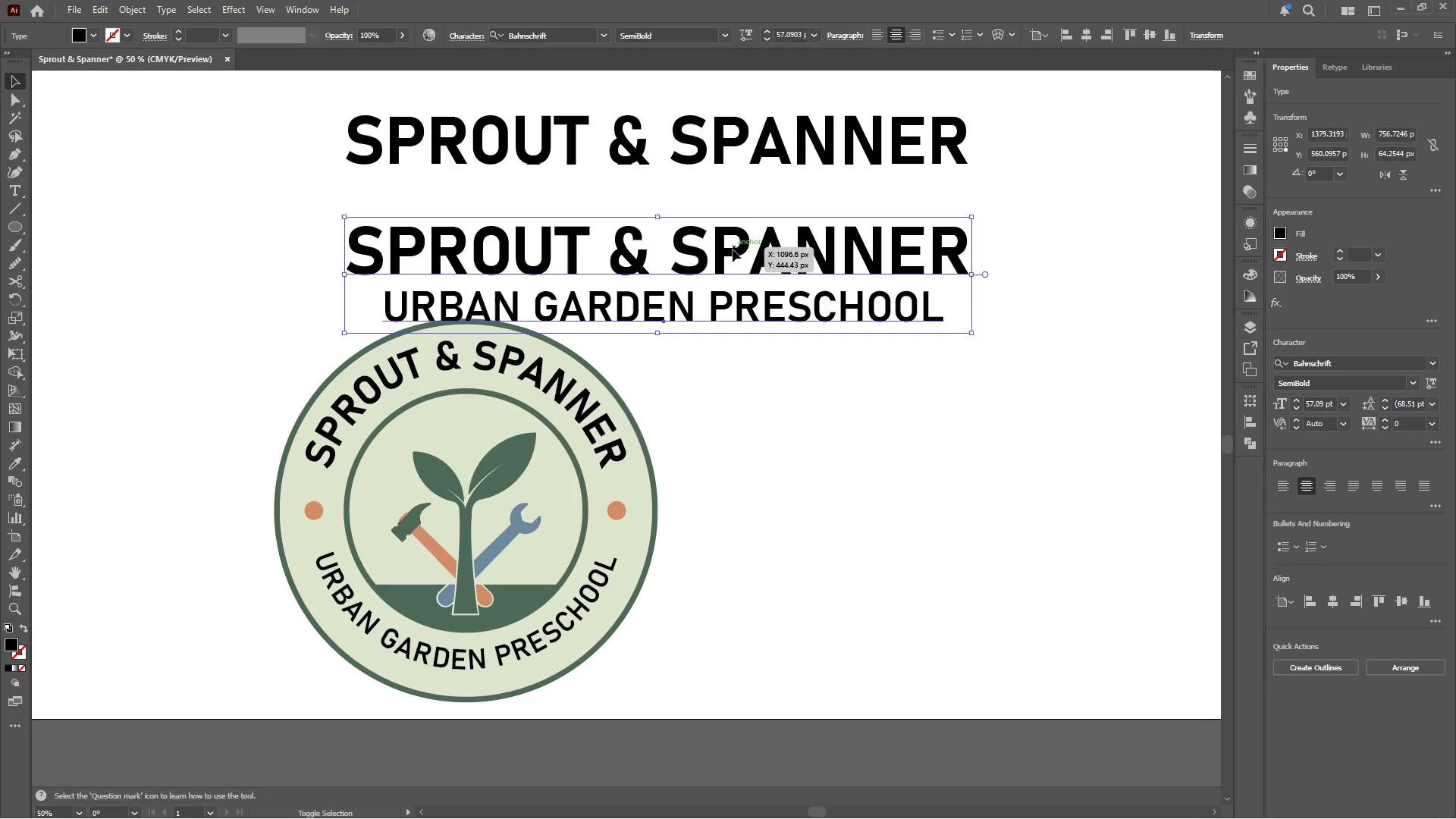 
hold_key(key=AltLeft, duration=0.34)
 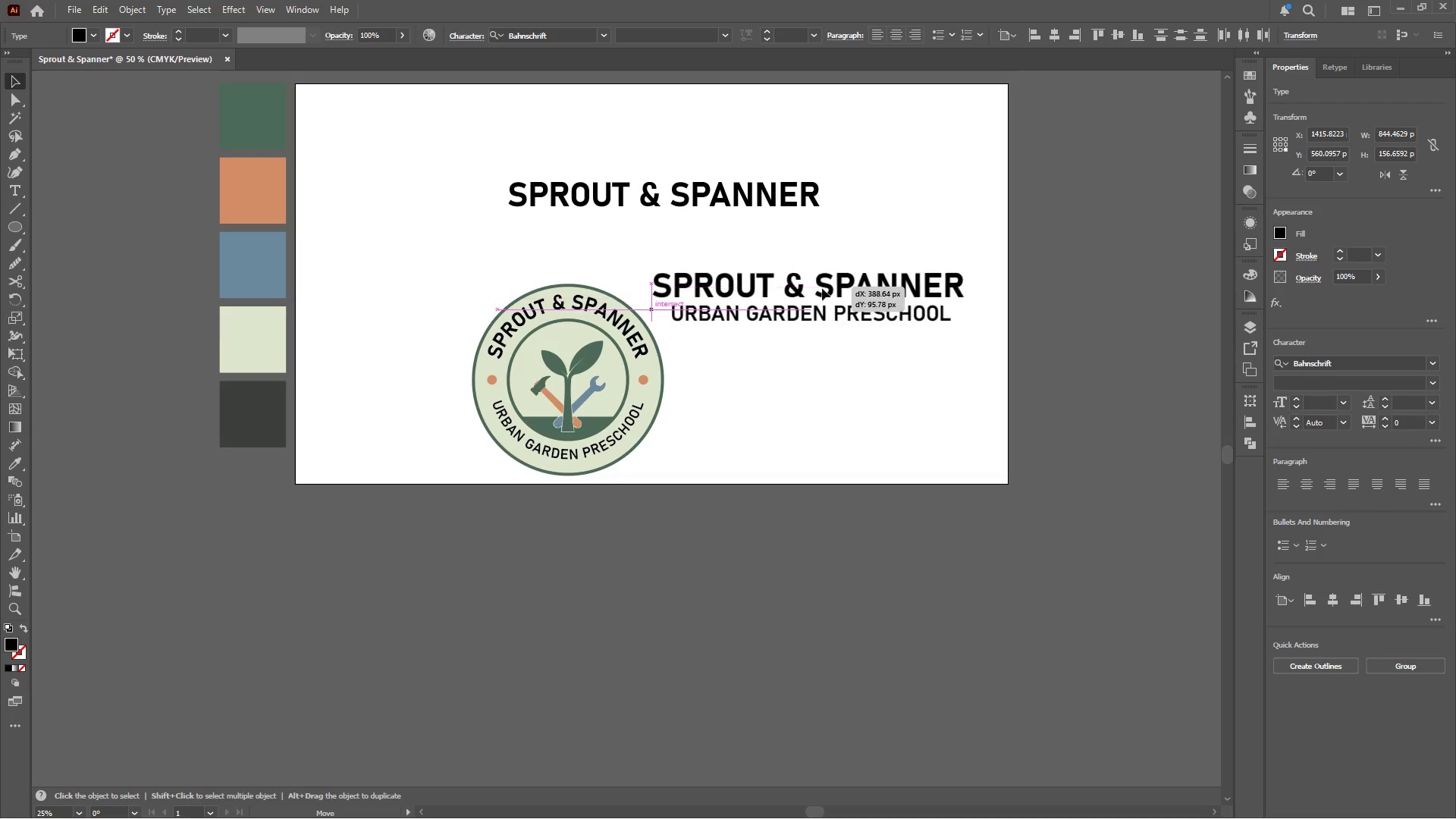 
left_click_drag(start_coordinate=[678, 249], to_coordinate=[824, 293])
 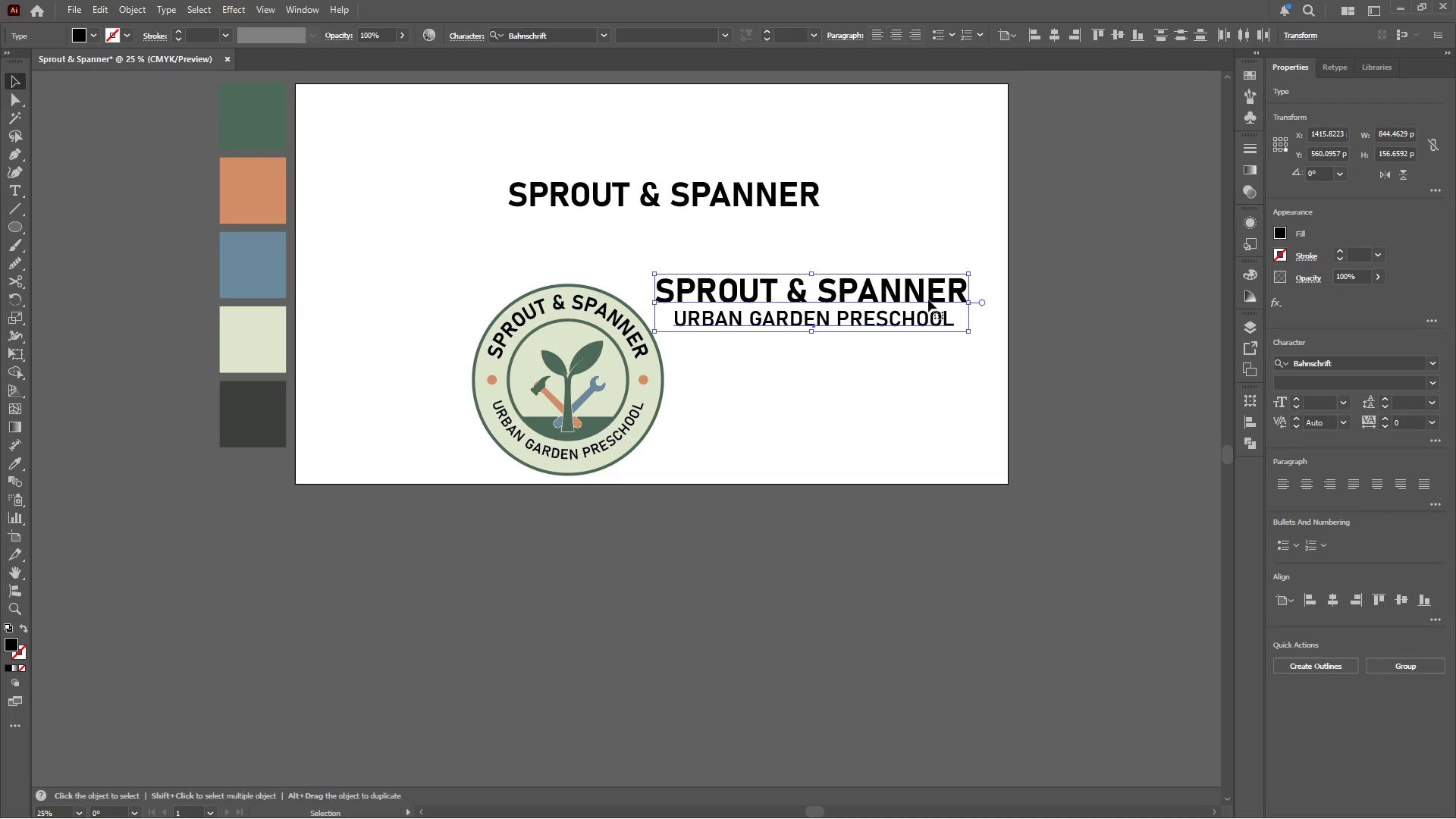 
scroll: coordinate [670, 249], scroll_direction: down, amount: 2.0
 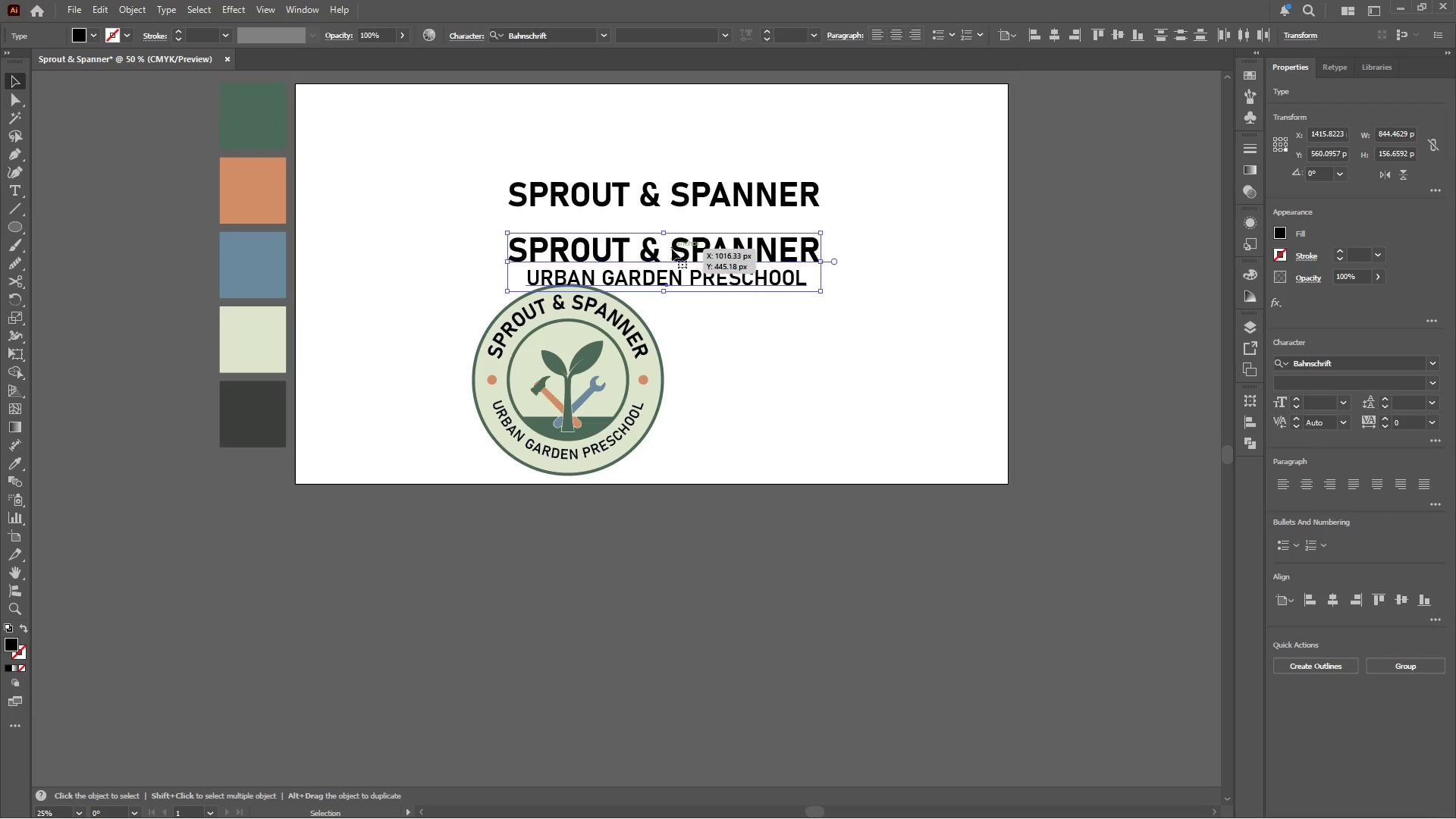 
hold_key(key=ShiftLeft, duration=1.5)
hold_key(key=AltLeft, duration=1.39)
left_click_drag(start_coordinate=[965, 305], to_coordinate=[941, 305])
 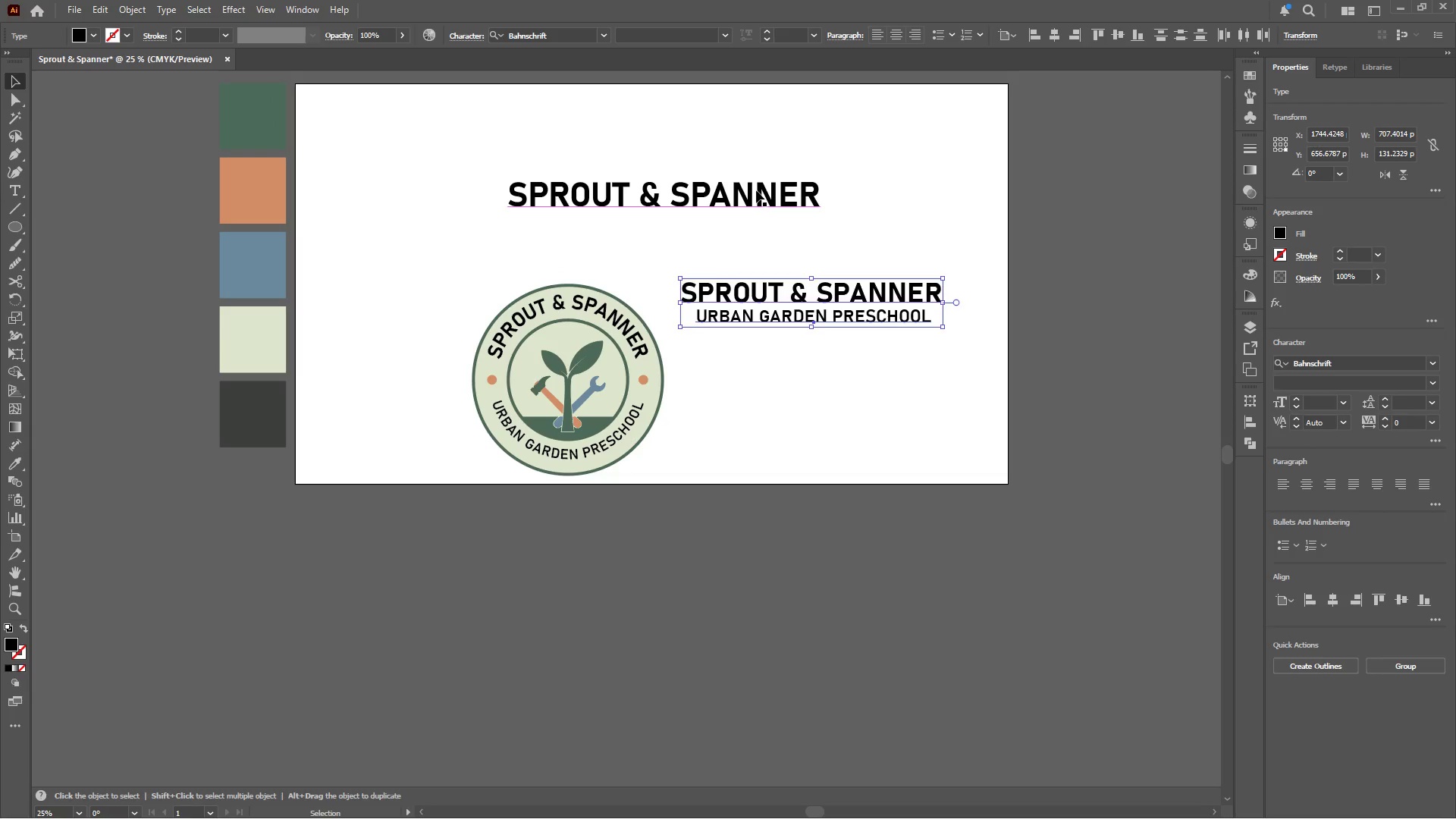 
left_click([756, 190])
 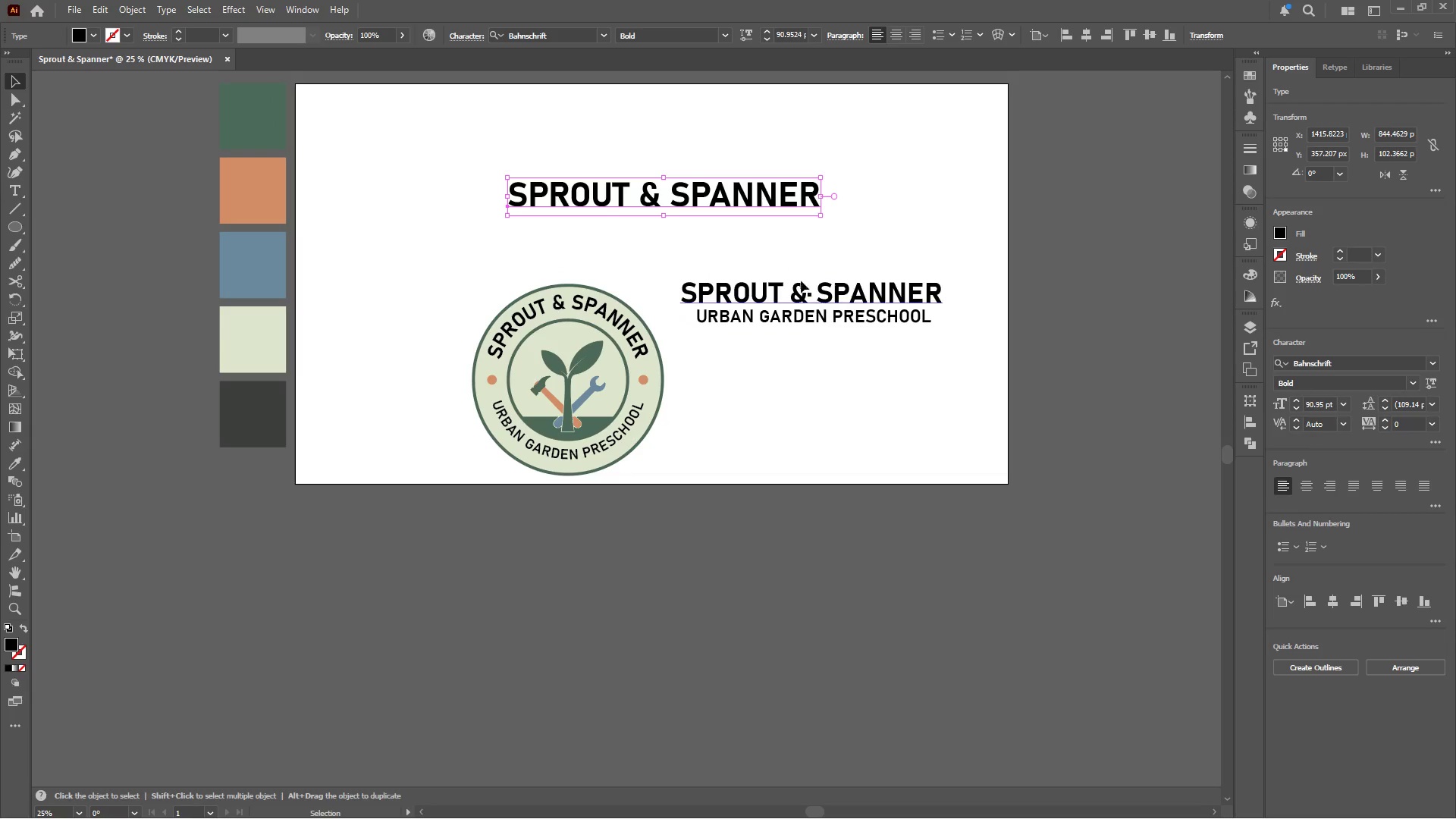 
left_click([800, 295])
 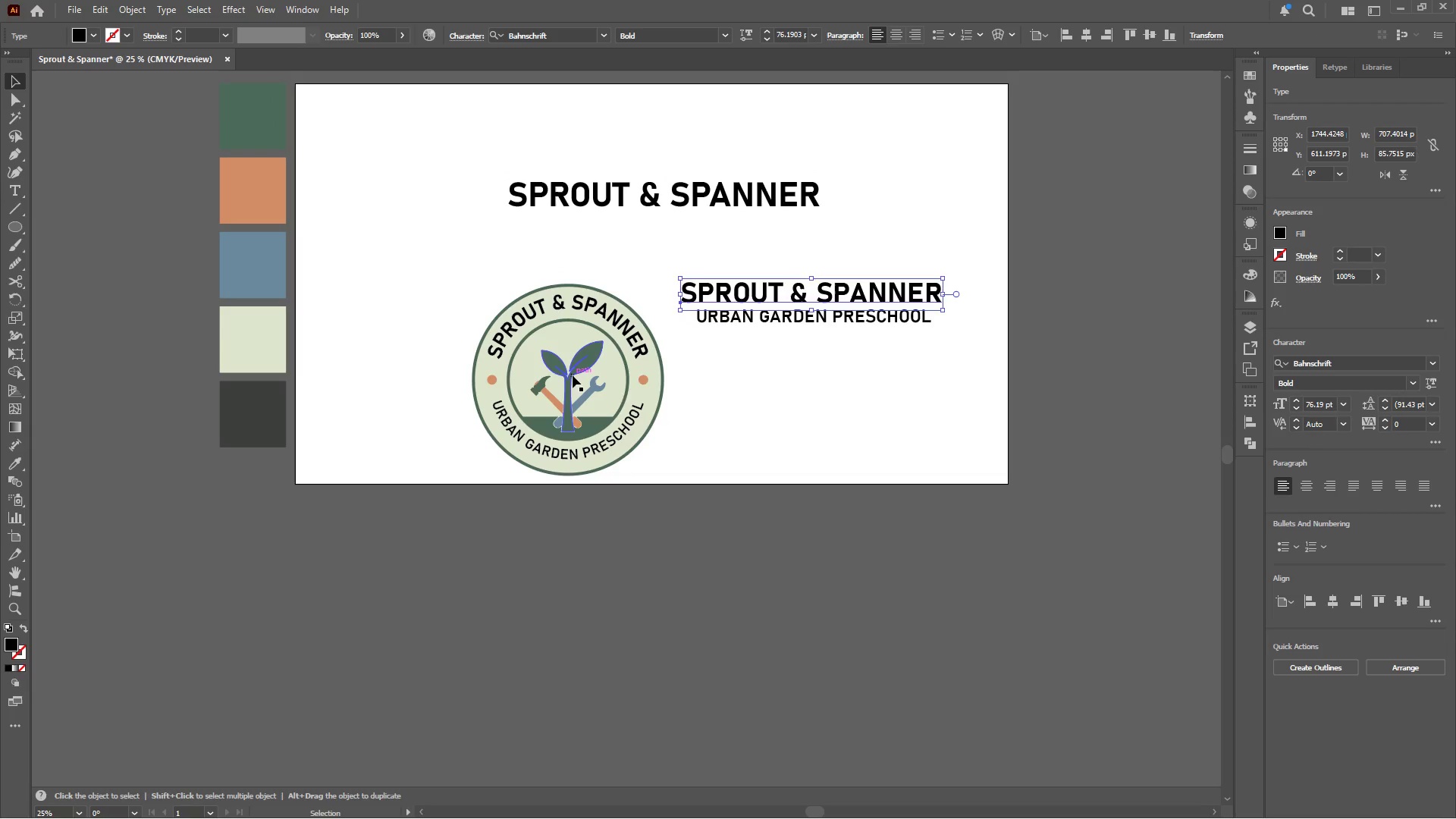 
hold_key(key=AltLeft, duration=0.66)
scroll: coordinate [650, 385], scroll_direction: up, amount: 2.0
 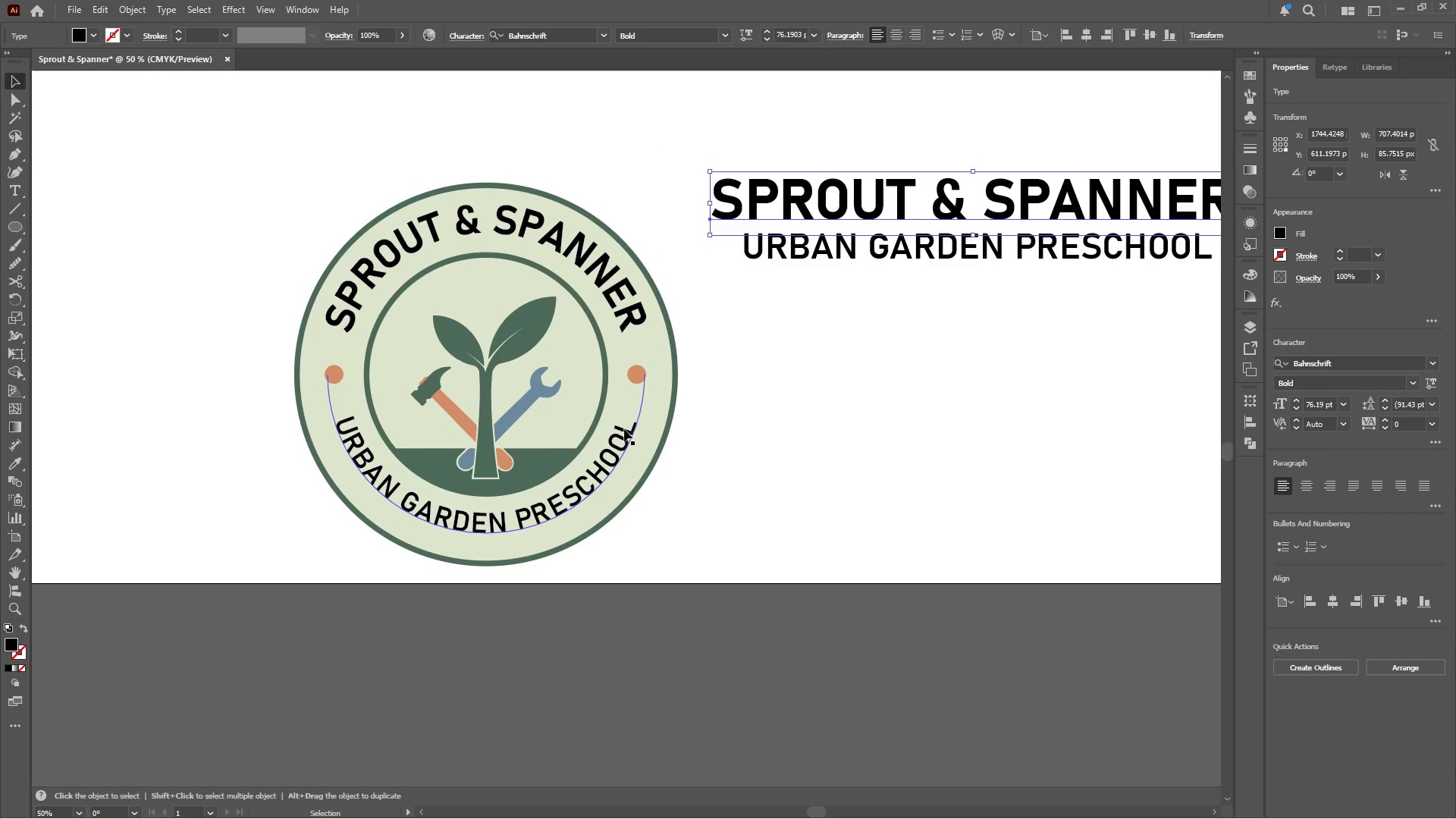 
left_click([624, 429])
 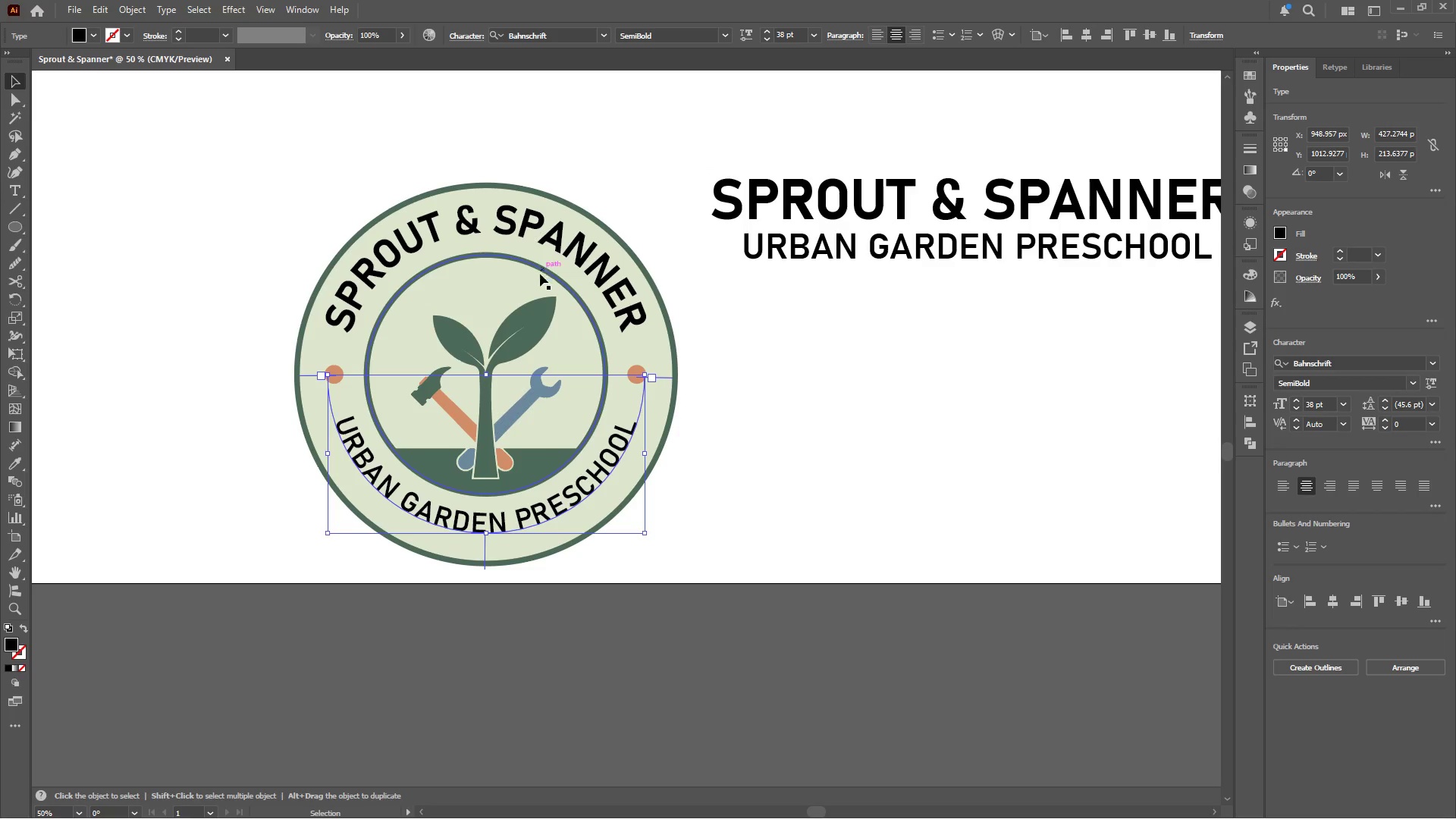 
hold_key(key=ShiftLeft, duration=0.62)
left_click([558, 240])
 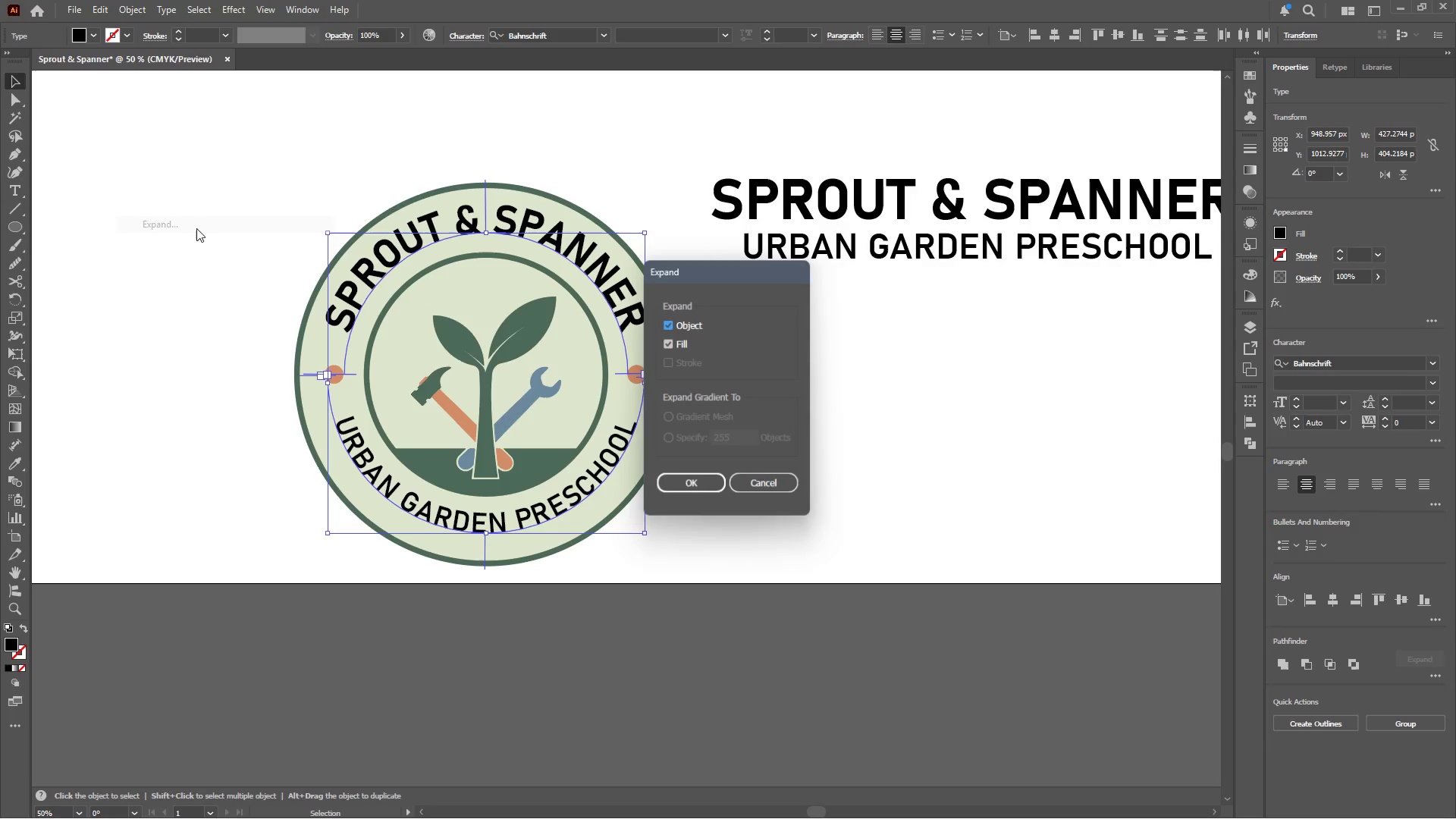 
left_click([679, 485])
 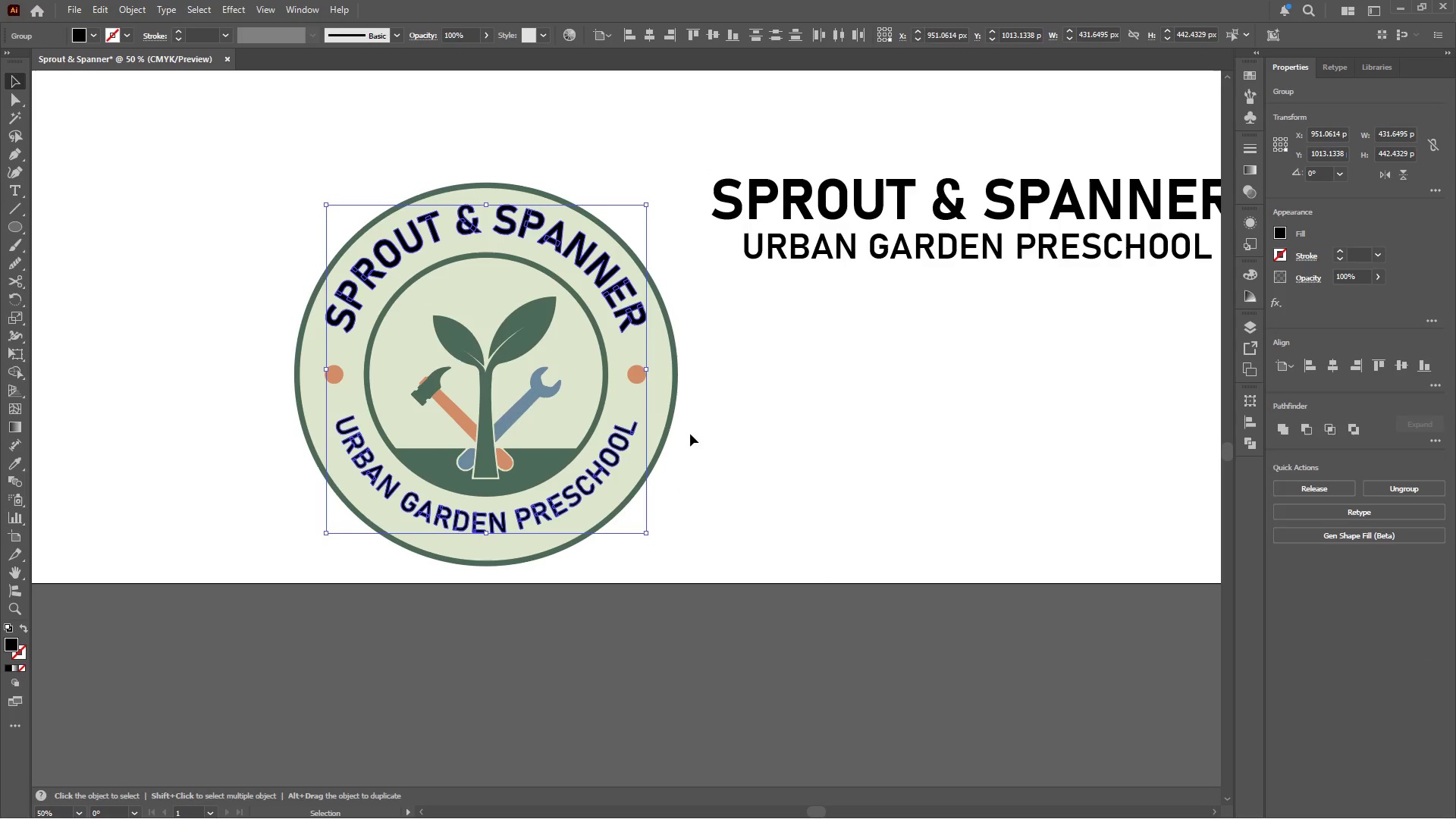 
left_click([741, 389])
 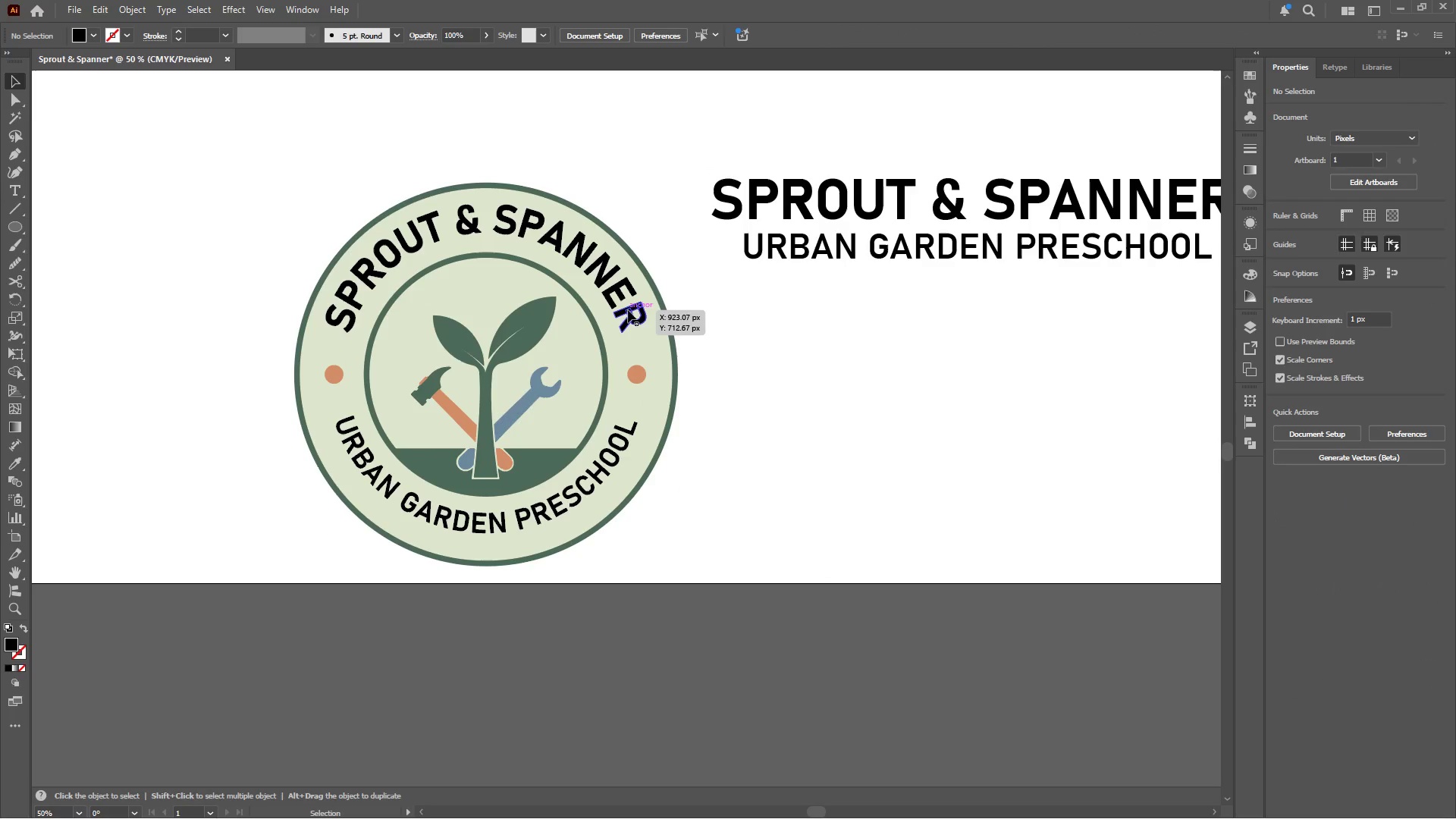 
left_click([626, 309])
 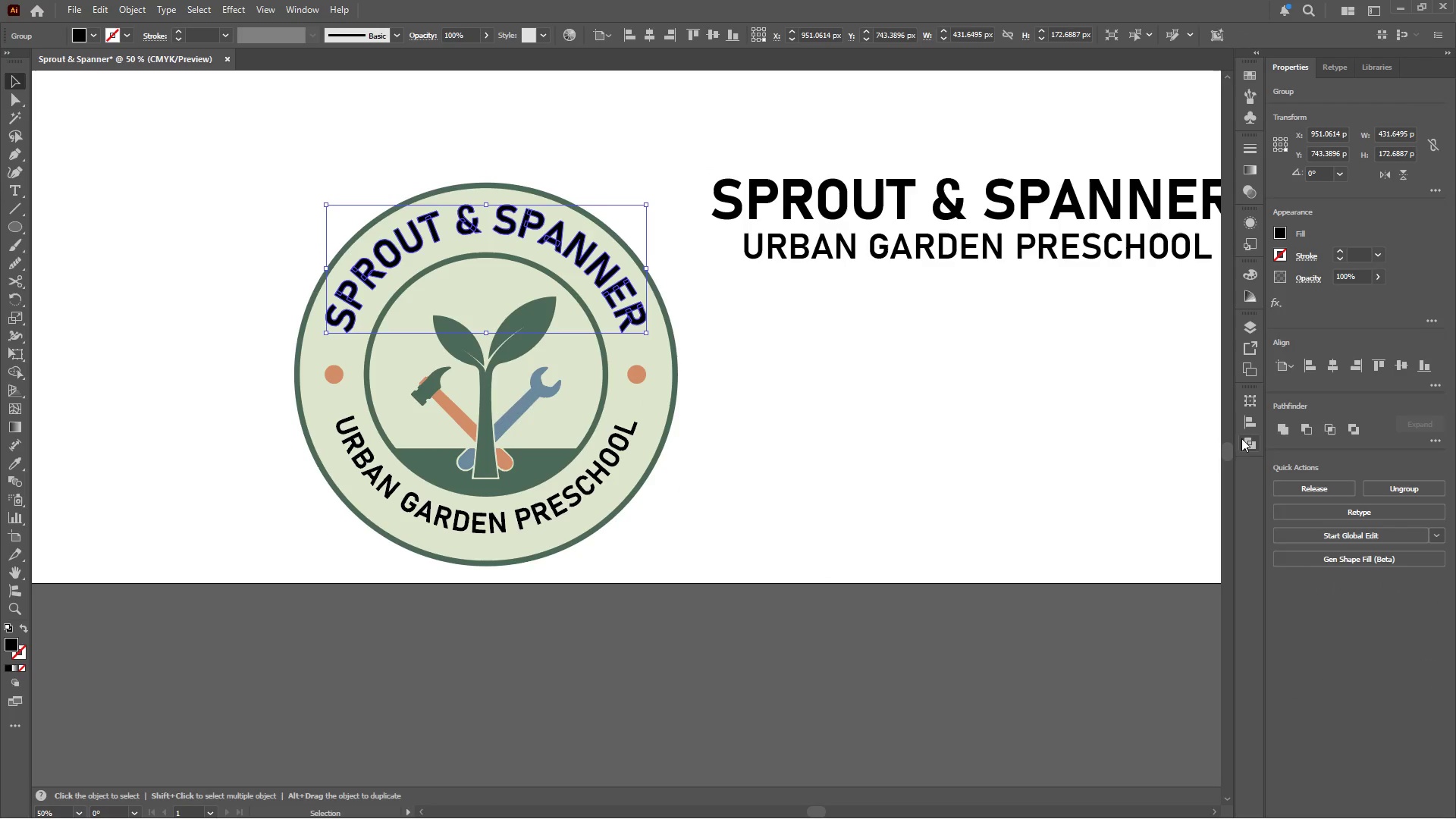 
left_click([1282, 431])
 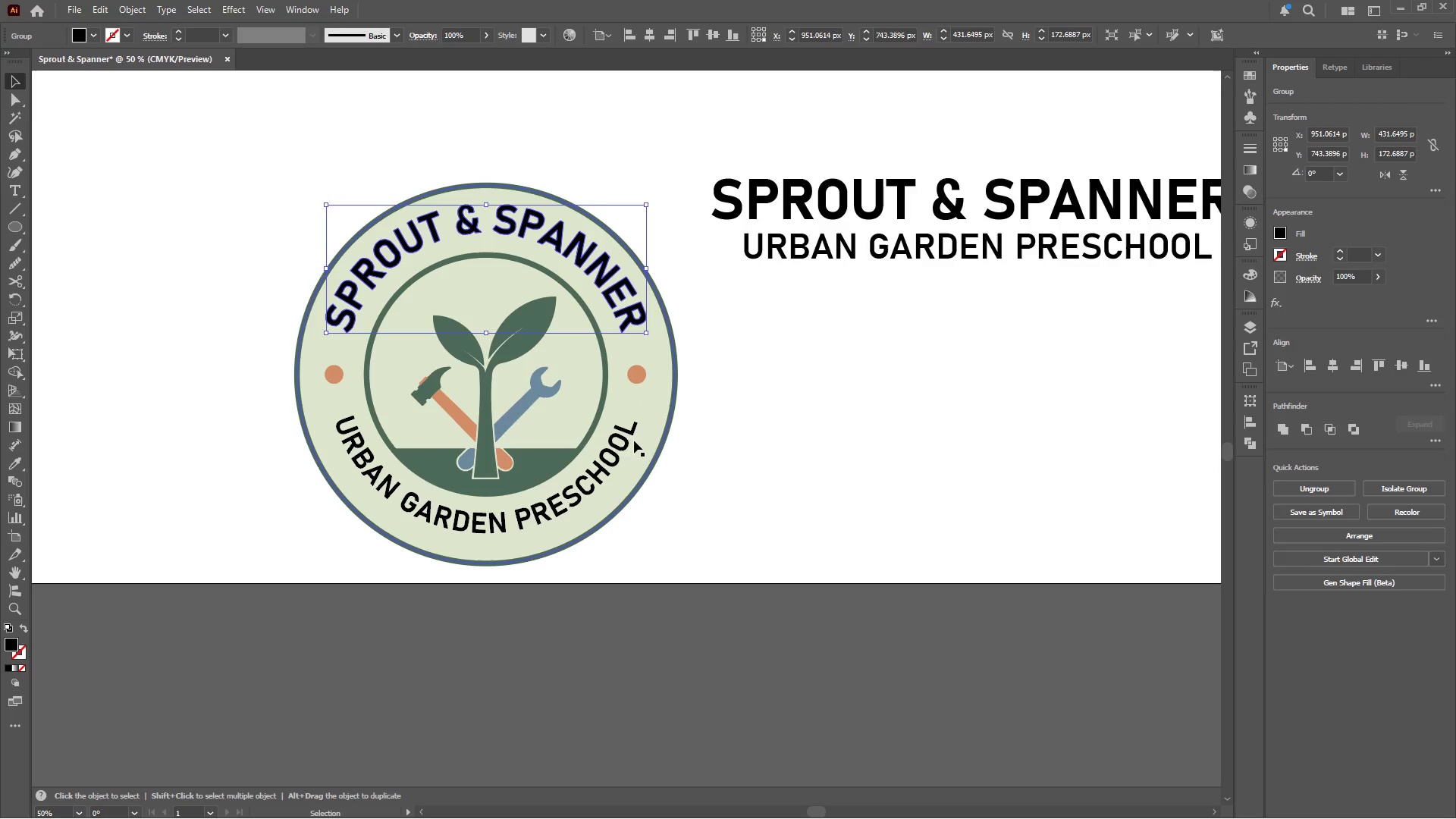 
left_click([623, 441])
 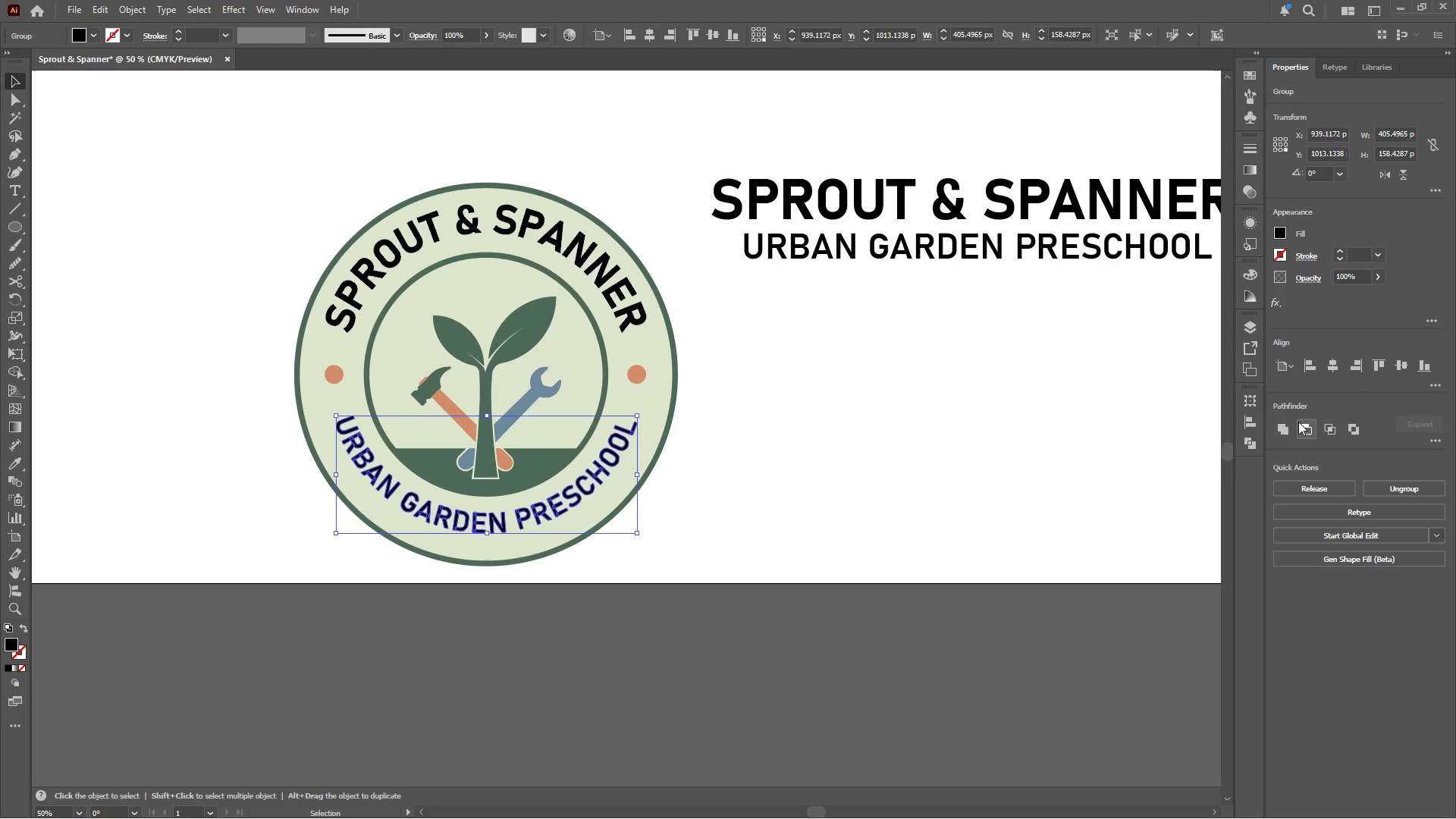 
left_click([1284, 422])
 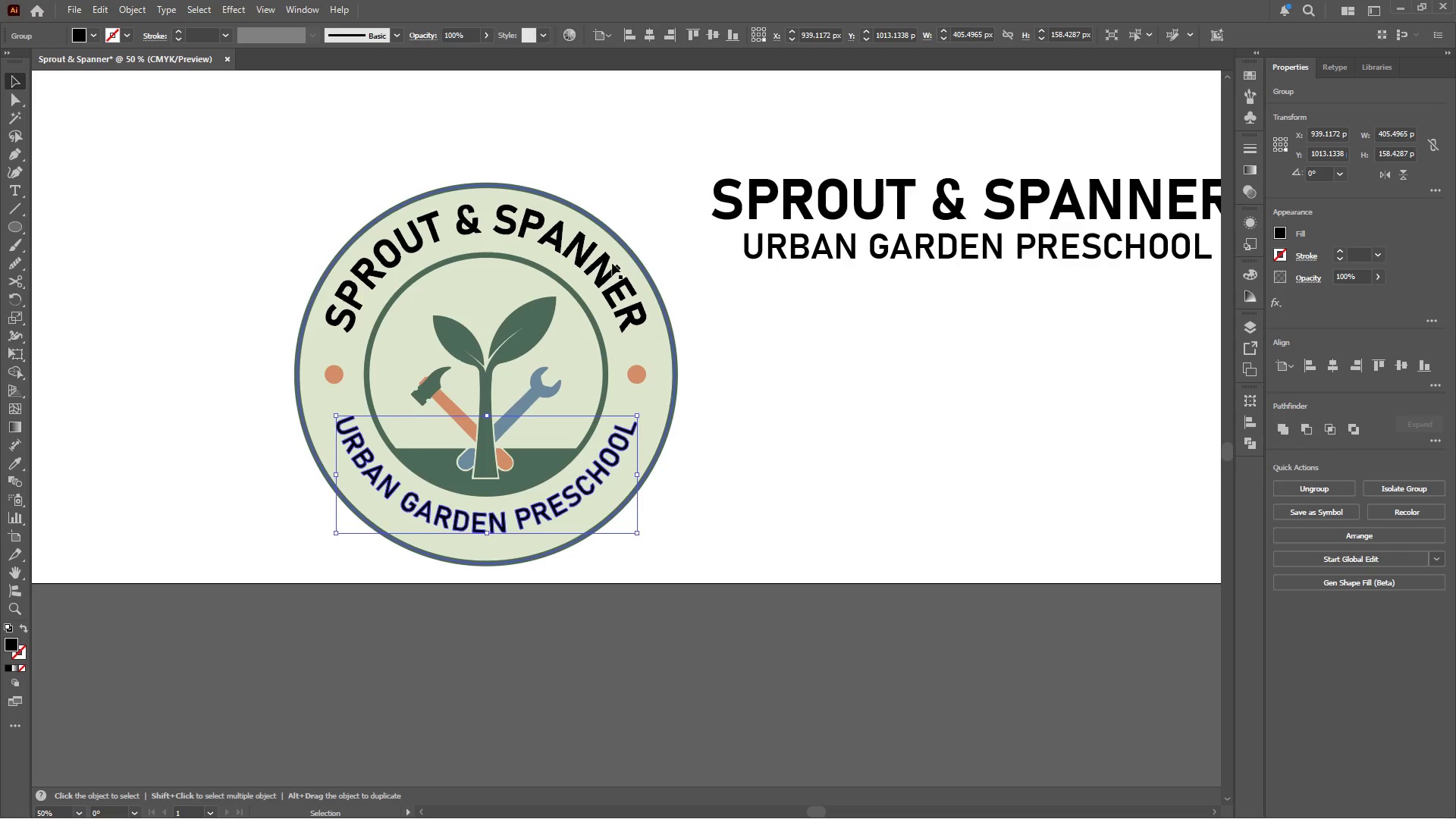 
left_click([602, 269])
 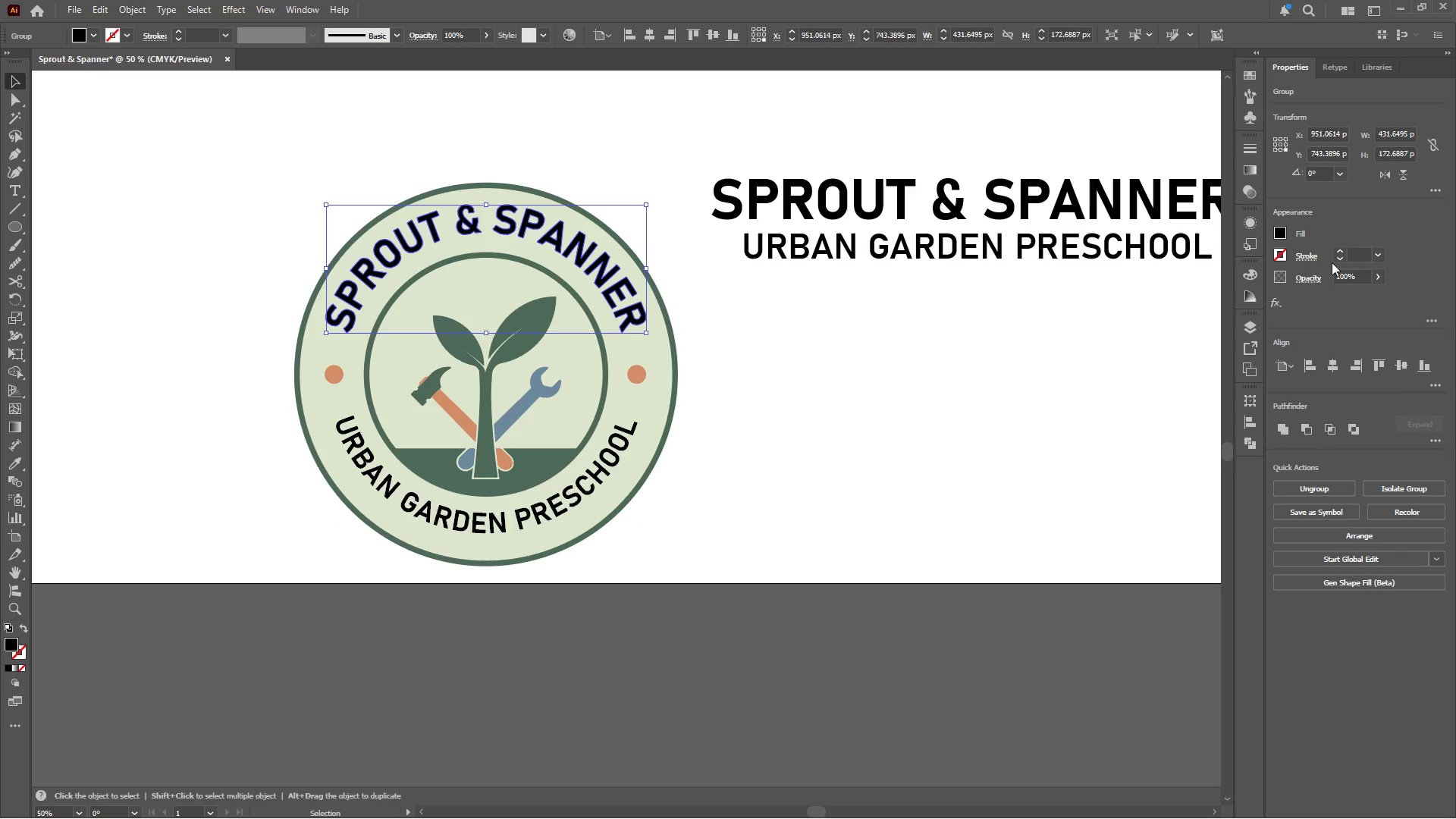 
left_click([1337, 252])
 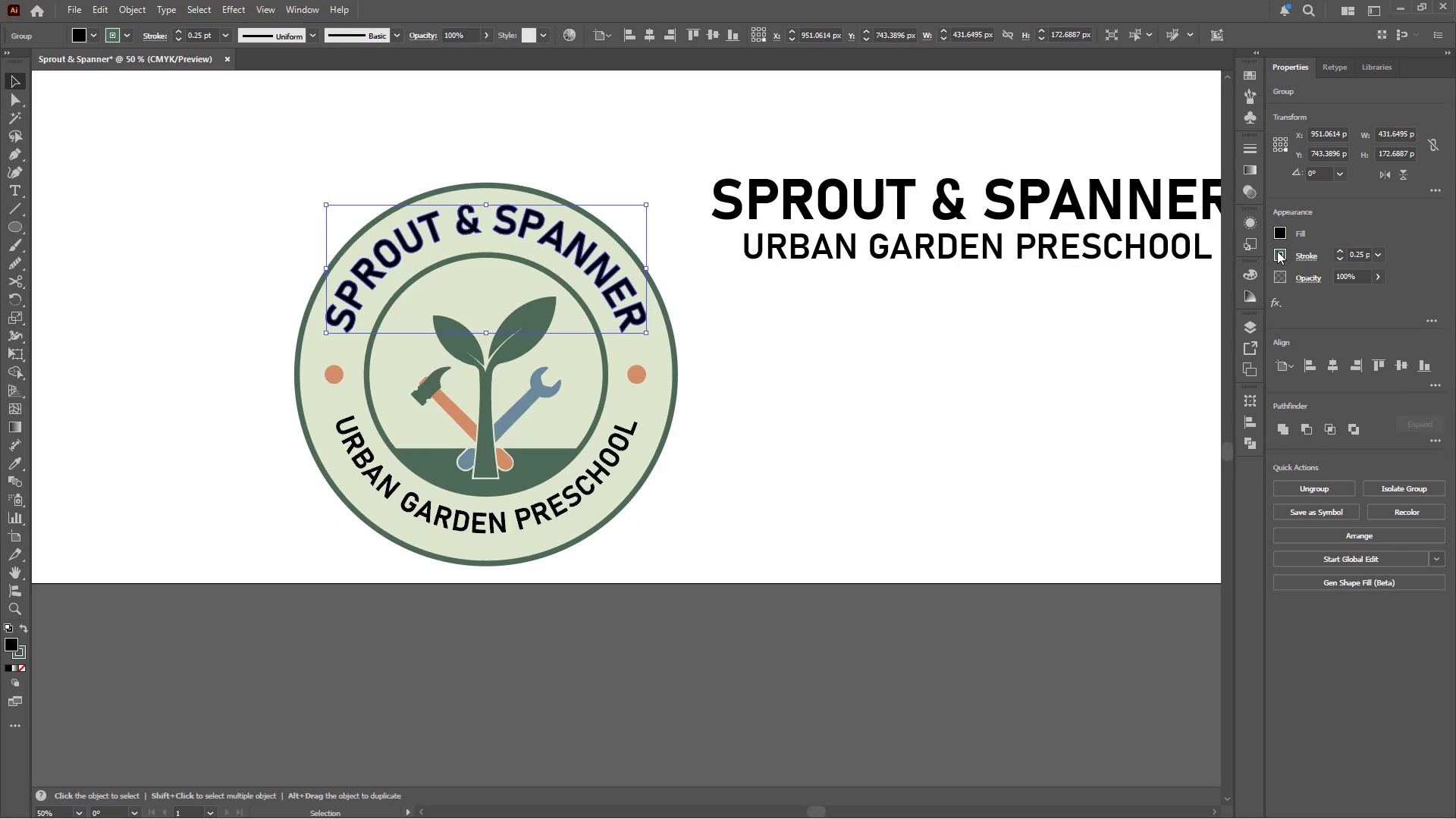 
left_click([1277, 251])
 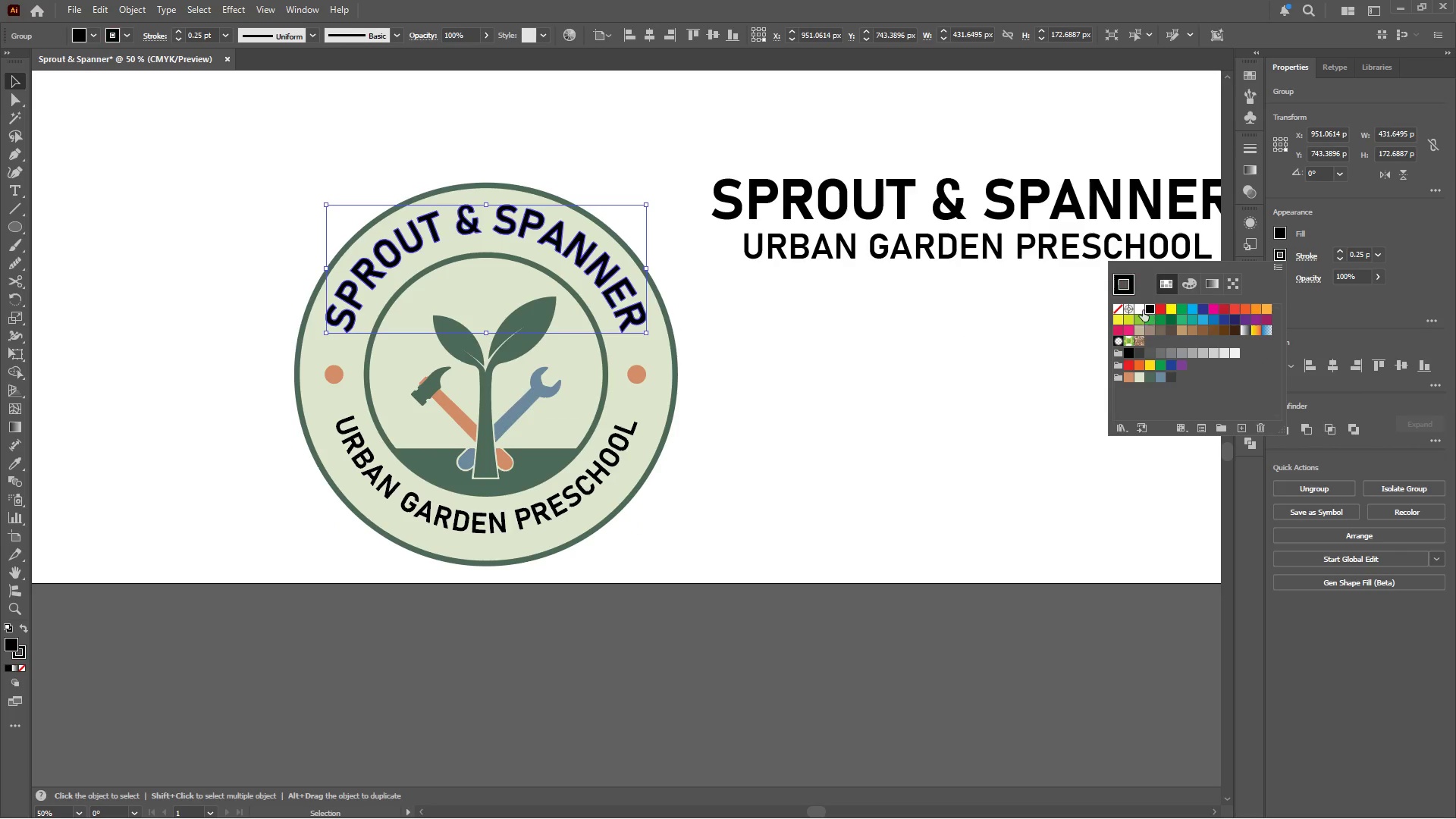 
double_click([1009, 337])
 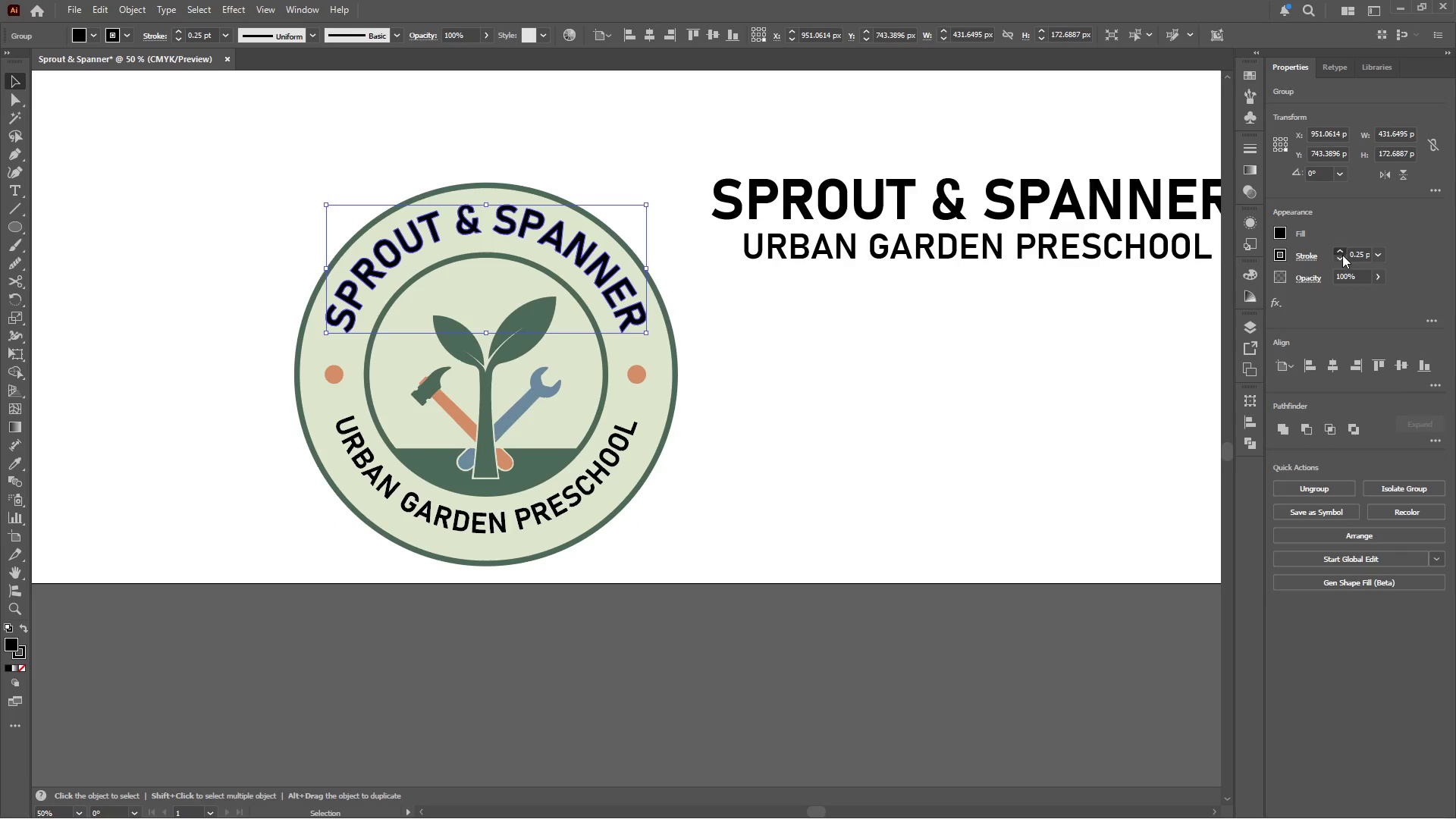 
double_click([1342, 255])
 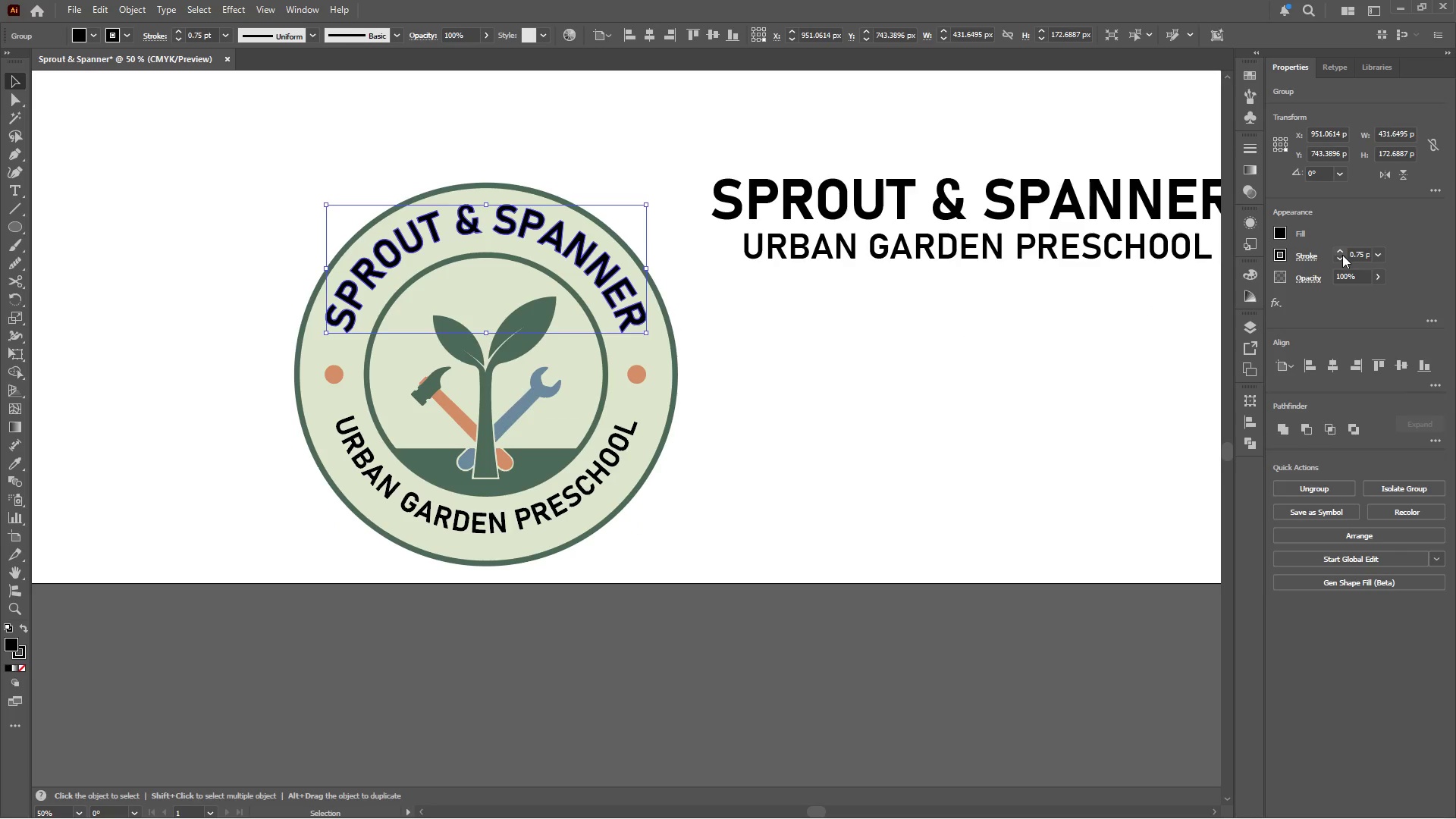 
triple_click([1342, 255])
 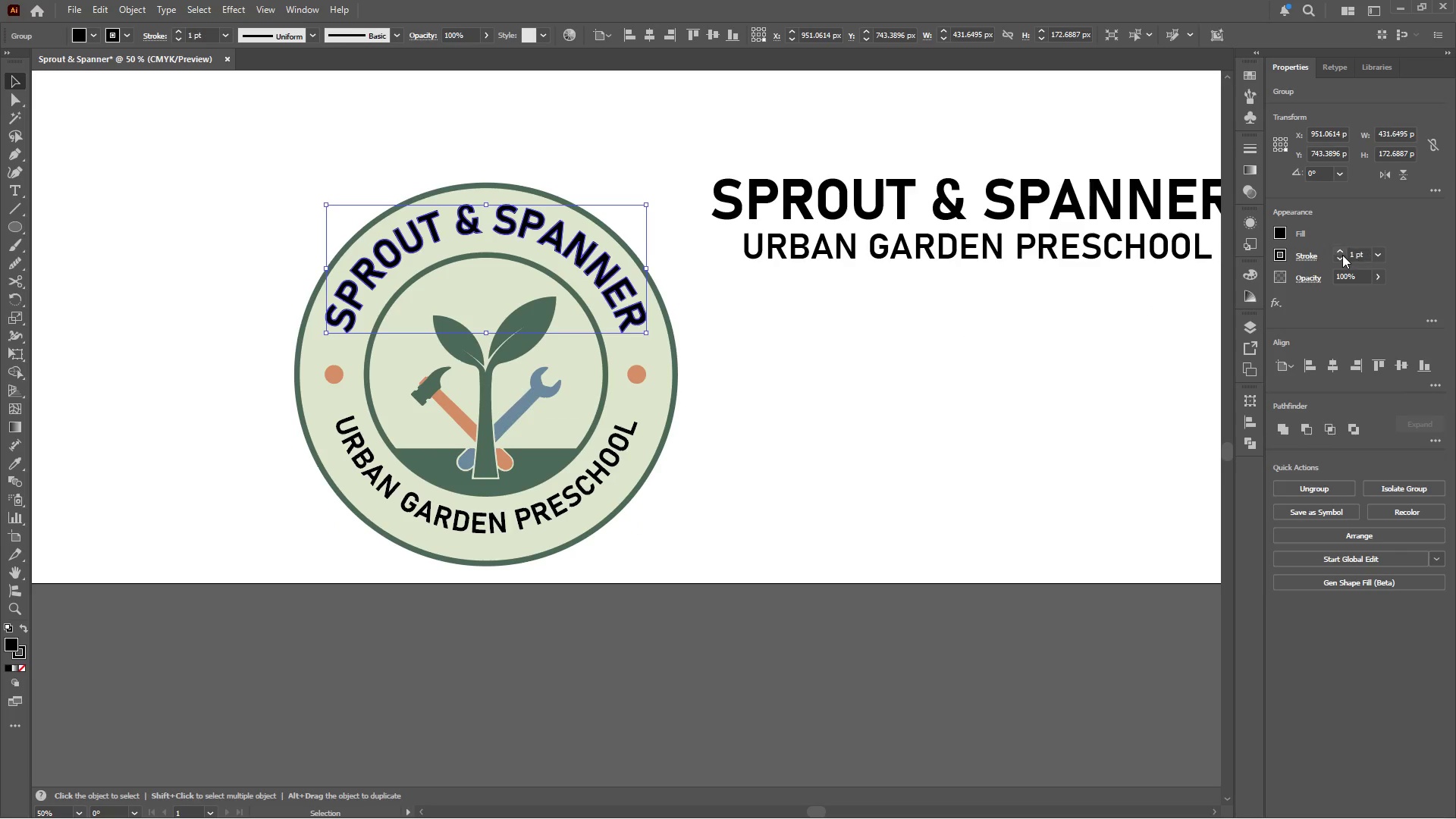 
triple_click([1342, 255])
 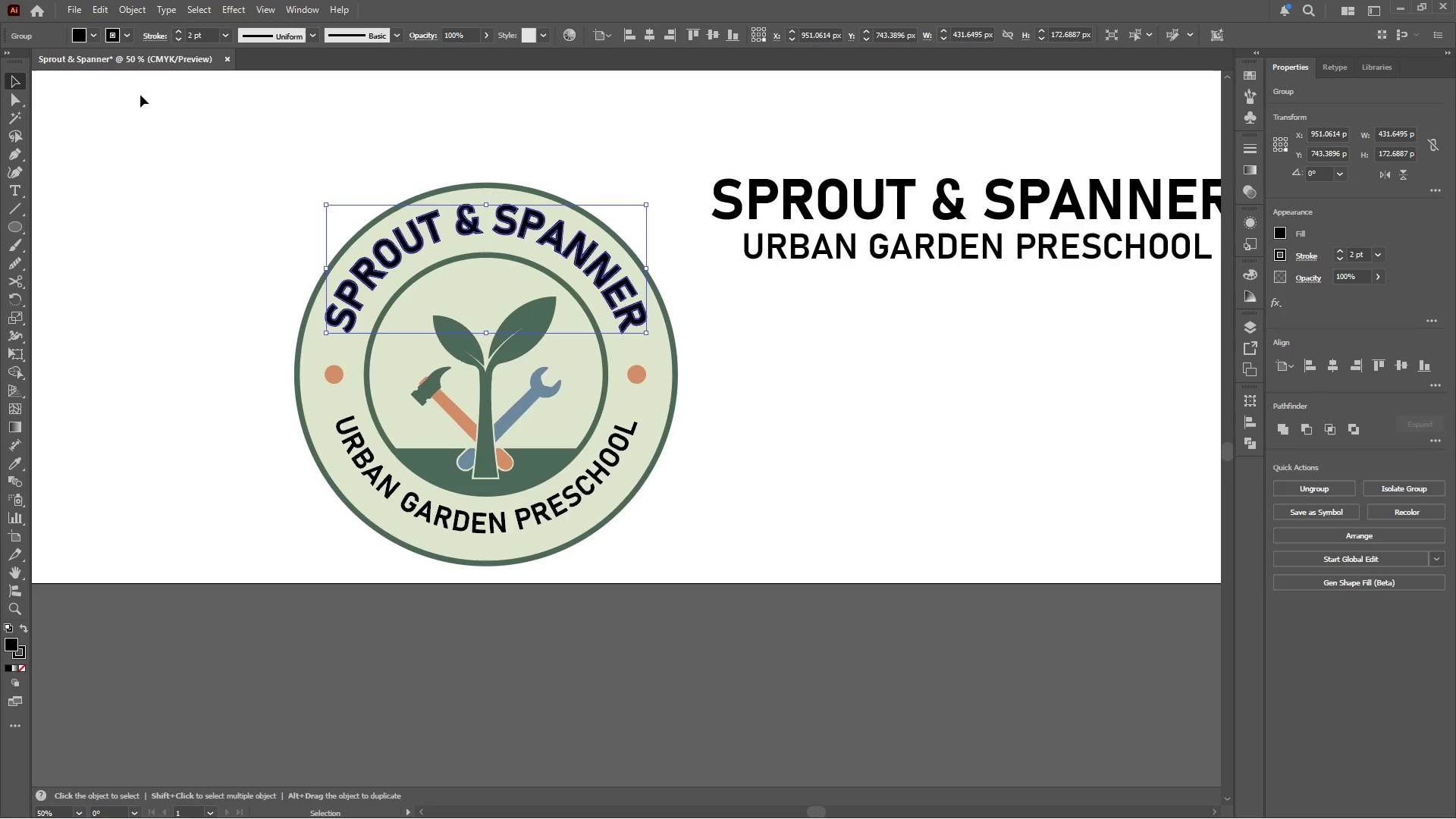 
left_click([133, 13])
 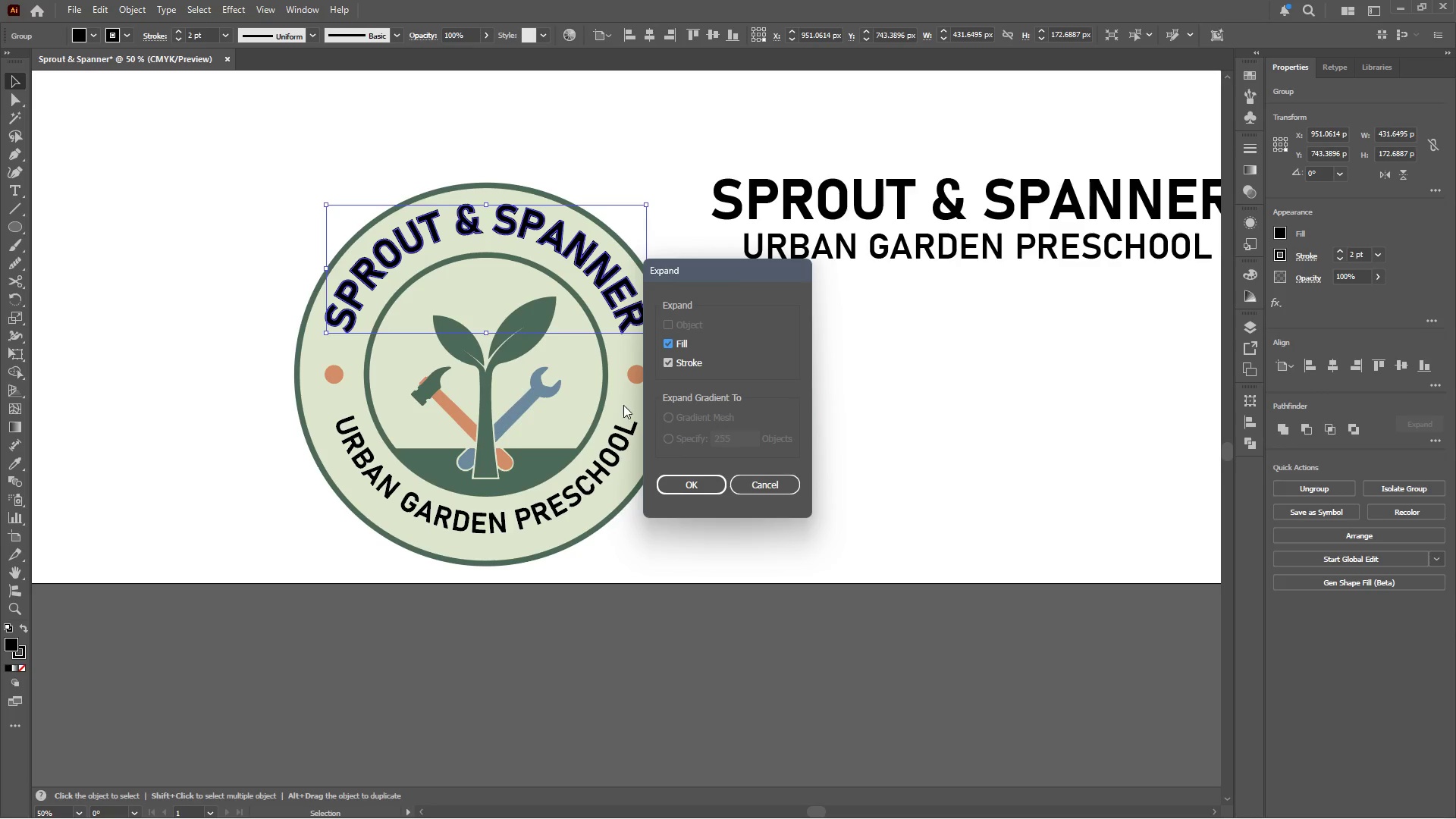 
left_click([689, 482])
 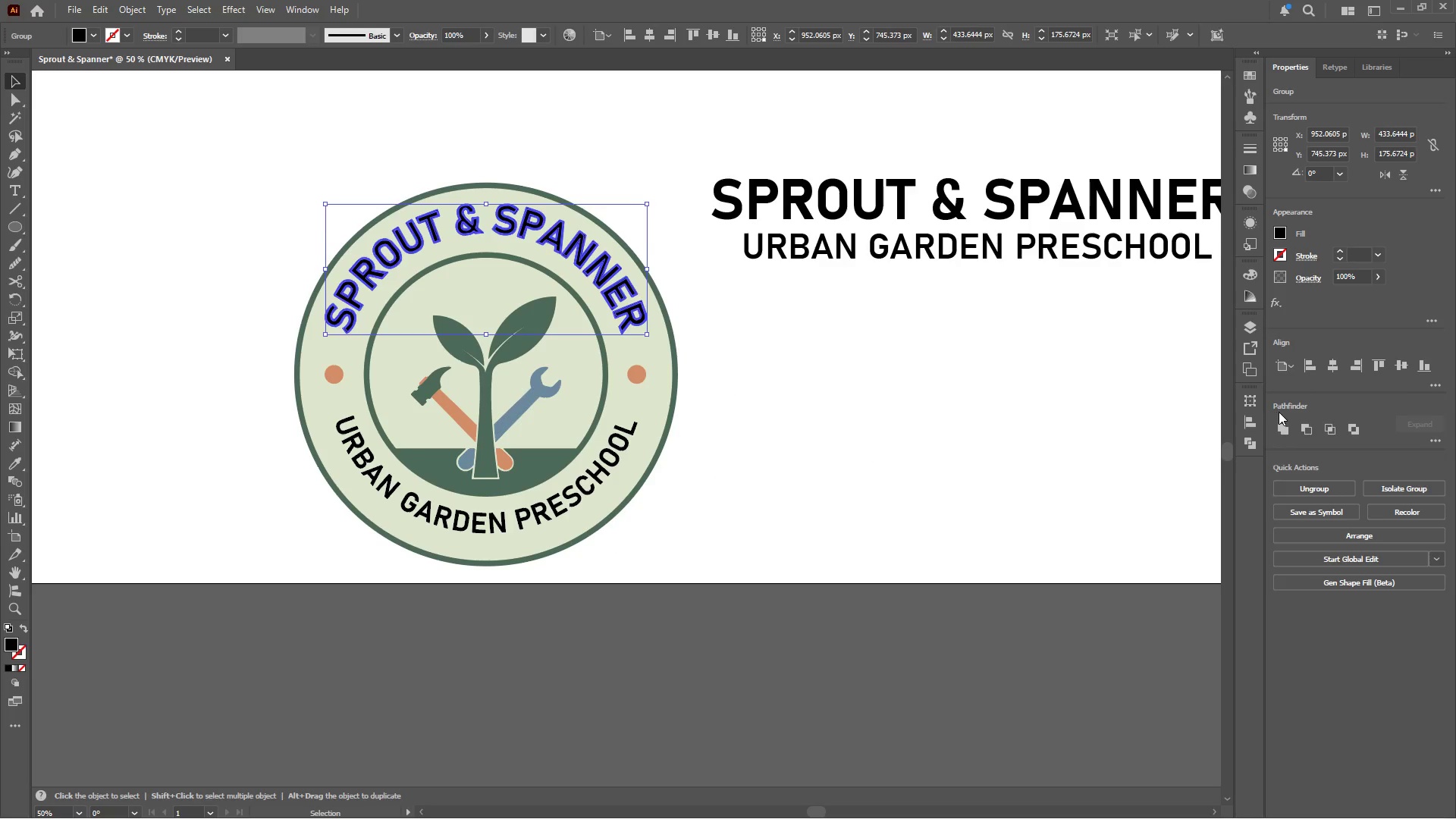 
left_click([1283, 426])
 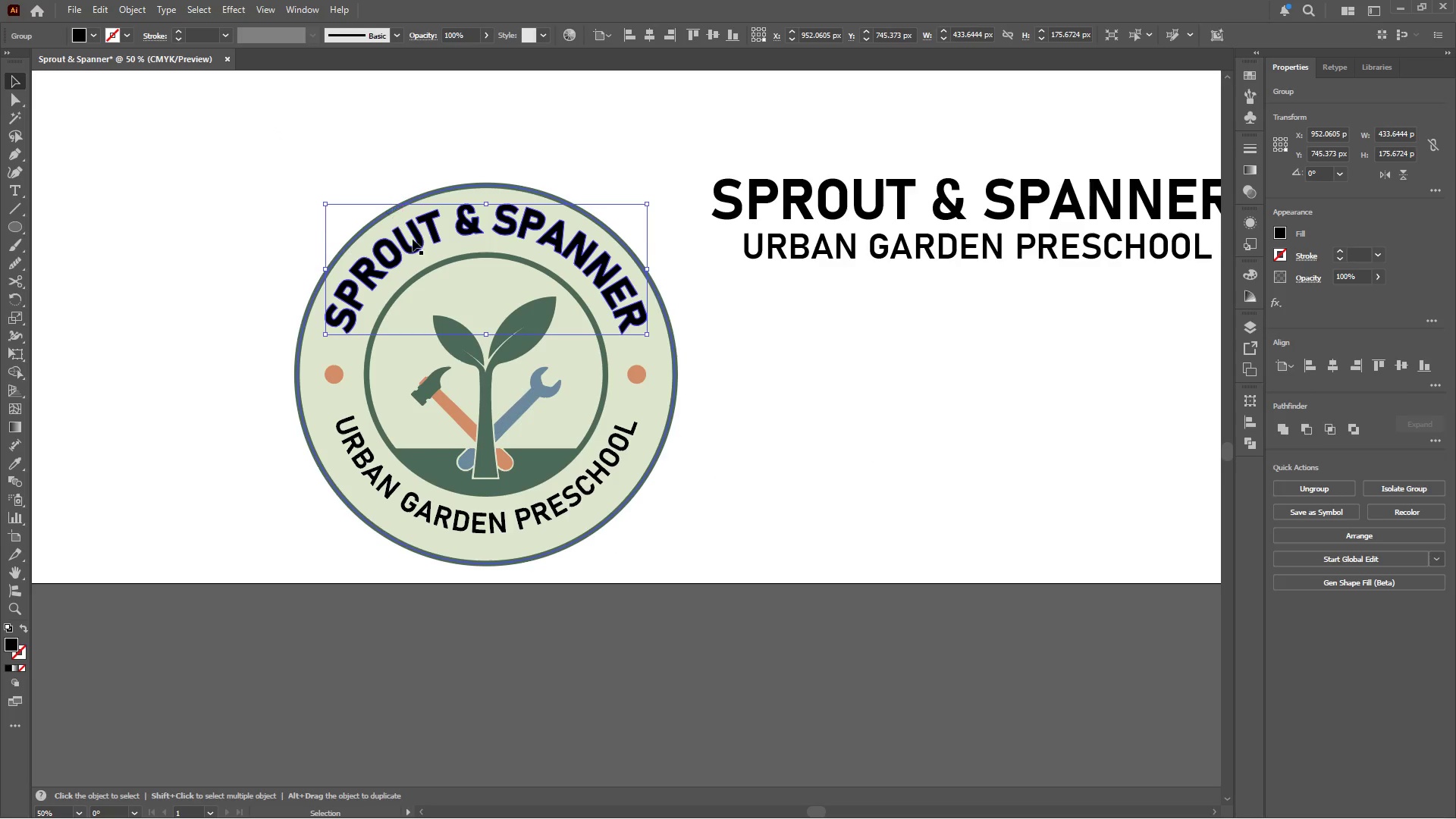 
left_click([91, 33])
 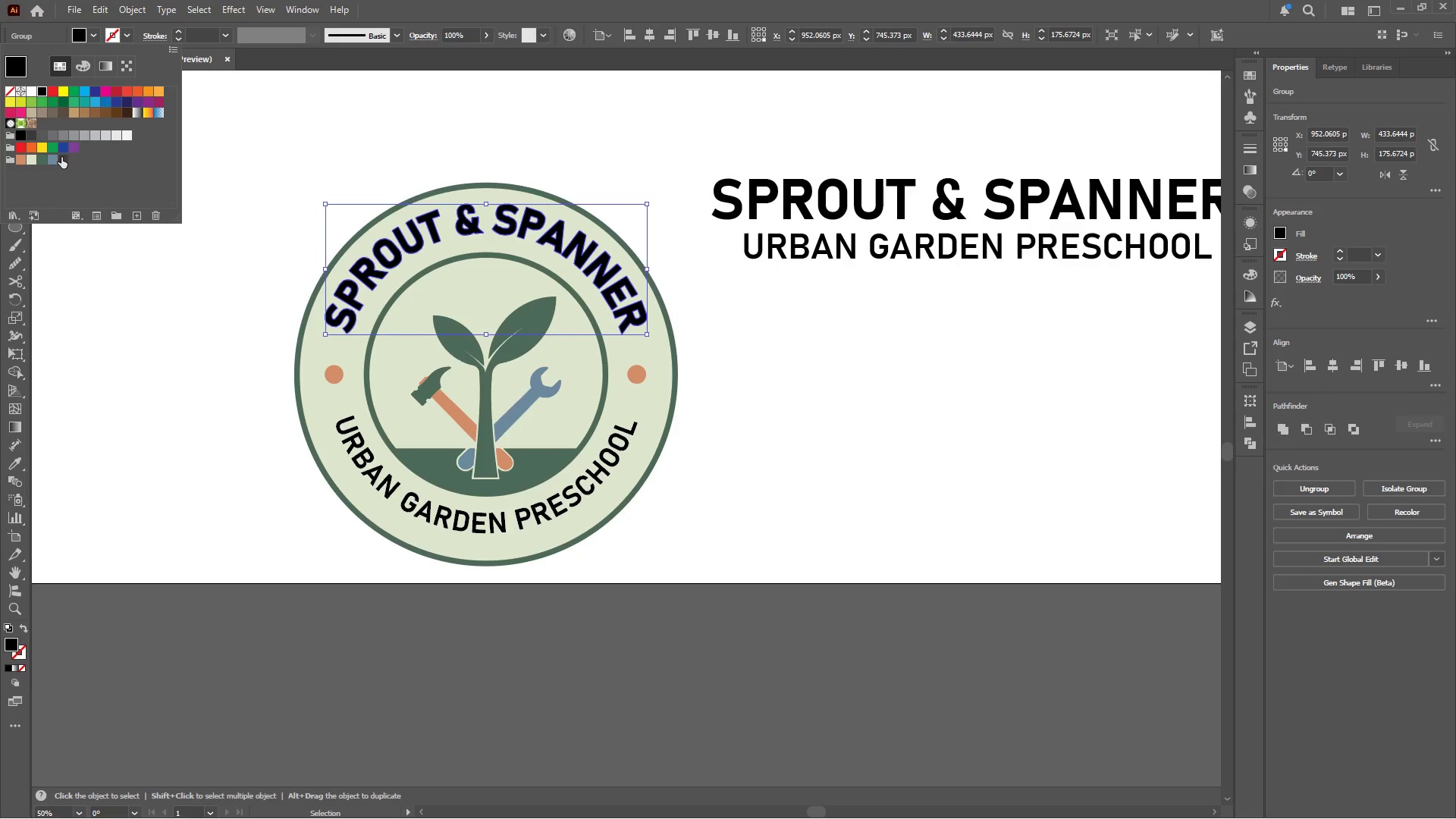 
left_click([61, 158])
 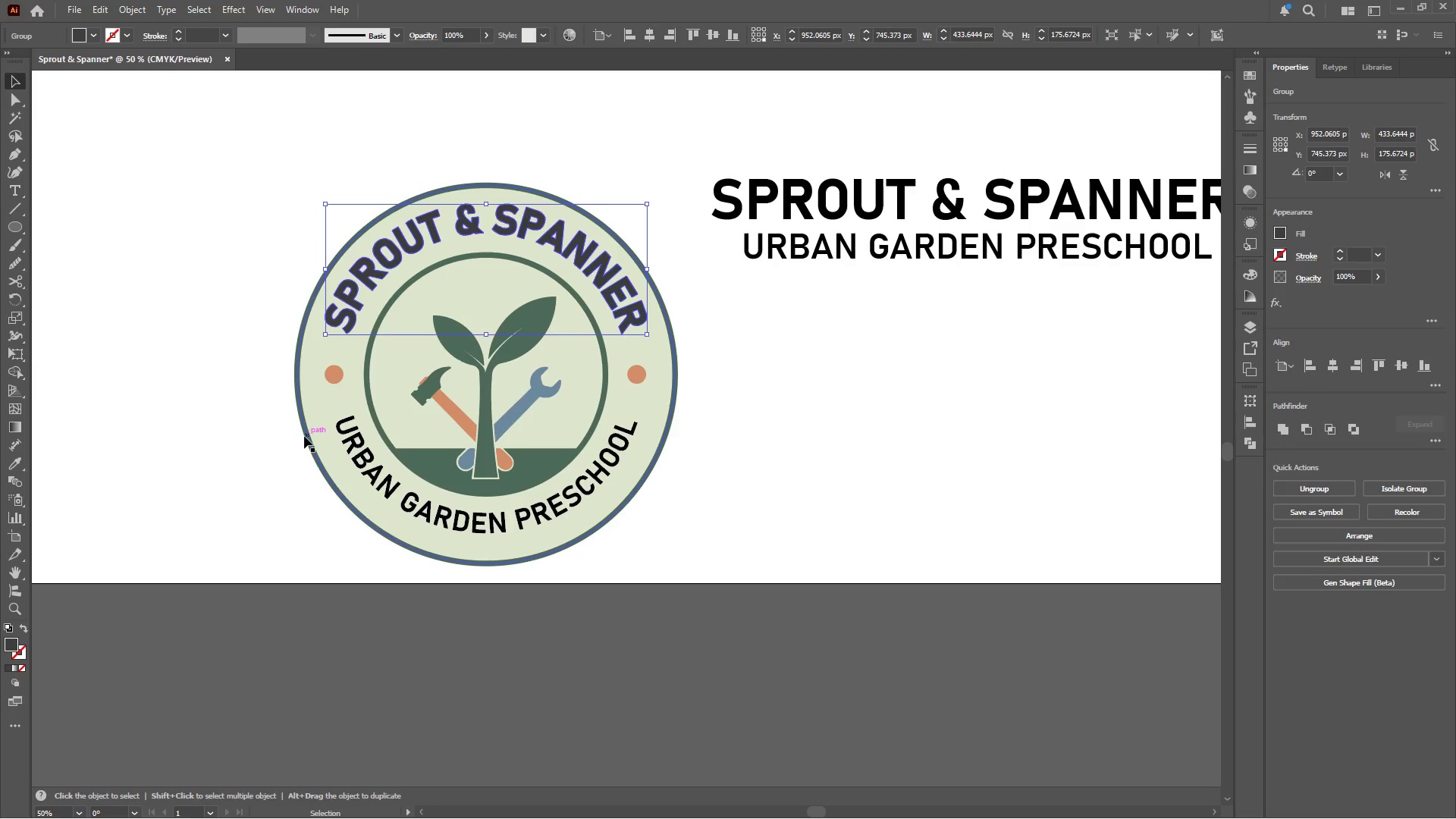 
left_click([349, 444])
 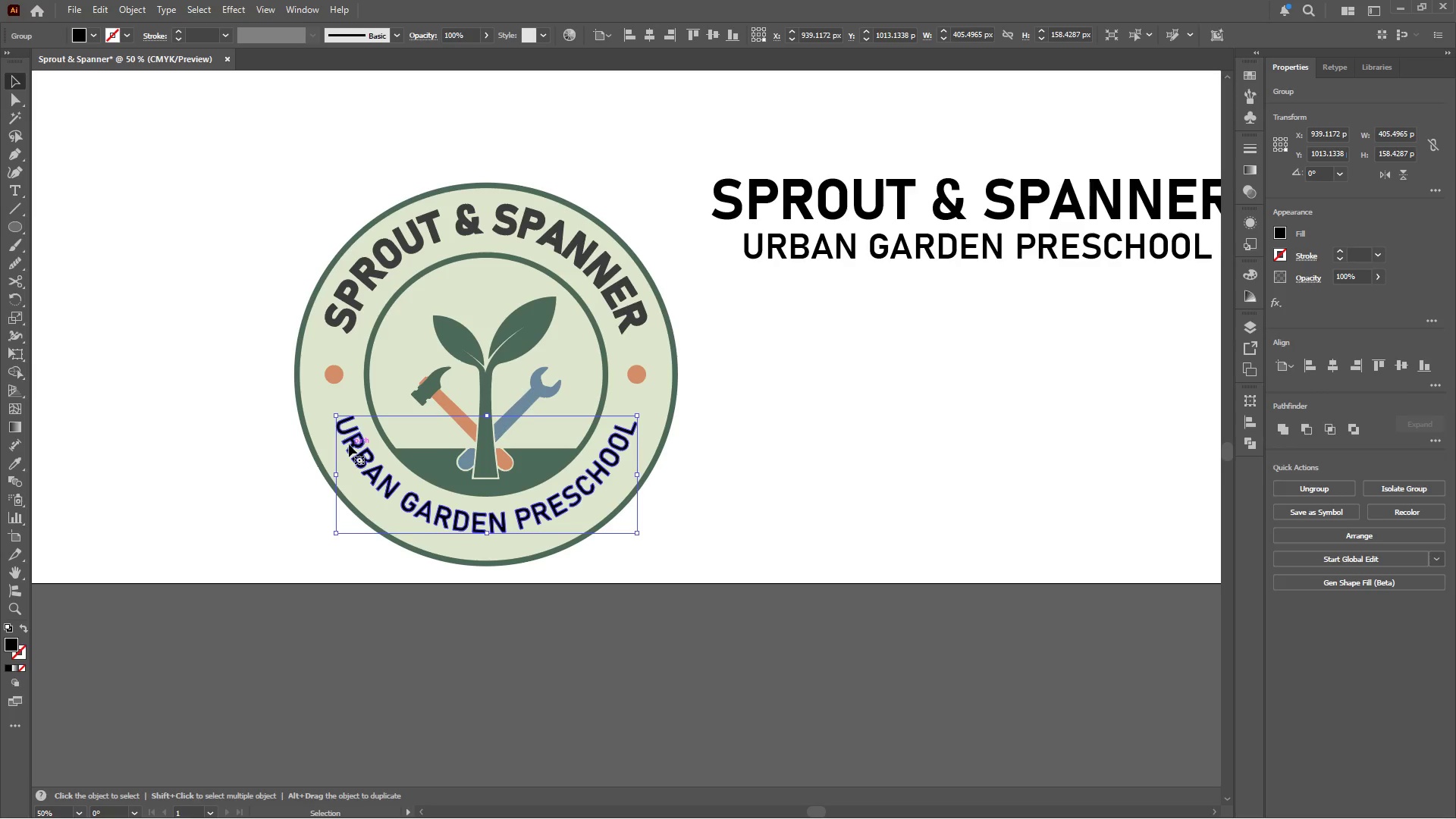 
key(I)
 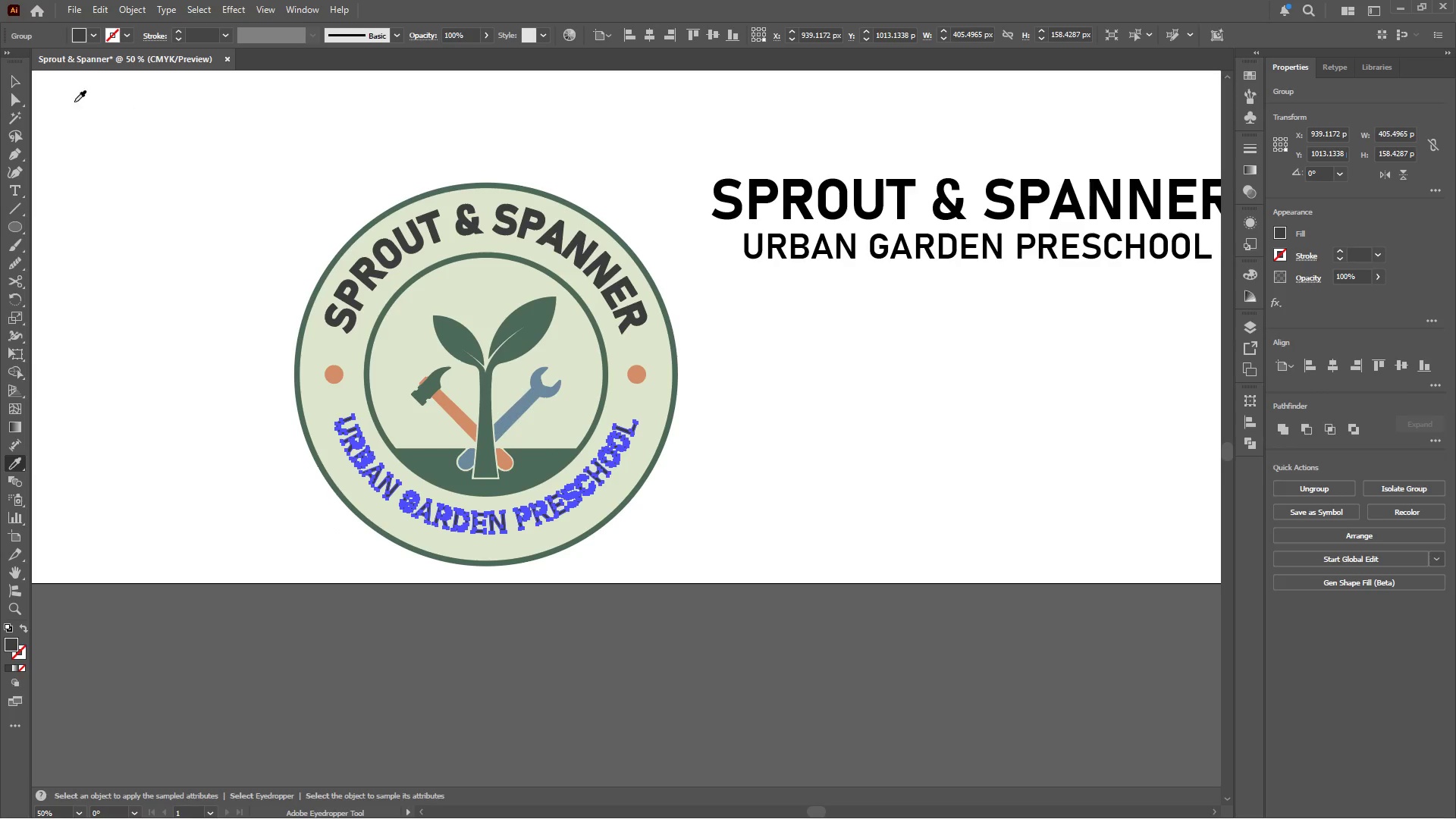 
left_click([15, 83])
 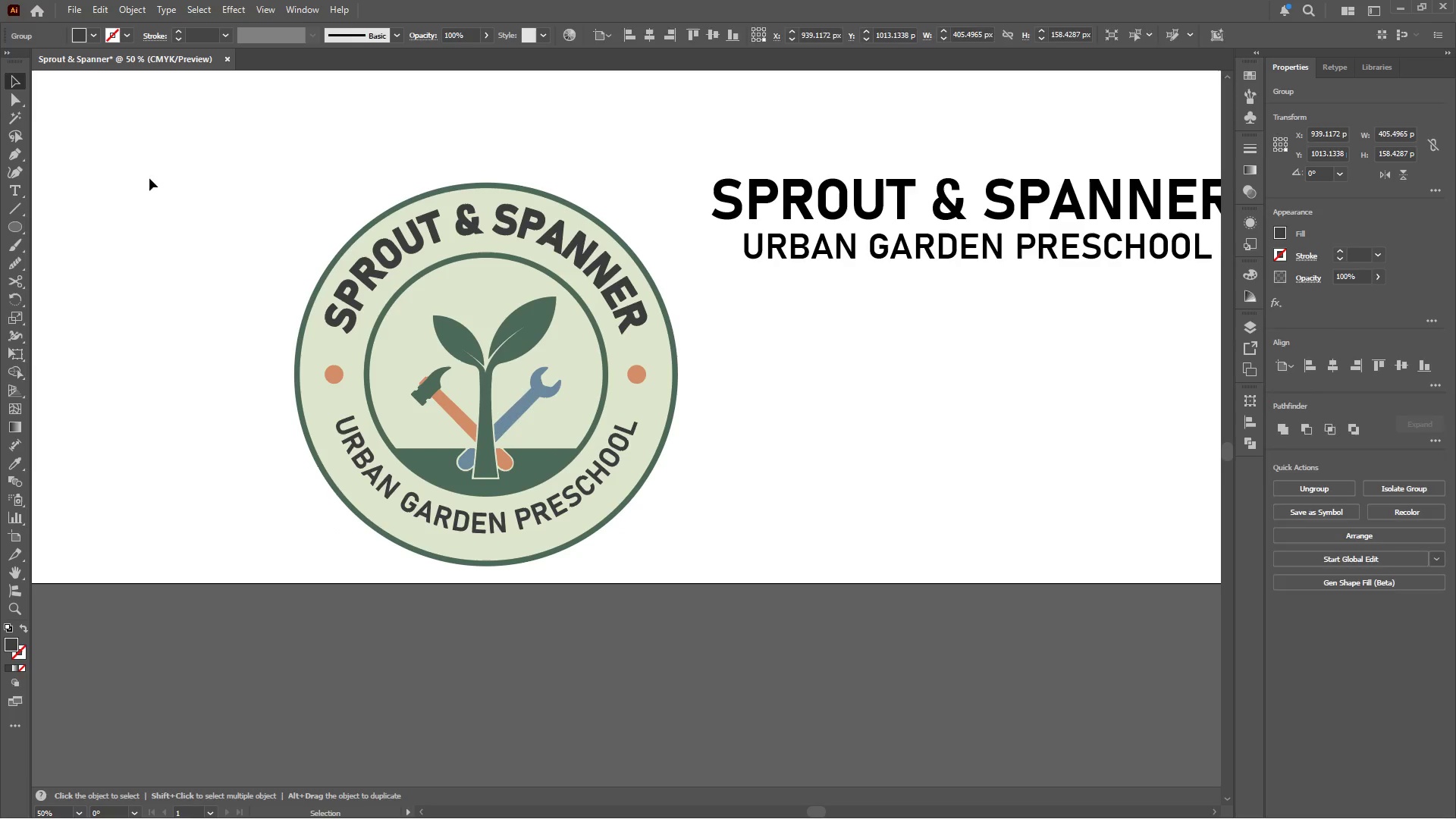 
hold_key(key=AltLeft, duration=0.41)
scroll: coordinate [407, 327], scroll_direction: down, amount: 2.0
 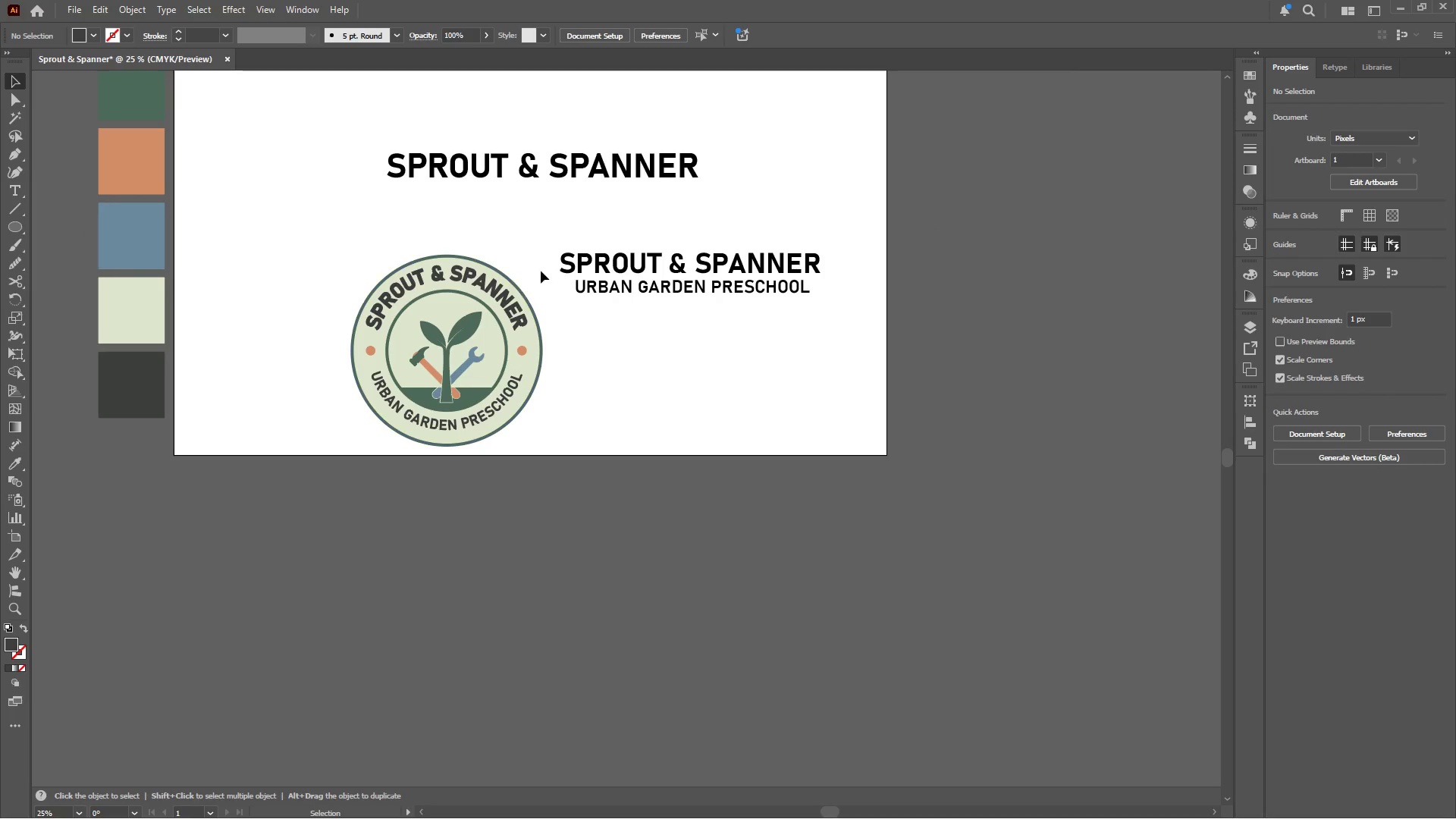 
hold_key(key=AltLeft, duration=0.5)
scroll: coordinate [543, 275], scroll_direction: up, amount: 1.0
 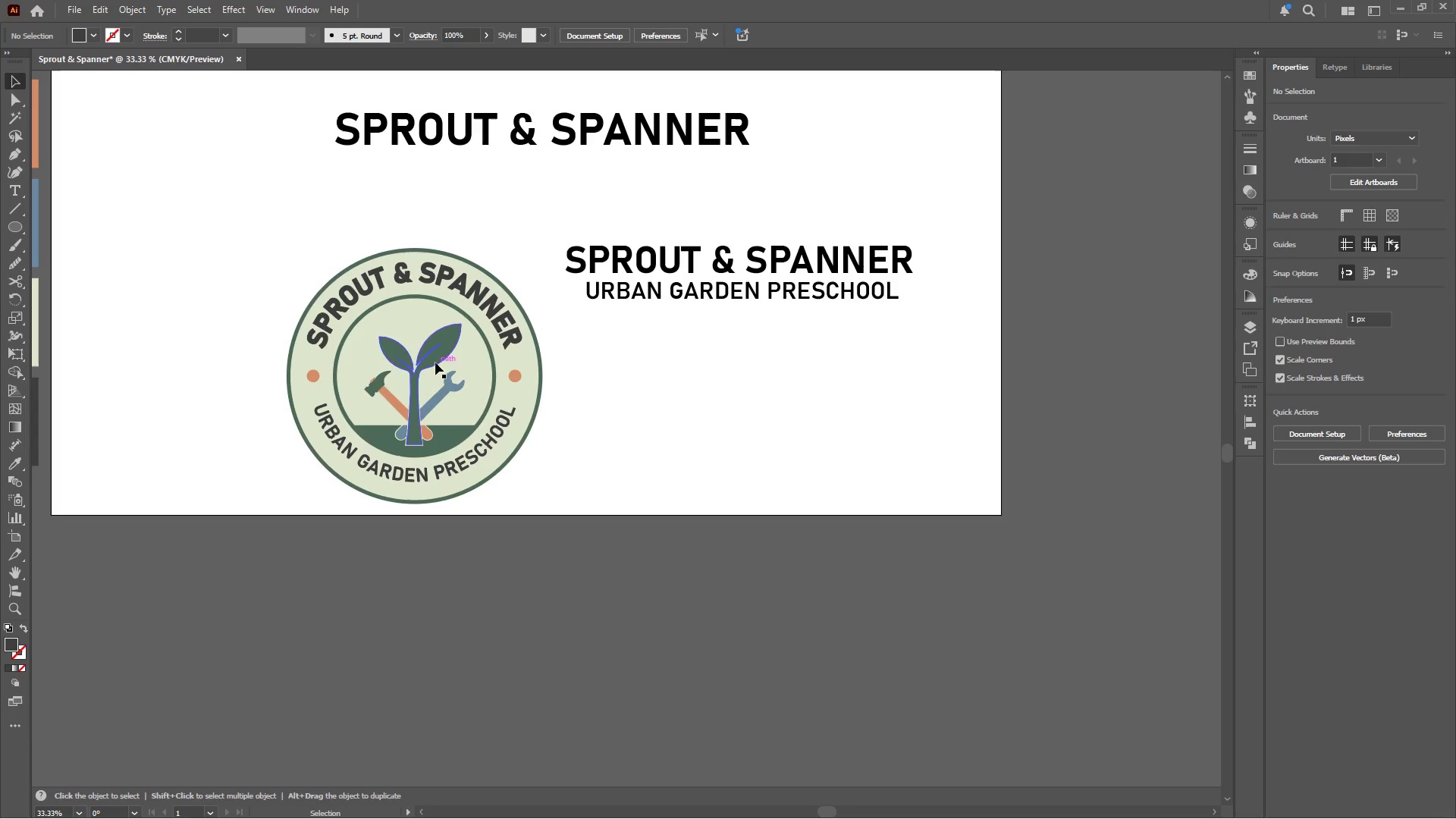 
left_click([432, 356])
 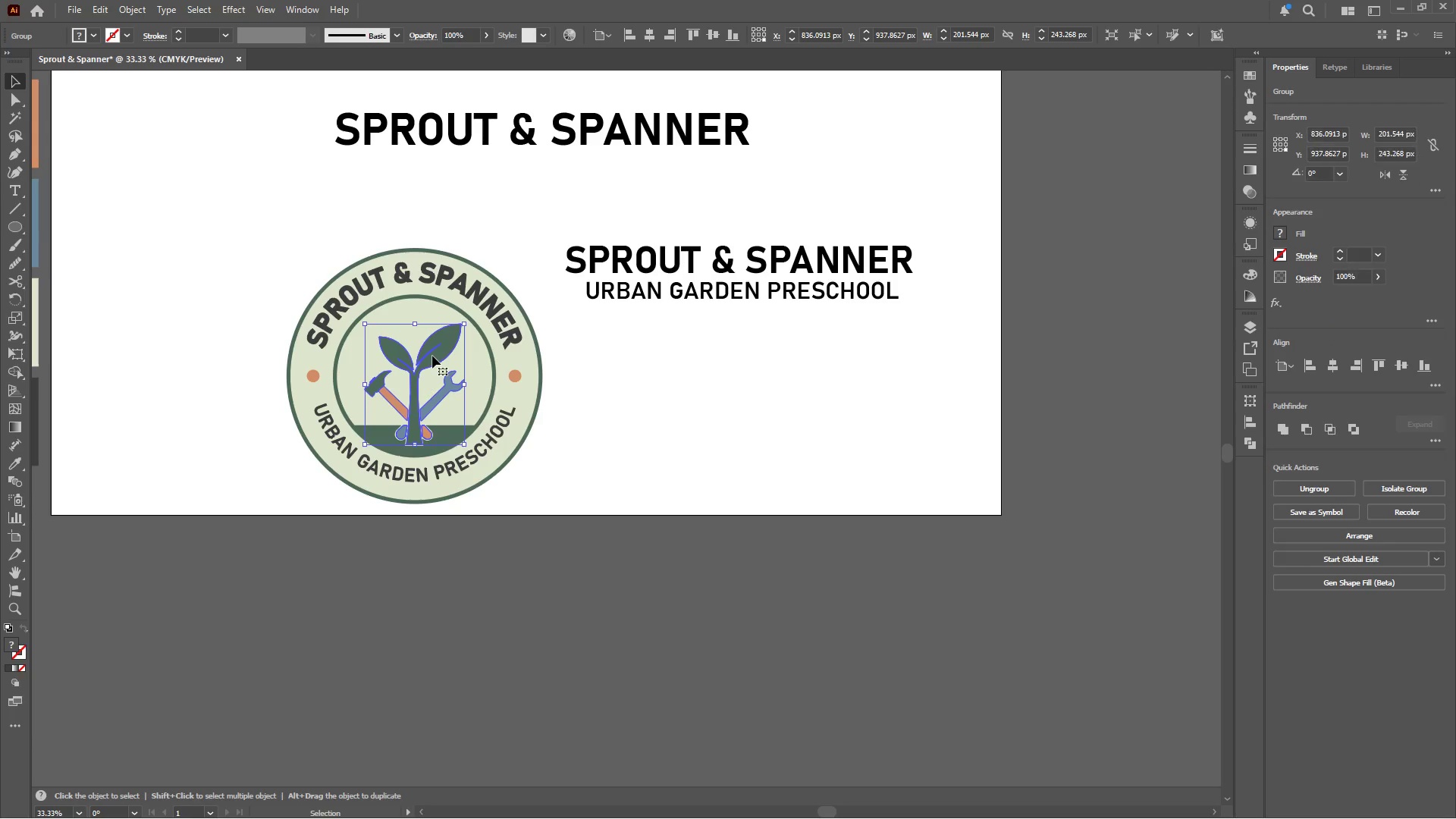 
hold_key(key=AltLeft, duration=1.36)
left_click_drag(start_coordinate=[432, 356], to_coordinate=[780, 380])
 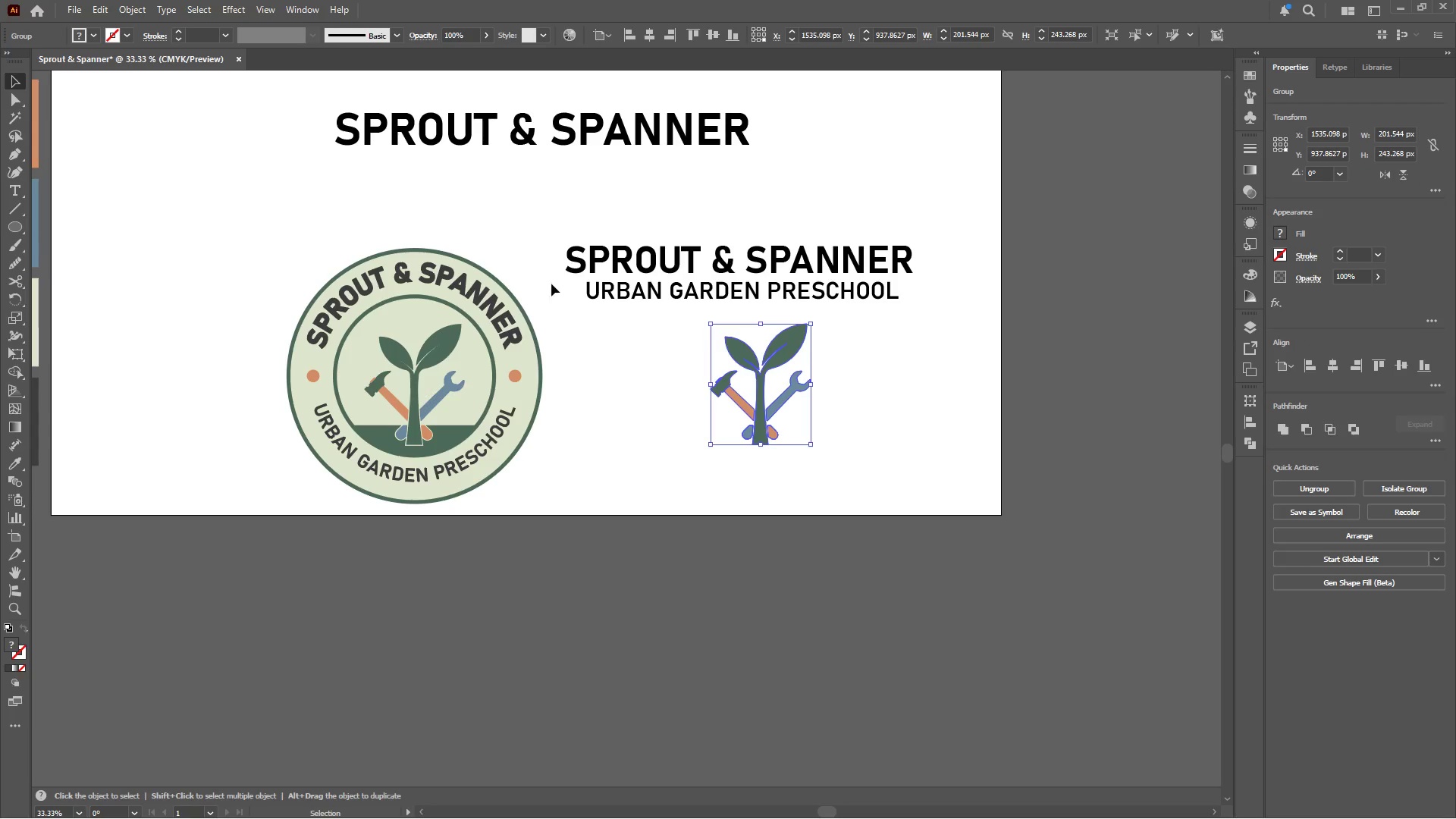 
hold_key(key=ShiftLeft, duration=0.88)
 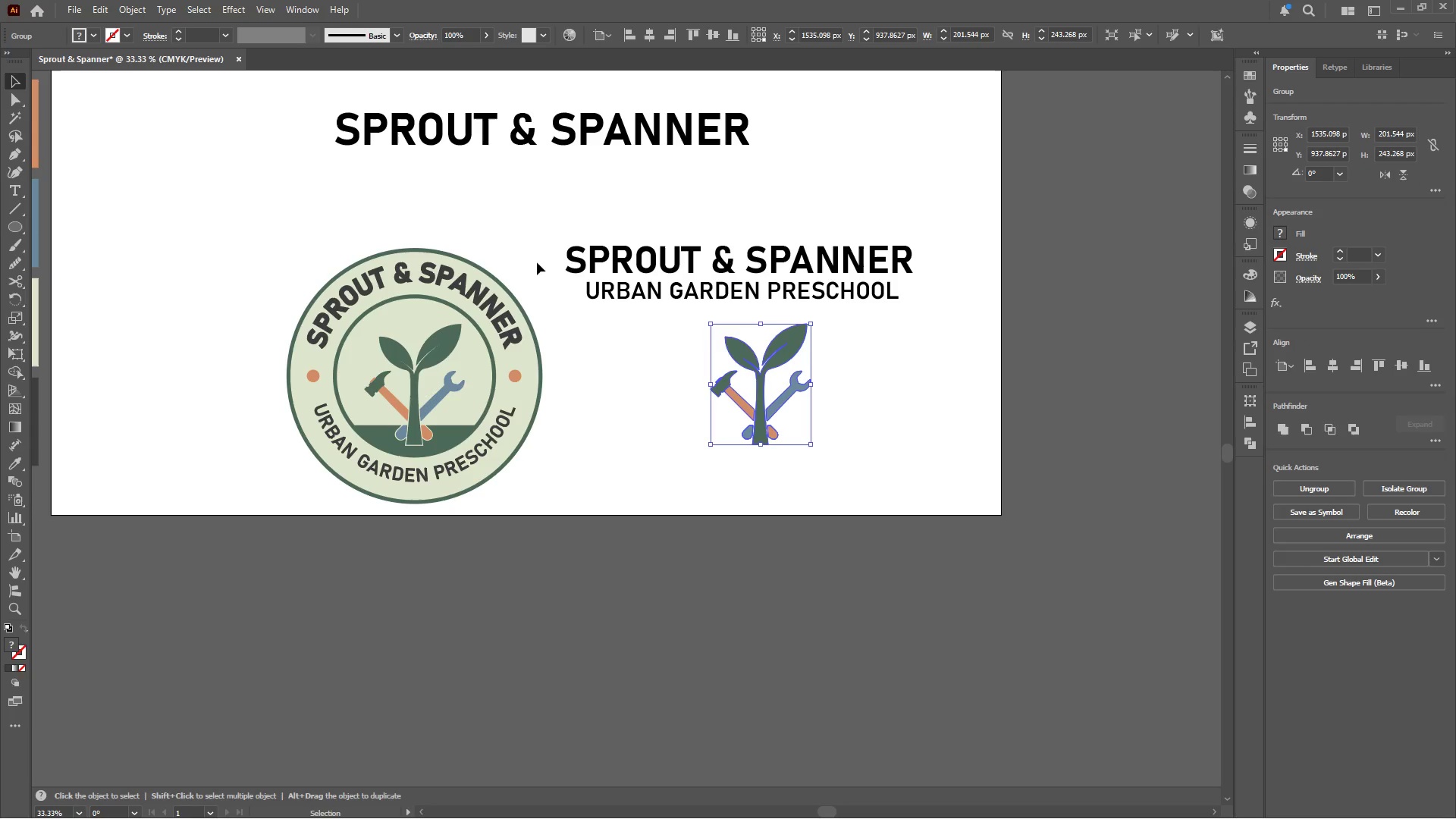 
left_click([516, 250])
 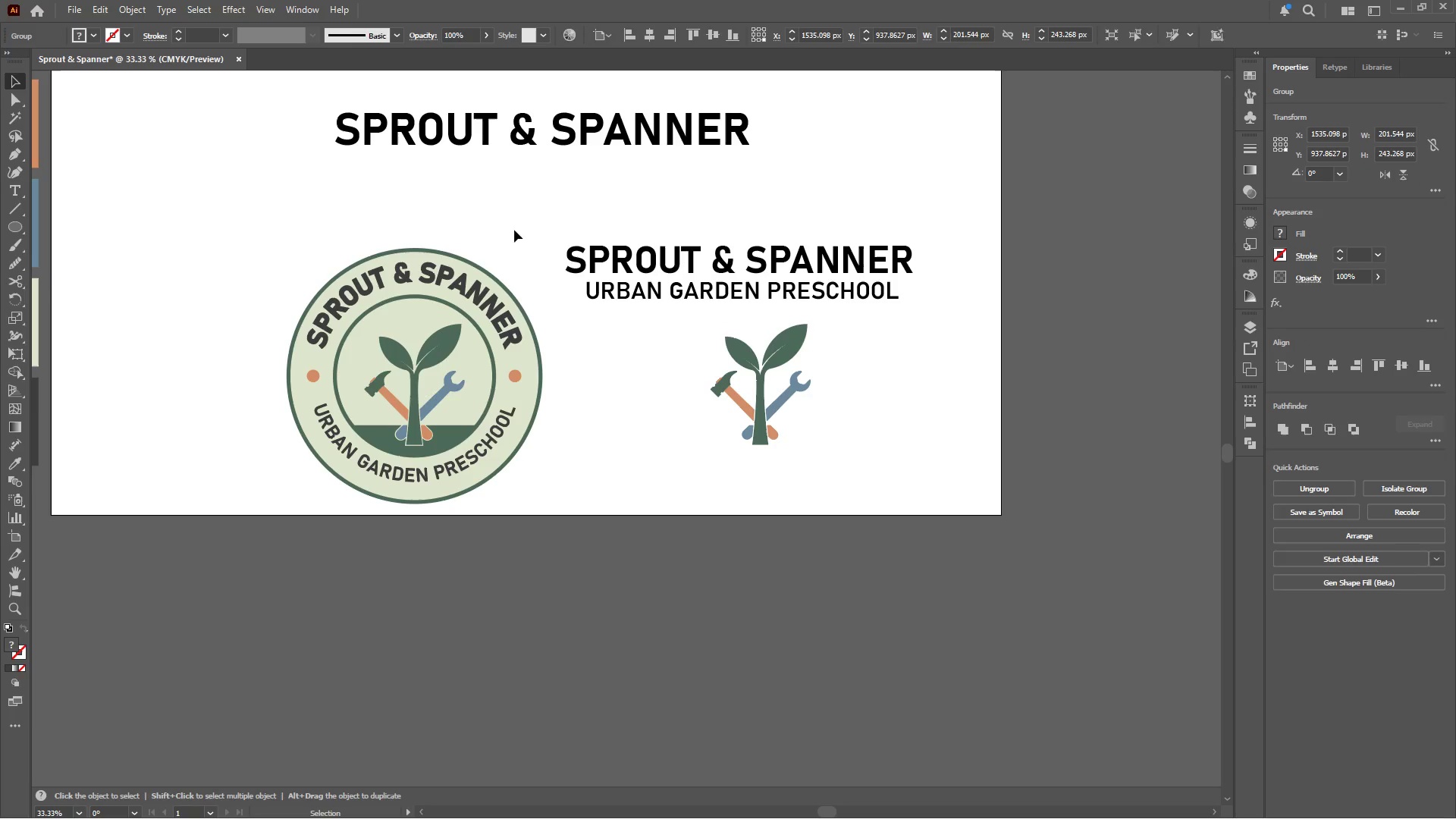 
left_click_drag(start_coordinate=[514, 230], to_coordinate=[296, 488])
 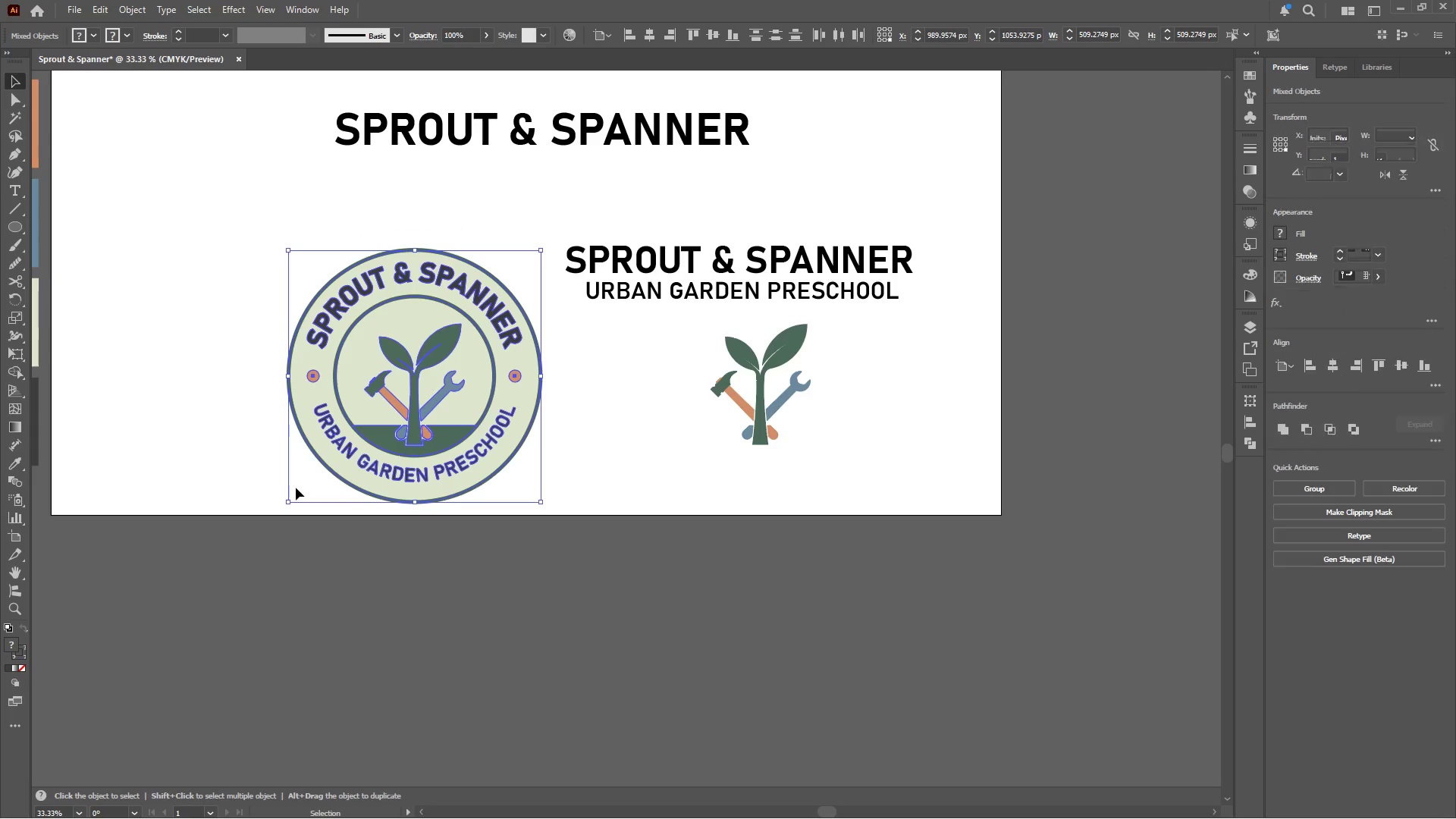 
key(Control+G)
 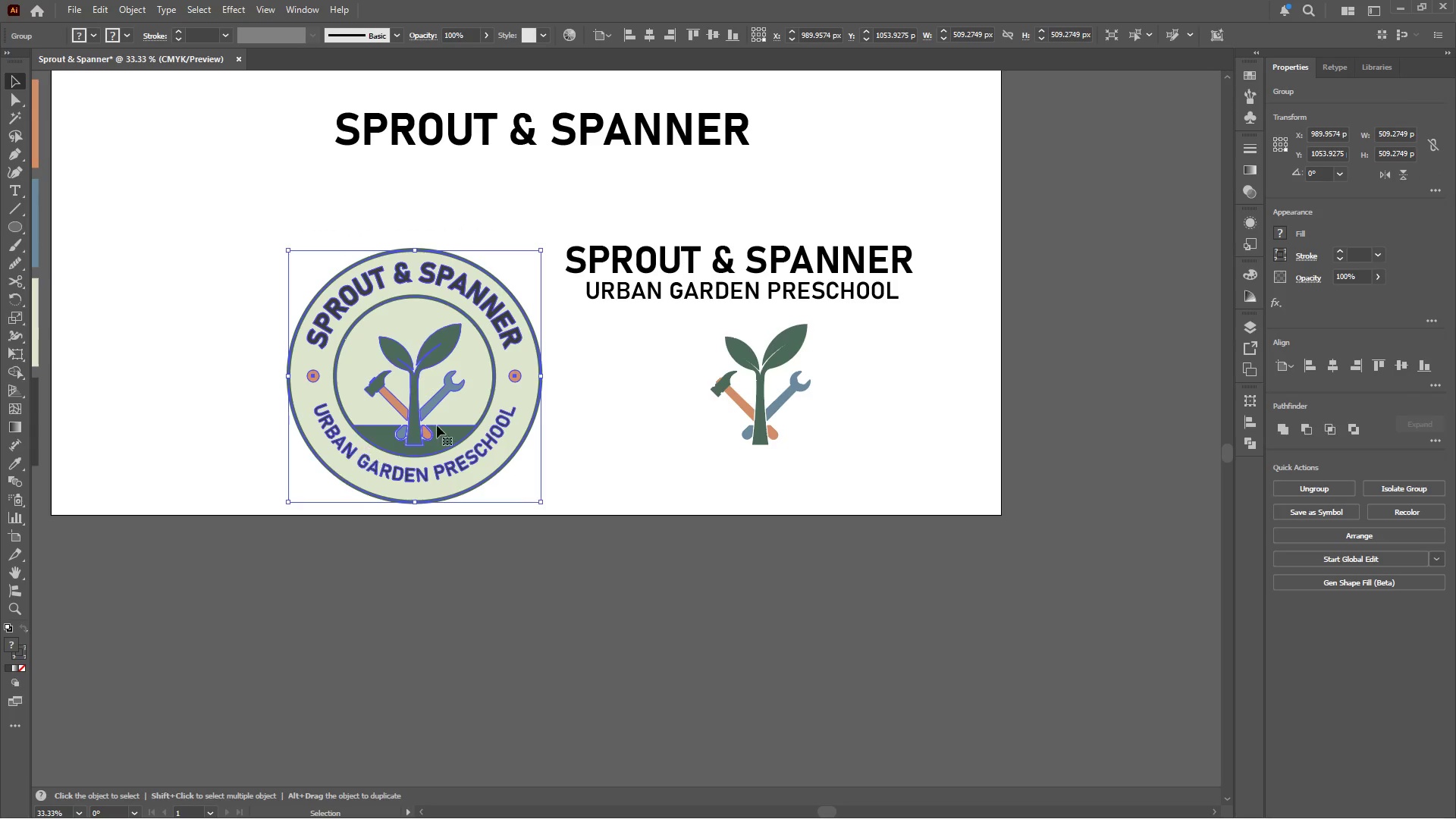 
hold_key(key=AltLeft, duration=0.56)
scroll: coordinate [491, 367], scroll_direction: up, amount: 3.0
 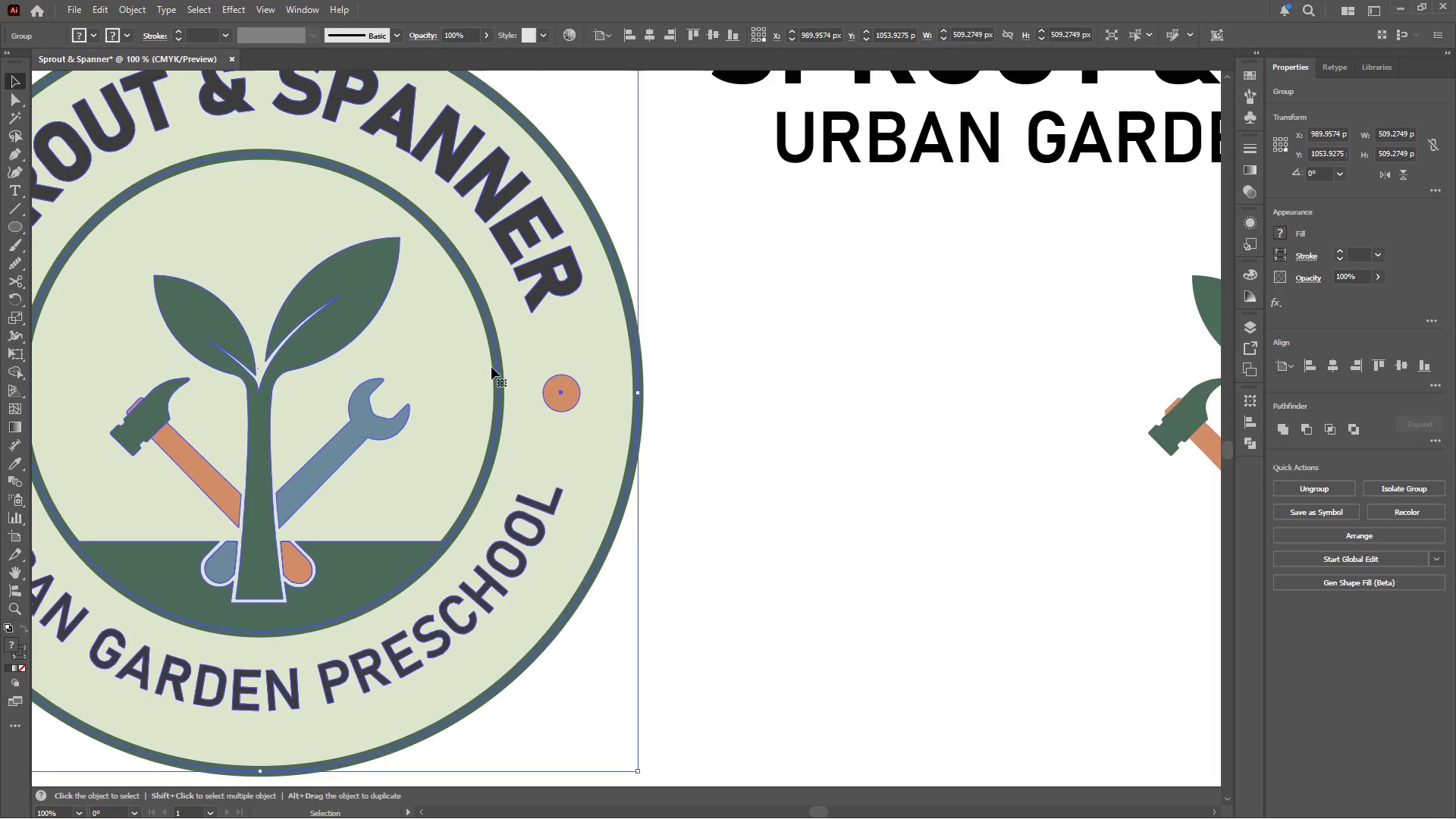 
hold_key(key=AltLeft, duration=0.75)
scroll: coordinate [497, 385], scroll_direction: down, amount: 2.0
 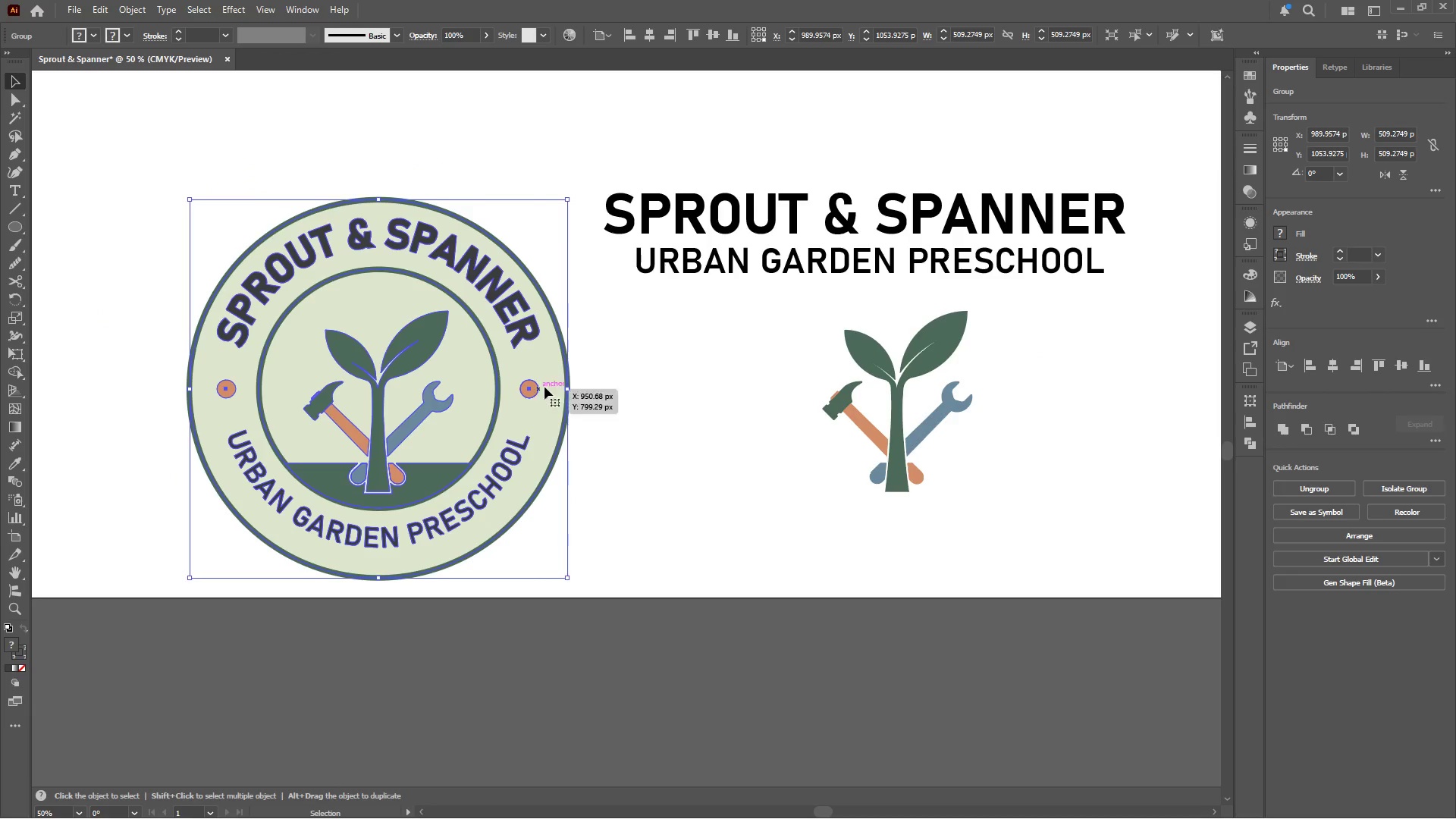 
hold_key(key=AltLeft, duration=1.52)
hold_key(key=ShiftLeft, duration=1.51)
left_click_drag(start_coordinate=[568, 387], to_coordinate=[481, 396])
 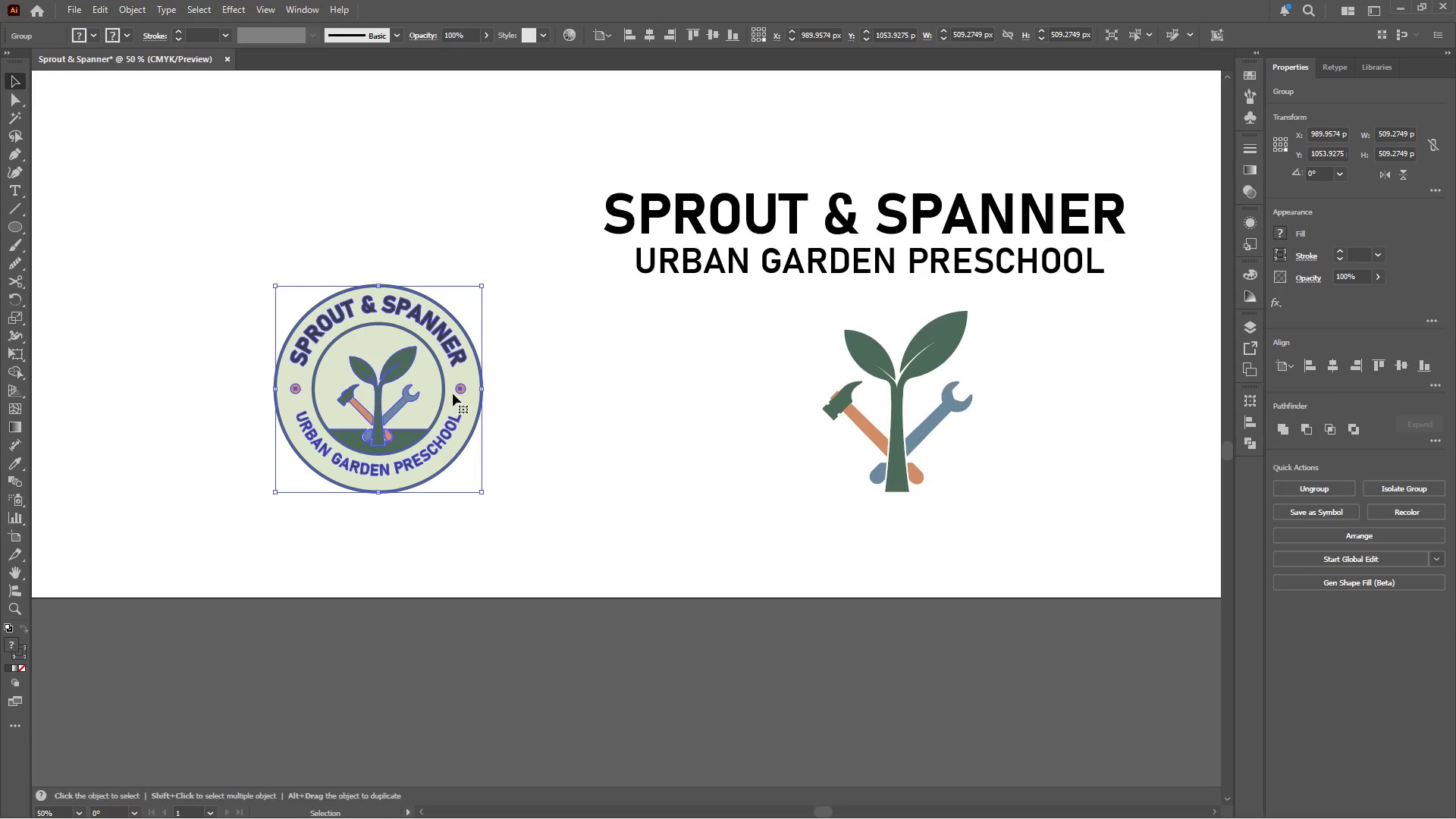 
hold_key(key=AltLeft, duration=0.36)
 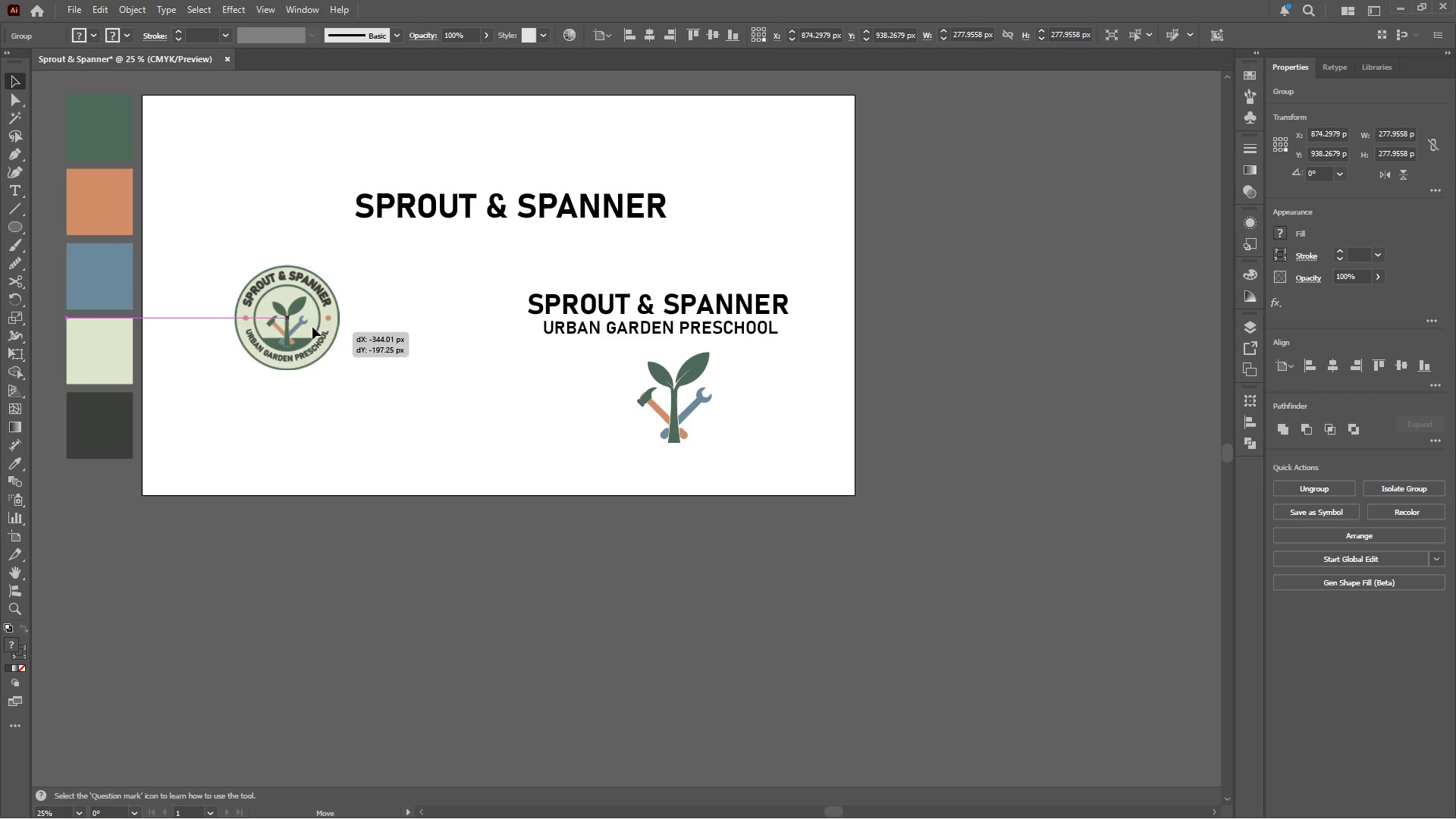 
left_click_drag(start_coordinate=[450, 404], to_coordinate=[298, 286])
 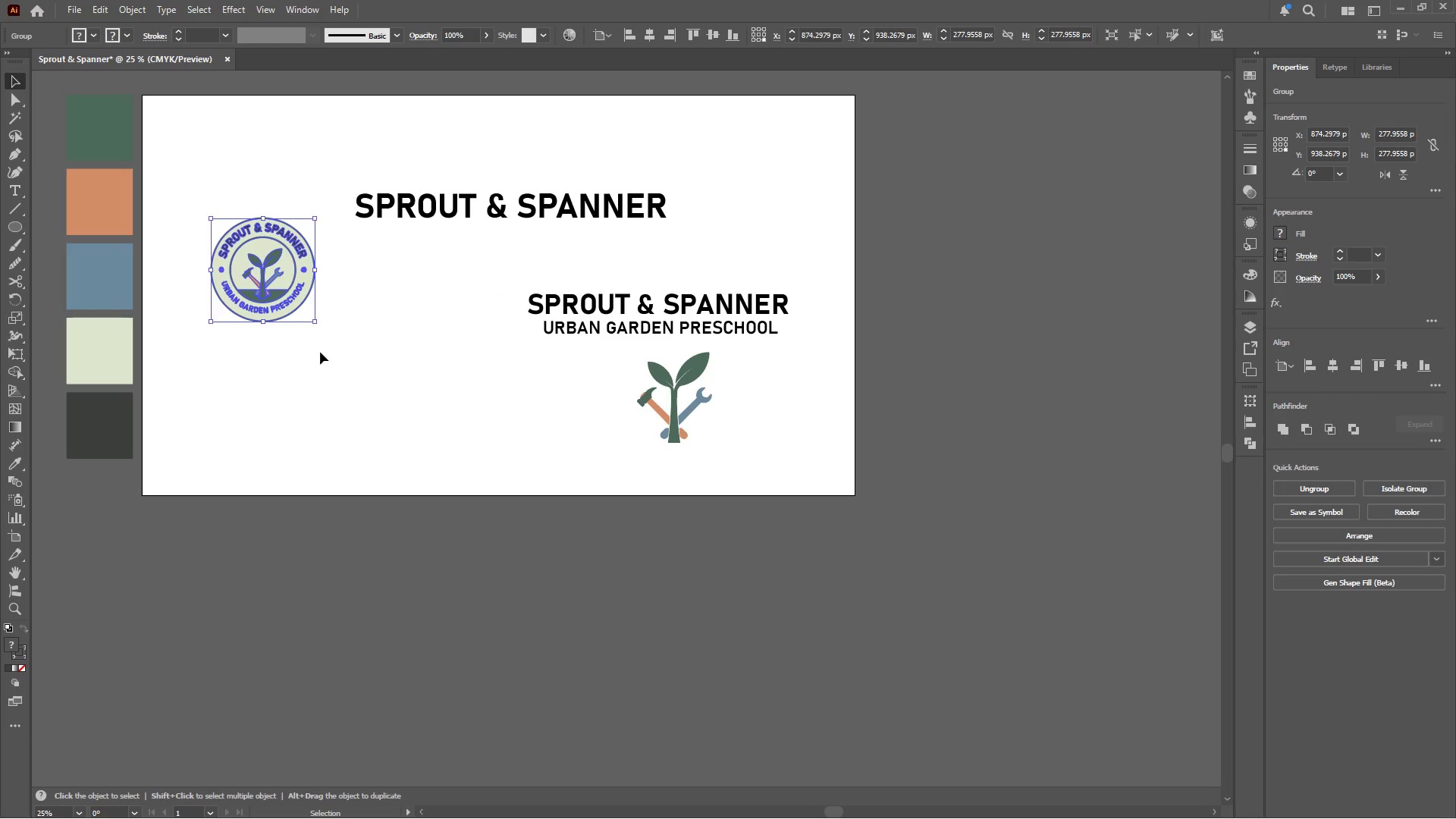 
scroll: coordinate [451, 394], scroll_direction: down, amount: 2.0
 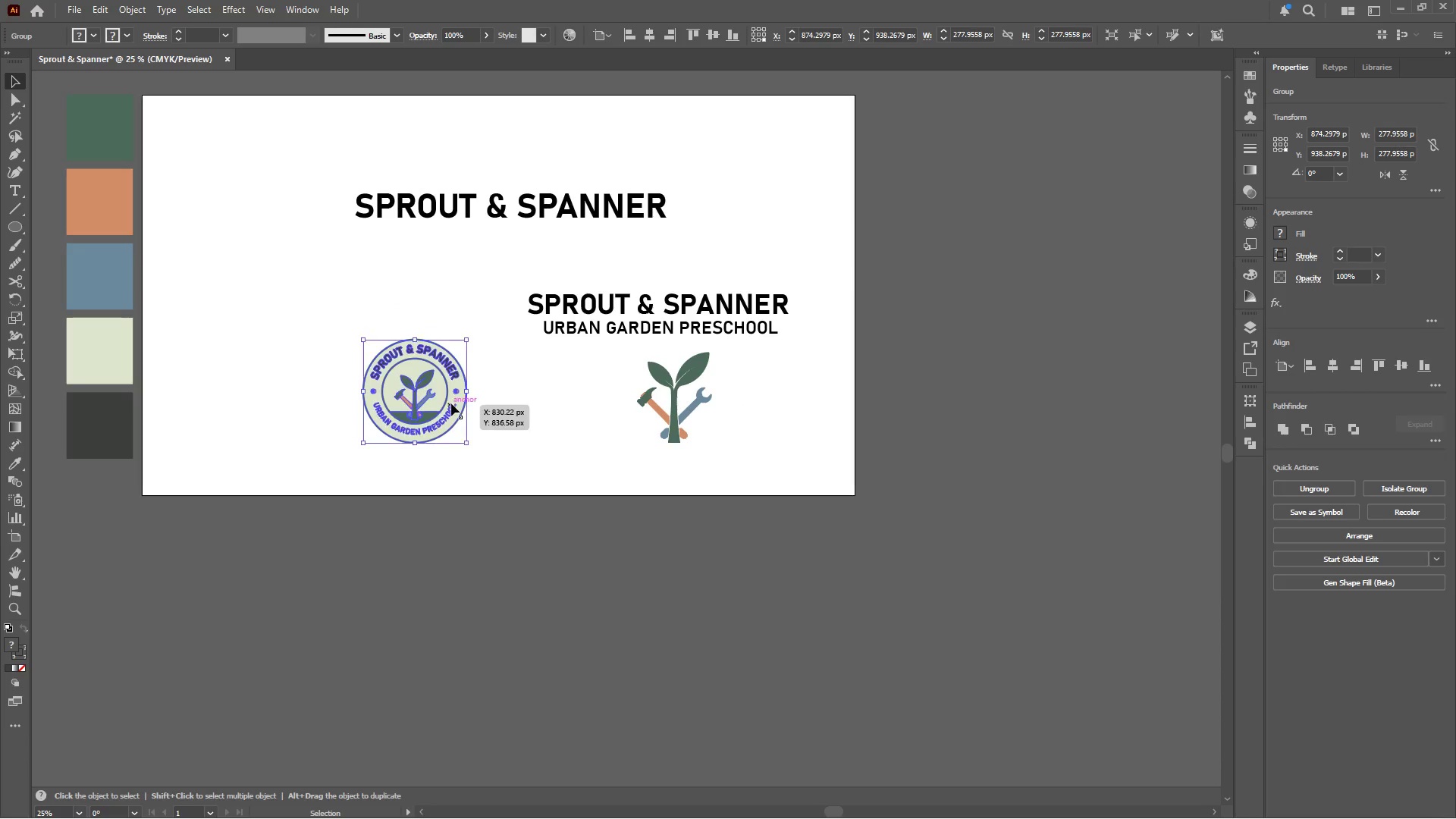 
left_click([322, 358])
 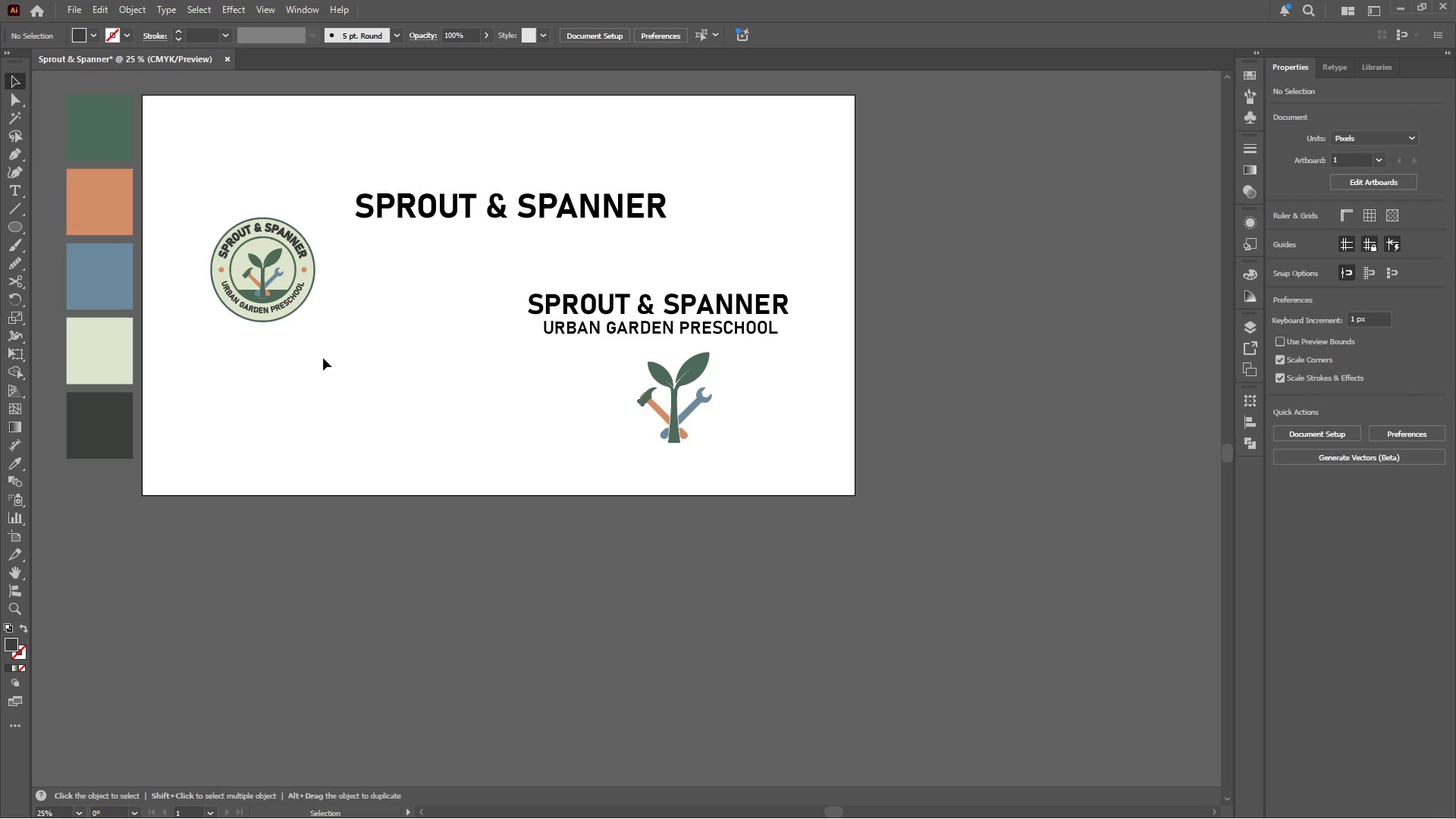 
wait(18.7)
 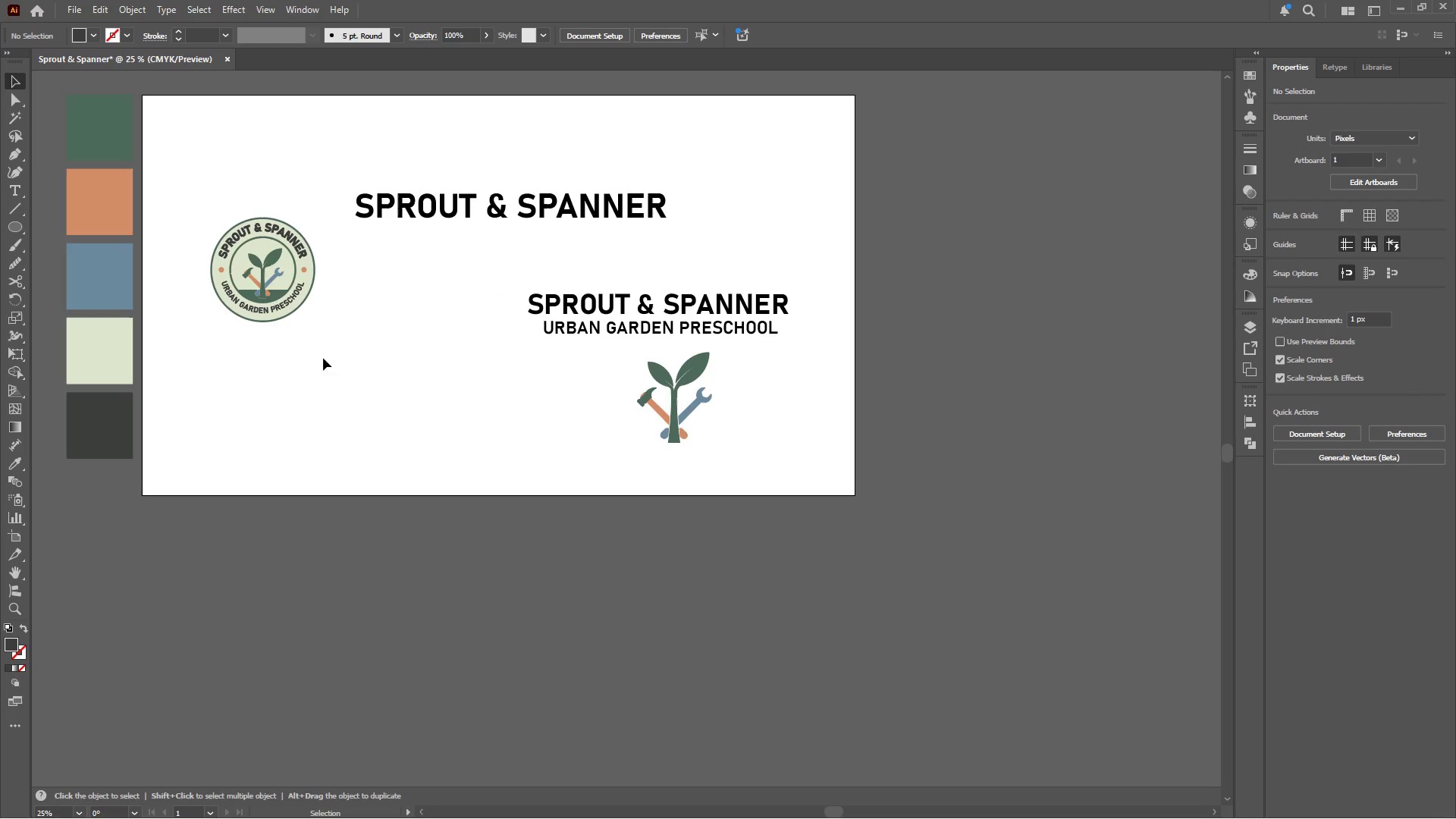 
left_click([688, 416])
 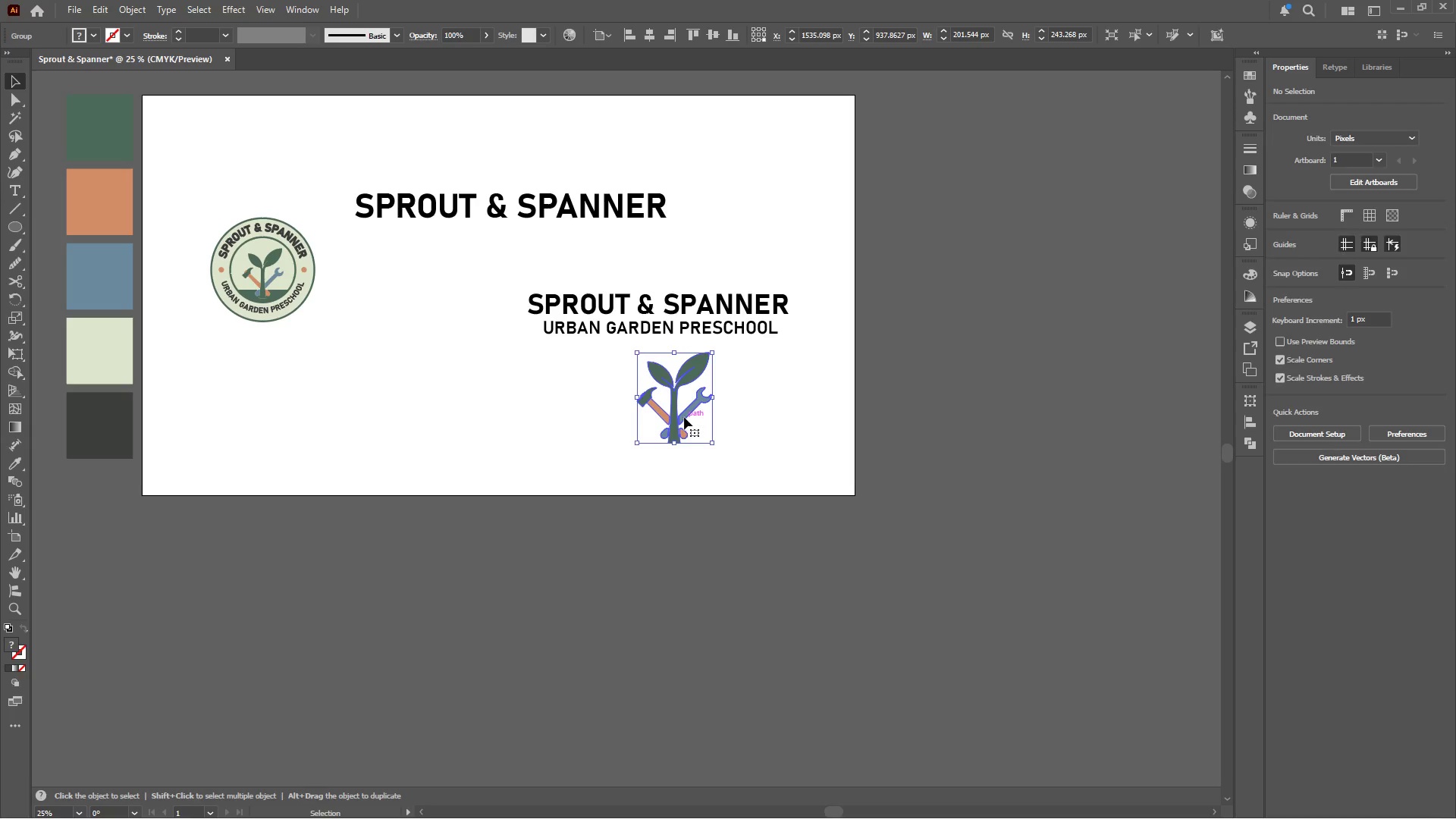 
left_click_drag(start_coordinate=[684, 416], to_coordinate=[466, 389])
 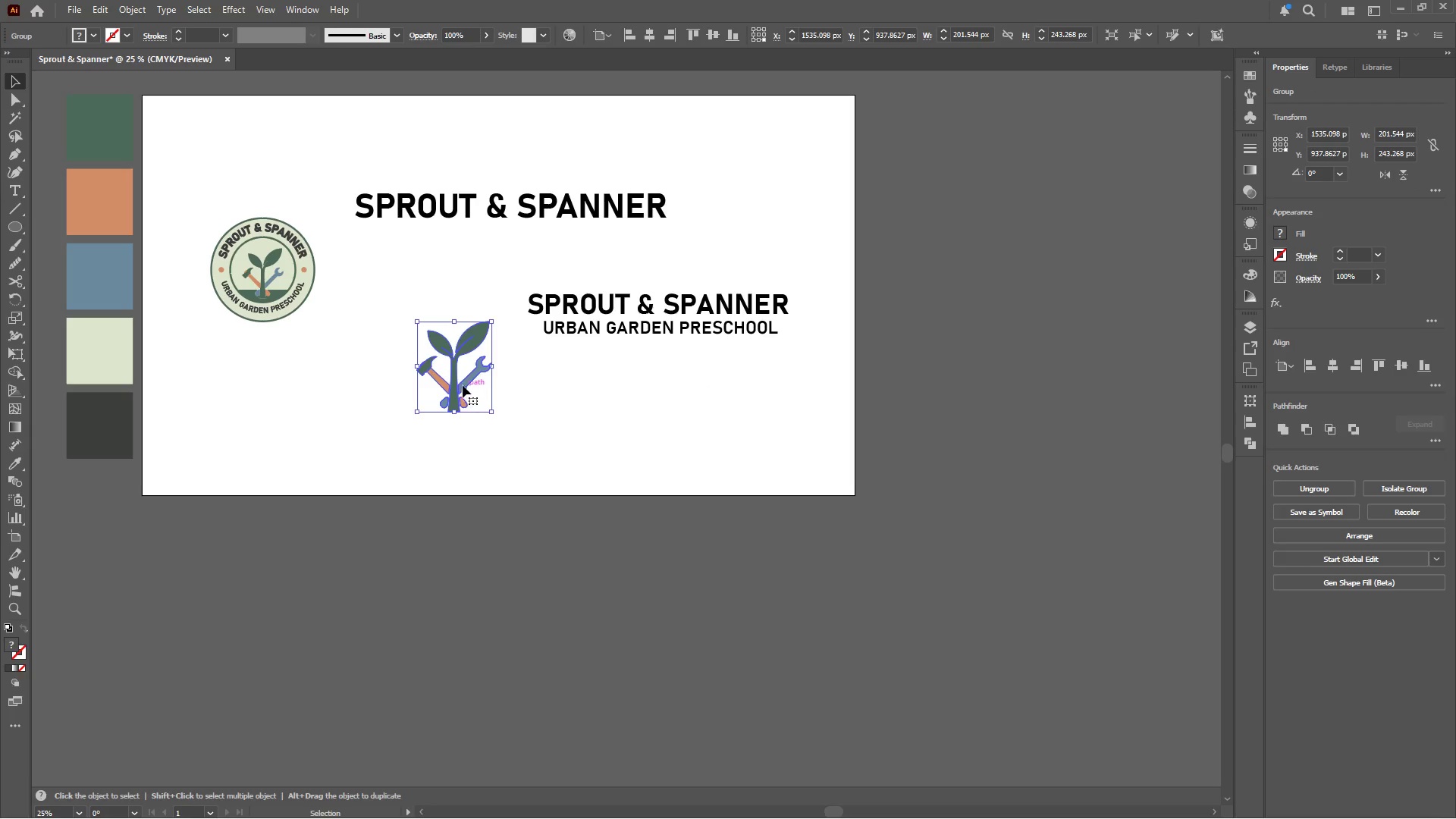 
hold_key(key=AltLeft, duration=0.52)
scroll: coordinate [452, 368], scroll_direction: up, amount: 4.0
 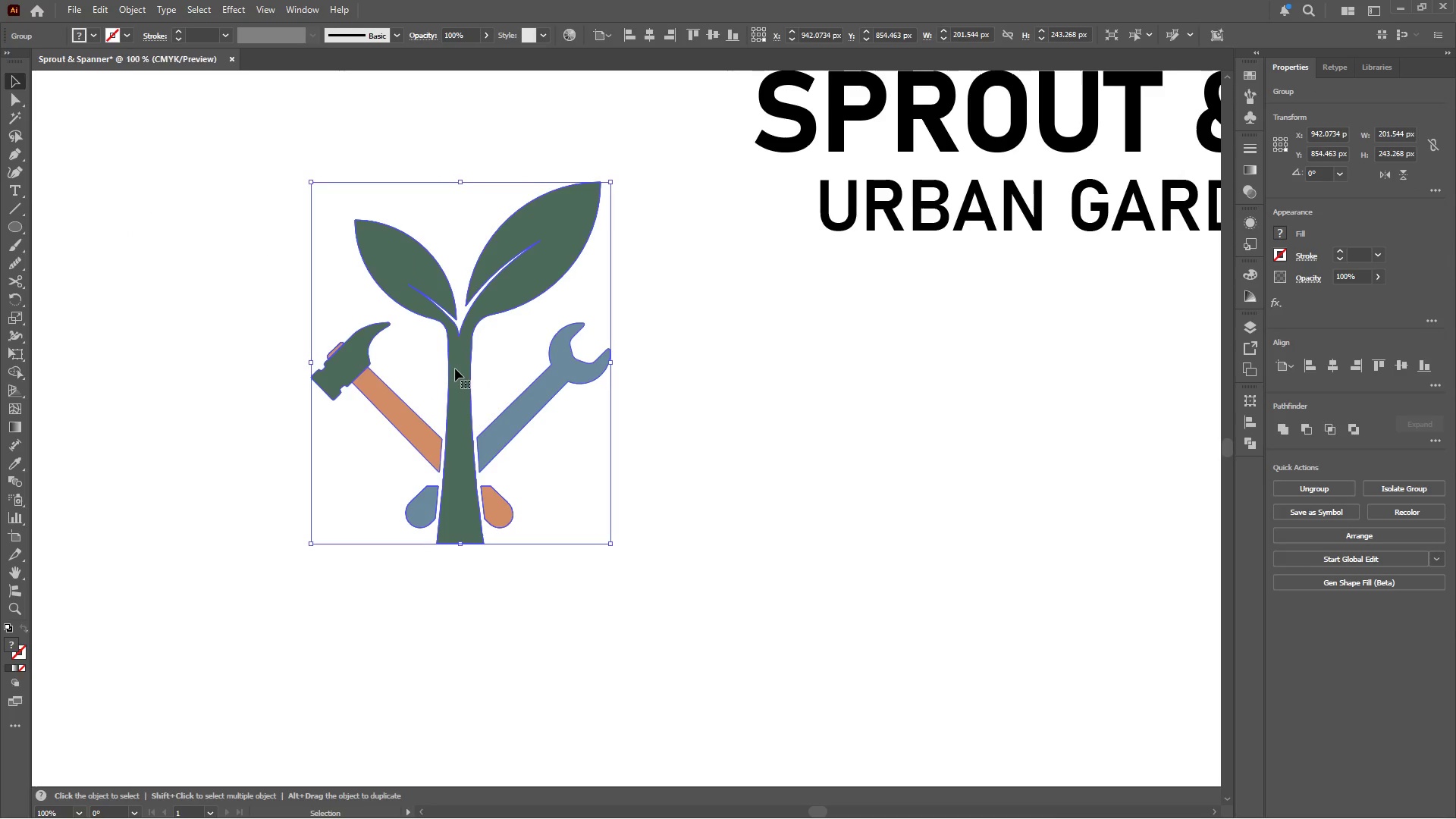 
double_click([455, 369])
 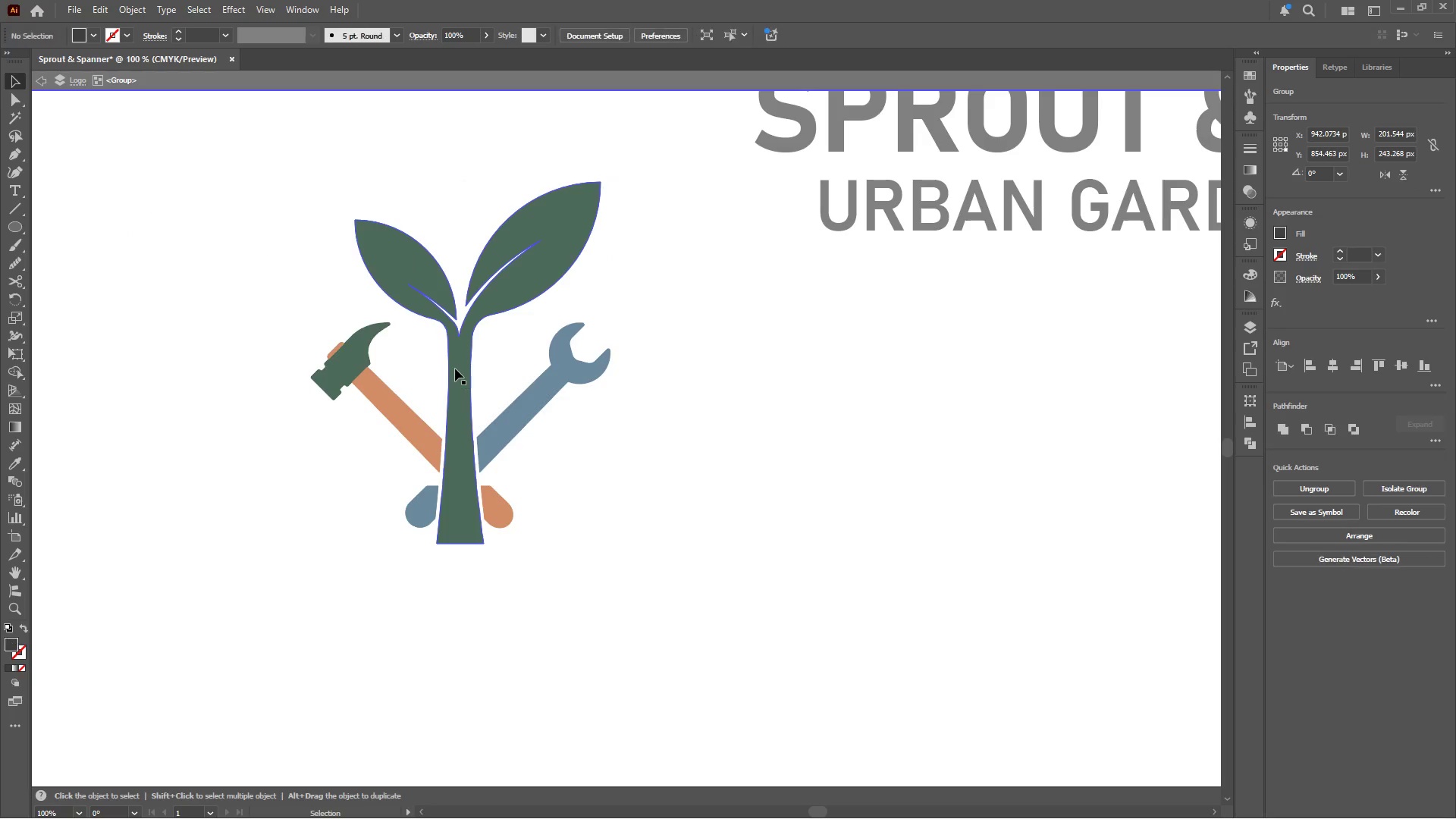 
triple_click([456, 366])
 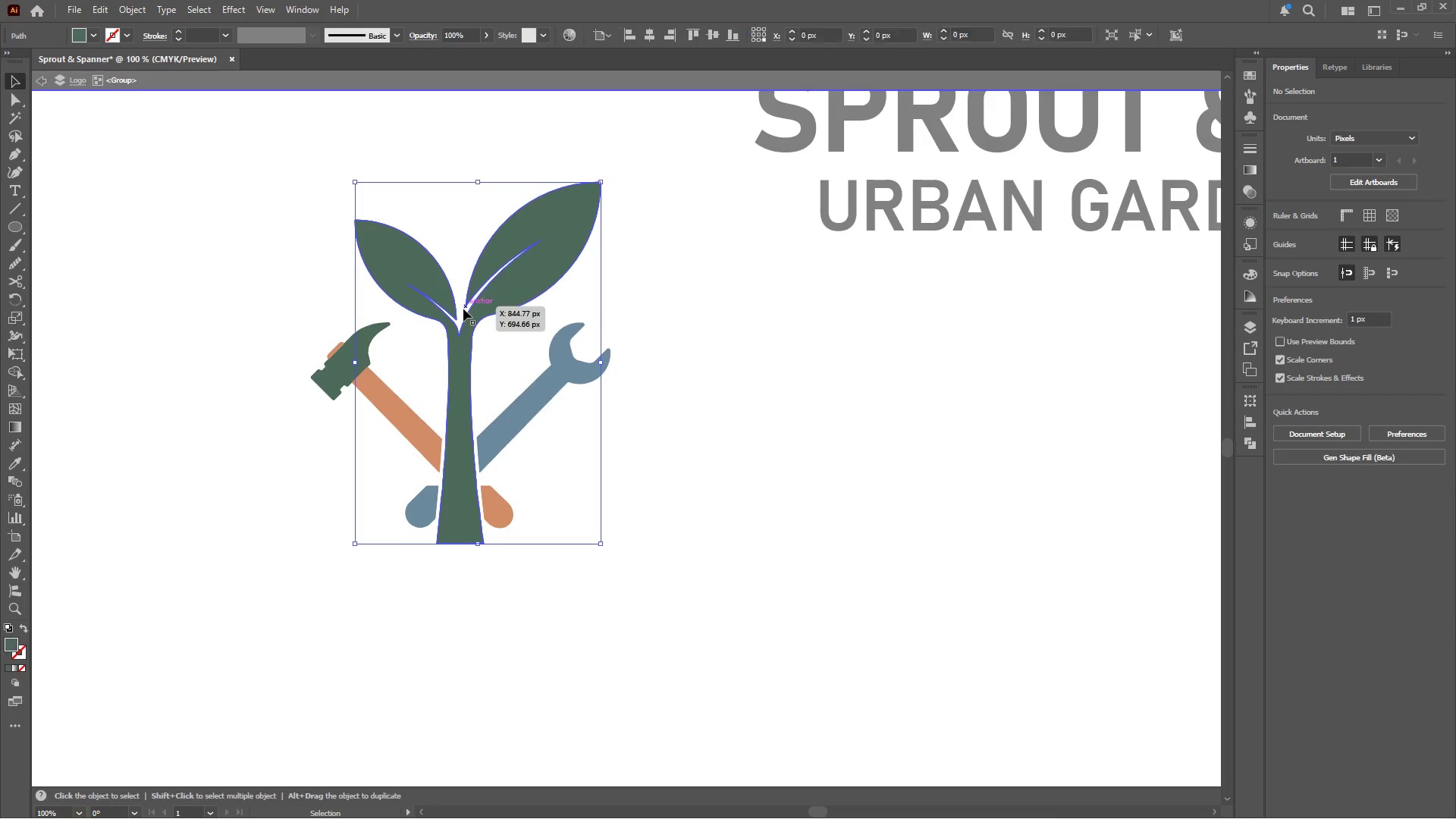 
hold_key(key=ShiftLeft, duration=2.98)
left_click_drag(start_coordinate=[480, 181], to_coordinate=[469, 232])
 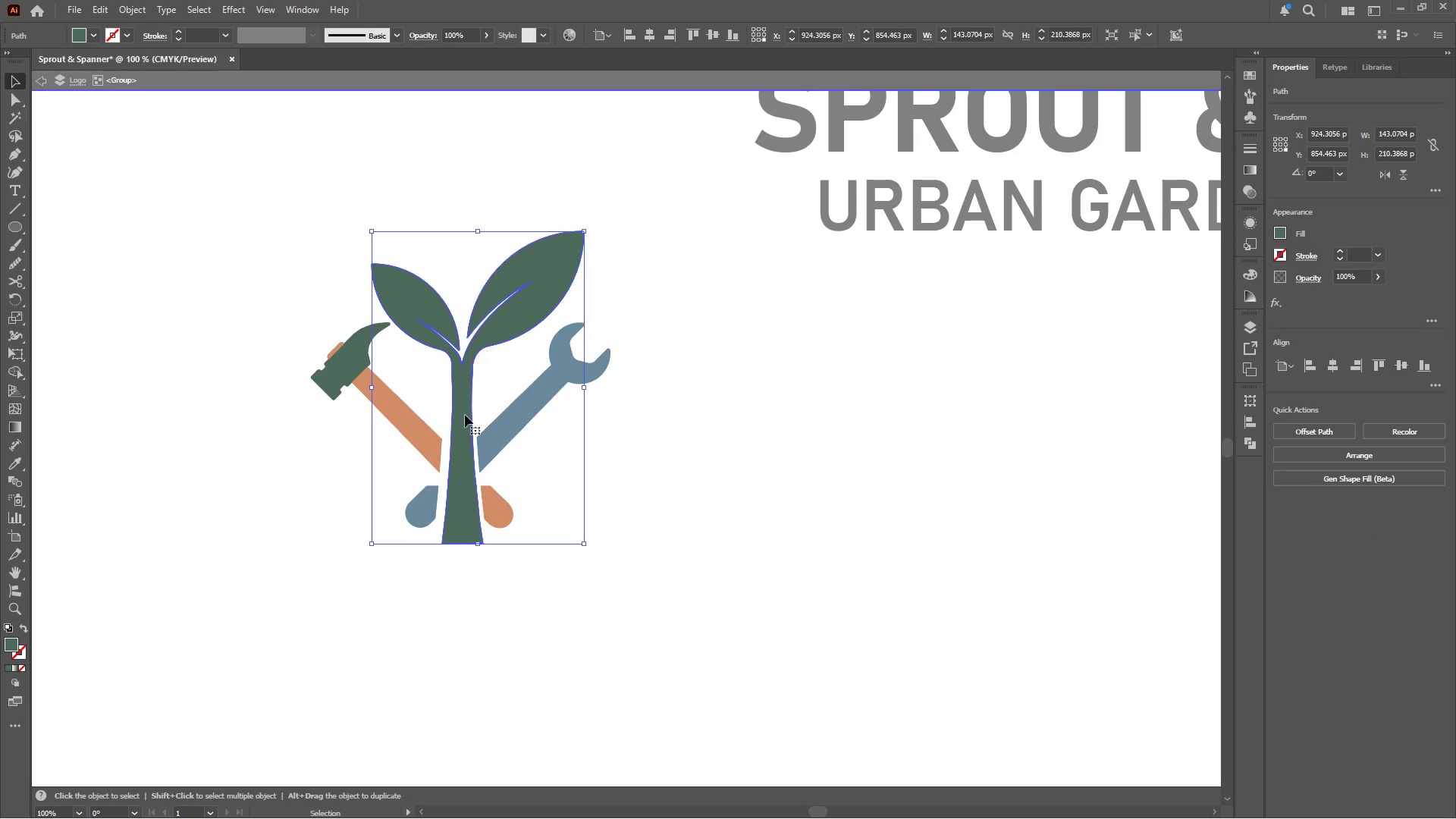 
hold_key(key=AltLeft, duration=0.34)
 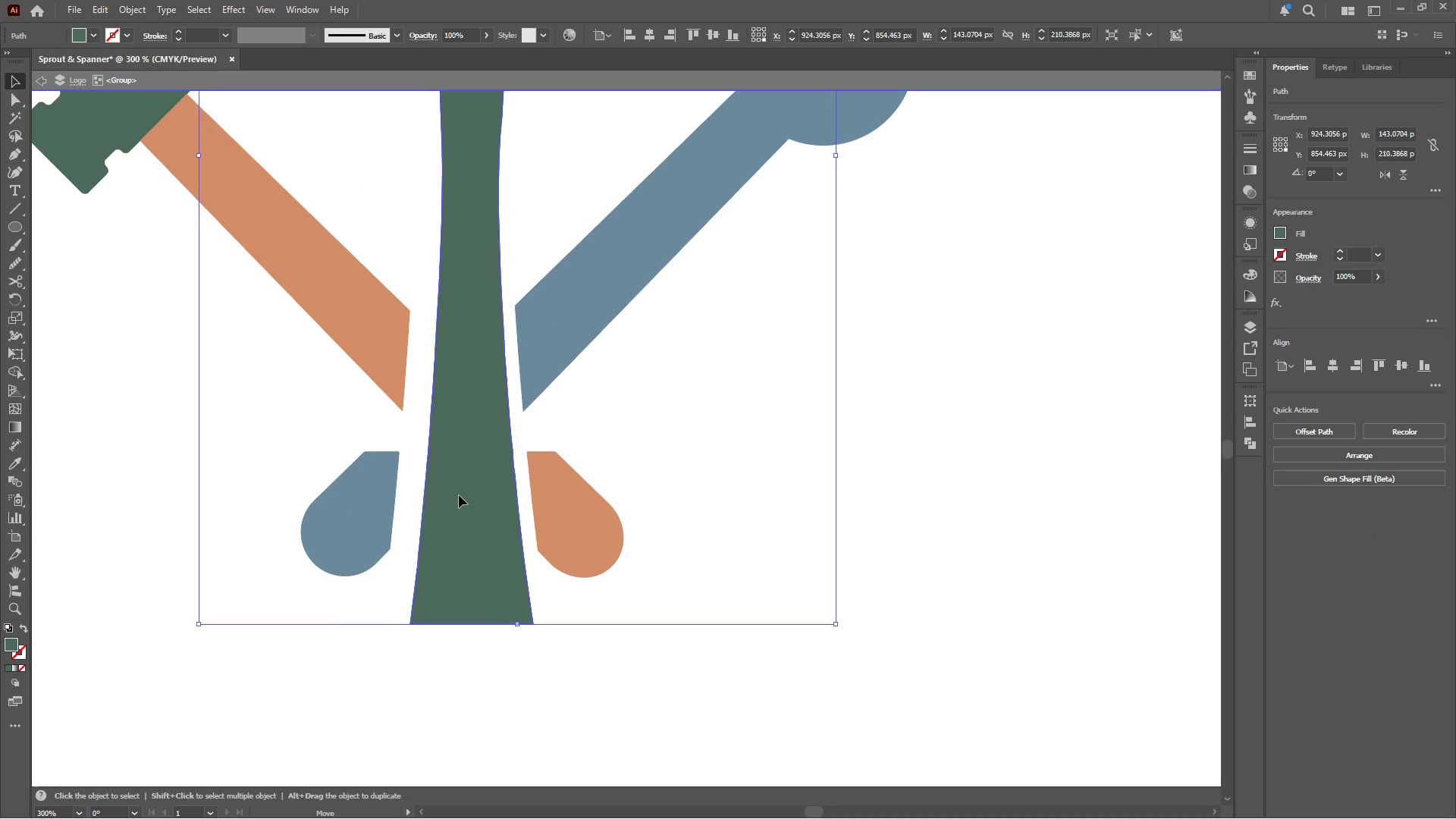 
left_click_drag(start_coordinate=[463, 497], to_coordinate=[457, 494])
 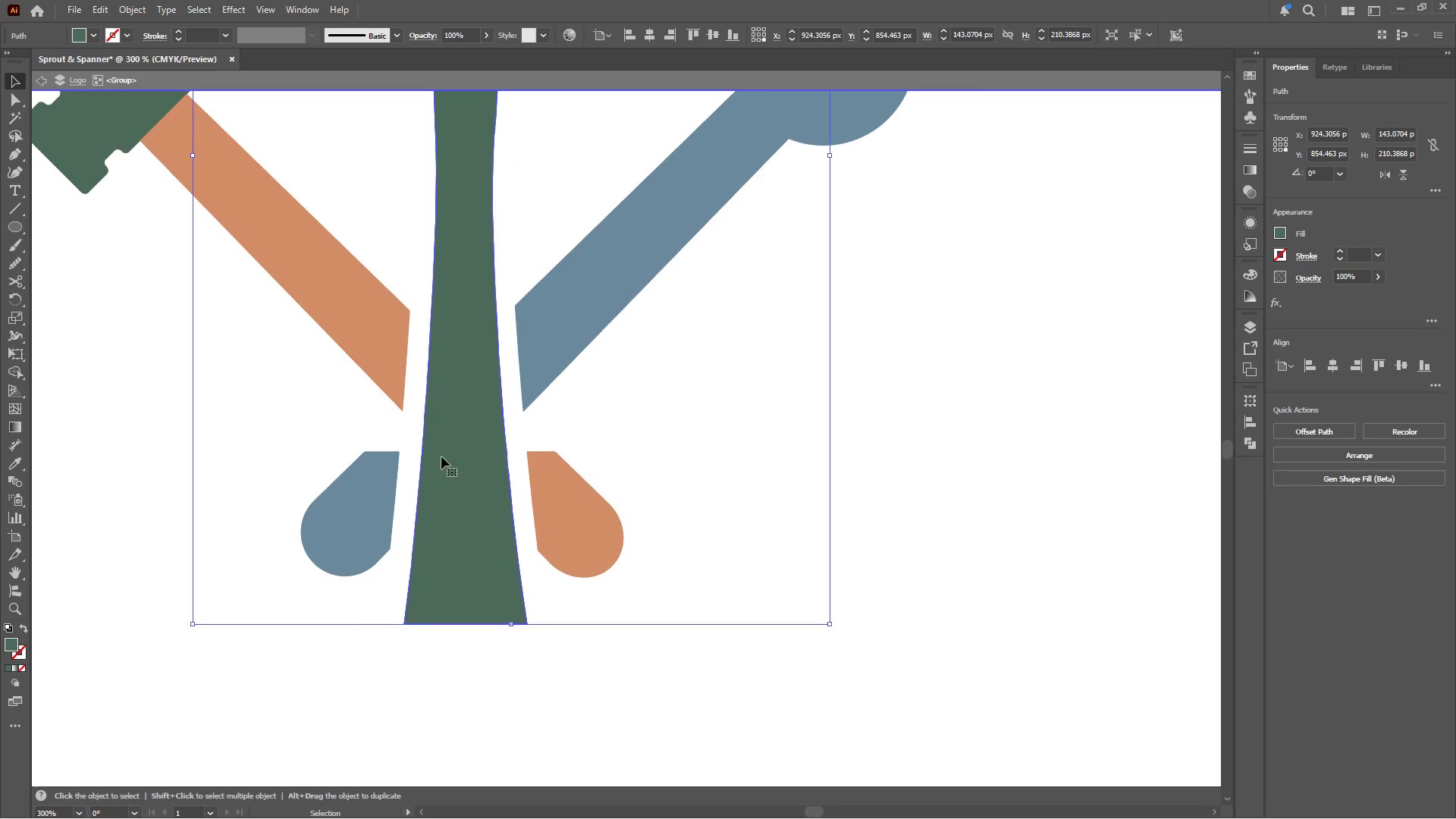 
scroll: coordinate [458, 503], scroll_direction: up, amount: 3.0
 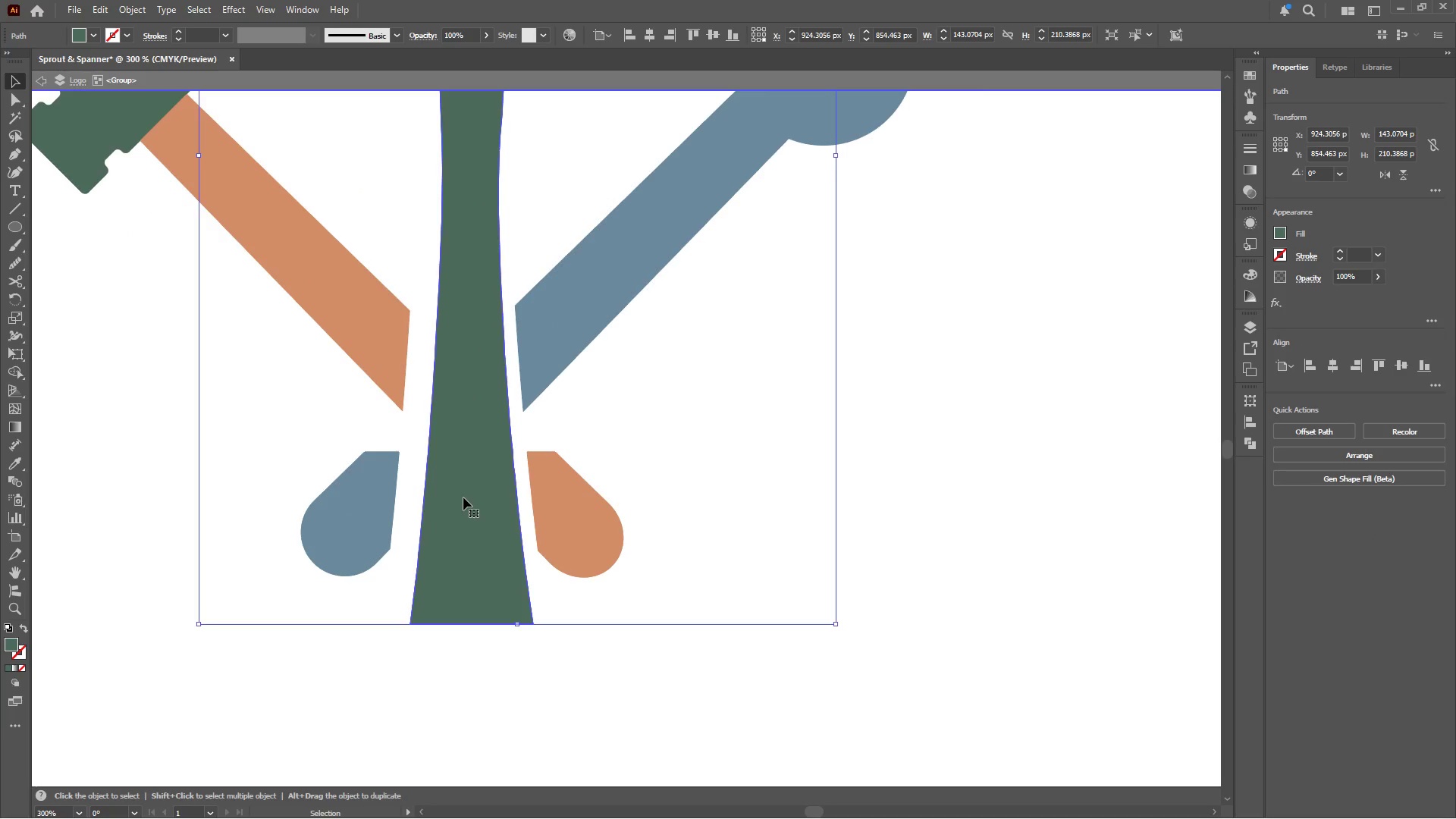 
hold_key(key=AltLeft, duration=0.47)
scroll: coordinate [434, 431], scroll_direction: down, amount: 2.0
 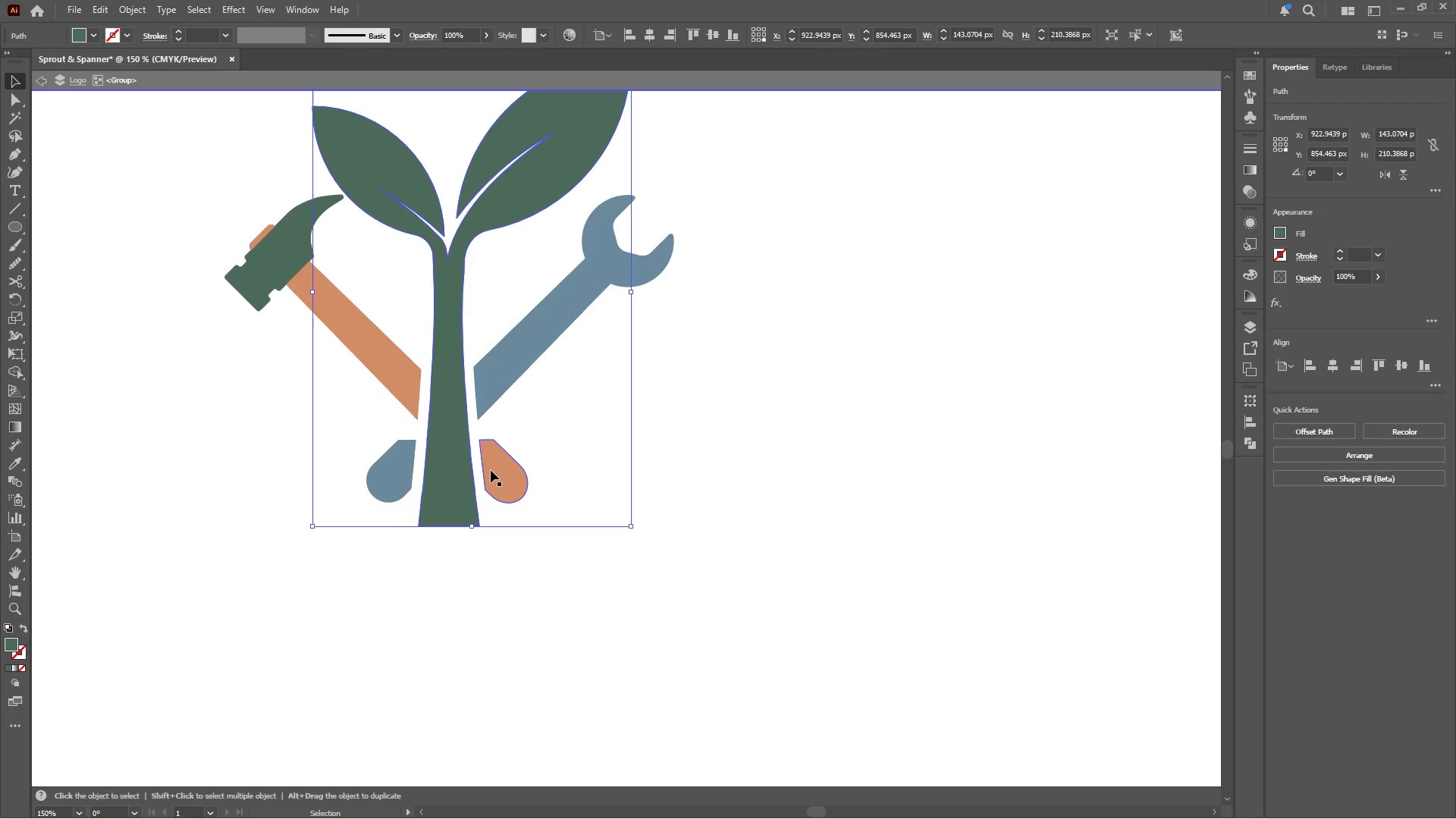 
left_click([491, 470])
 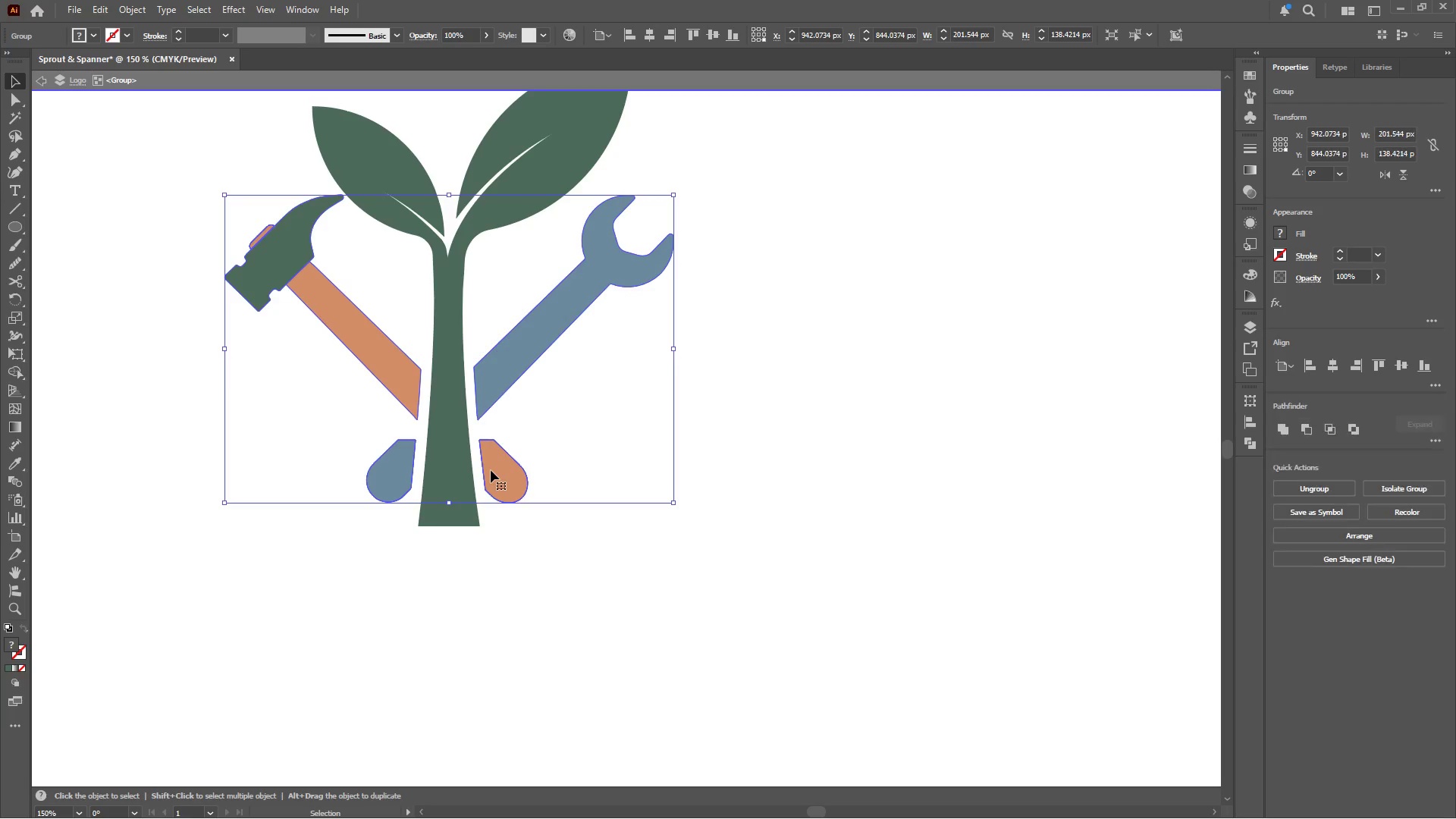 
double_click([491, 470])
 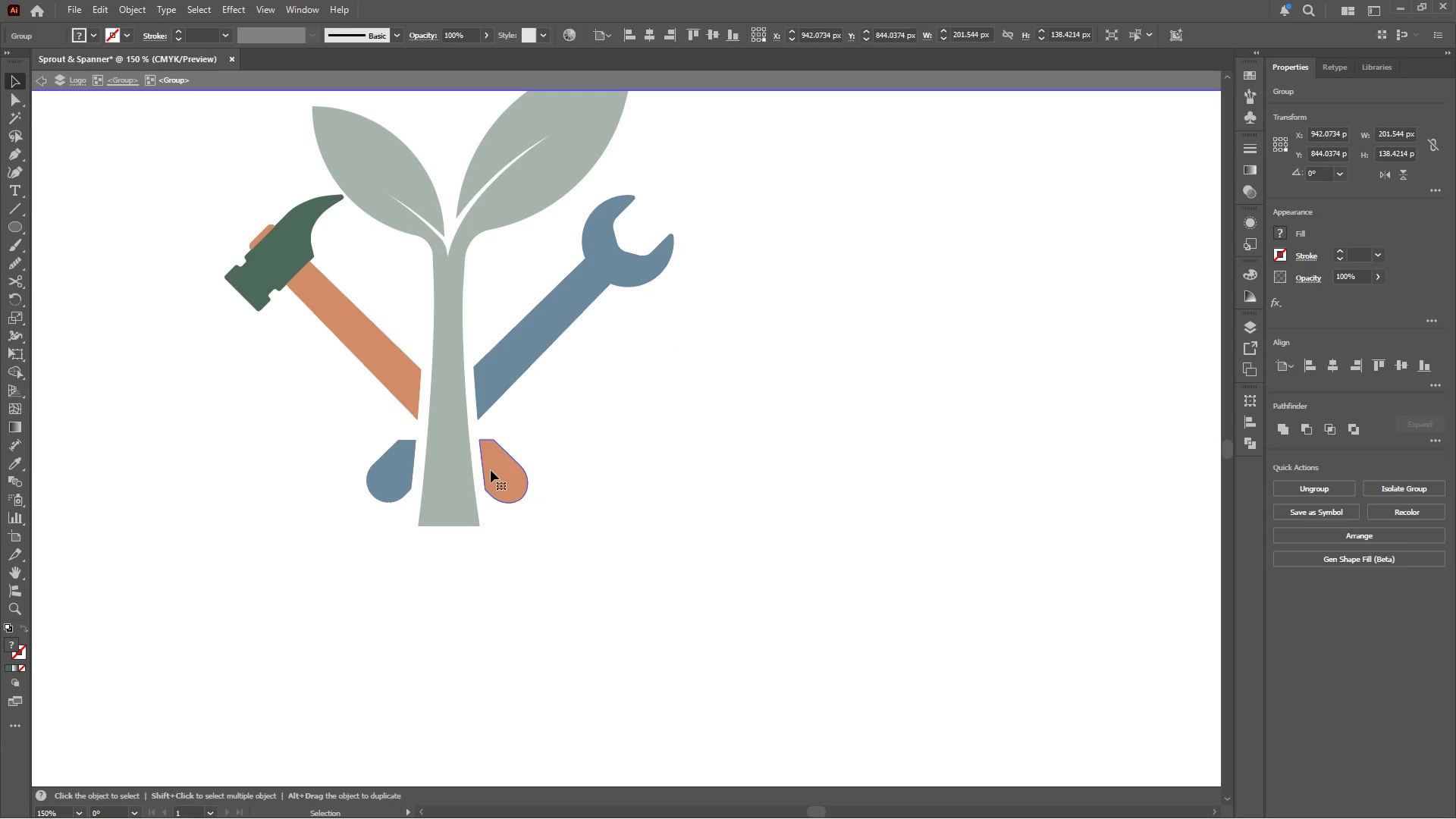 
triple_click([491, 470])
 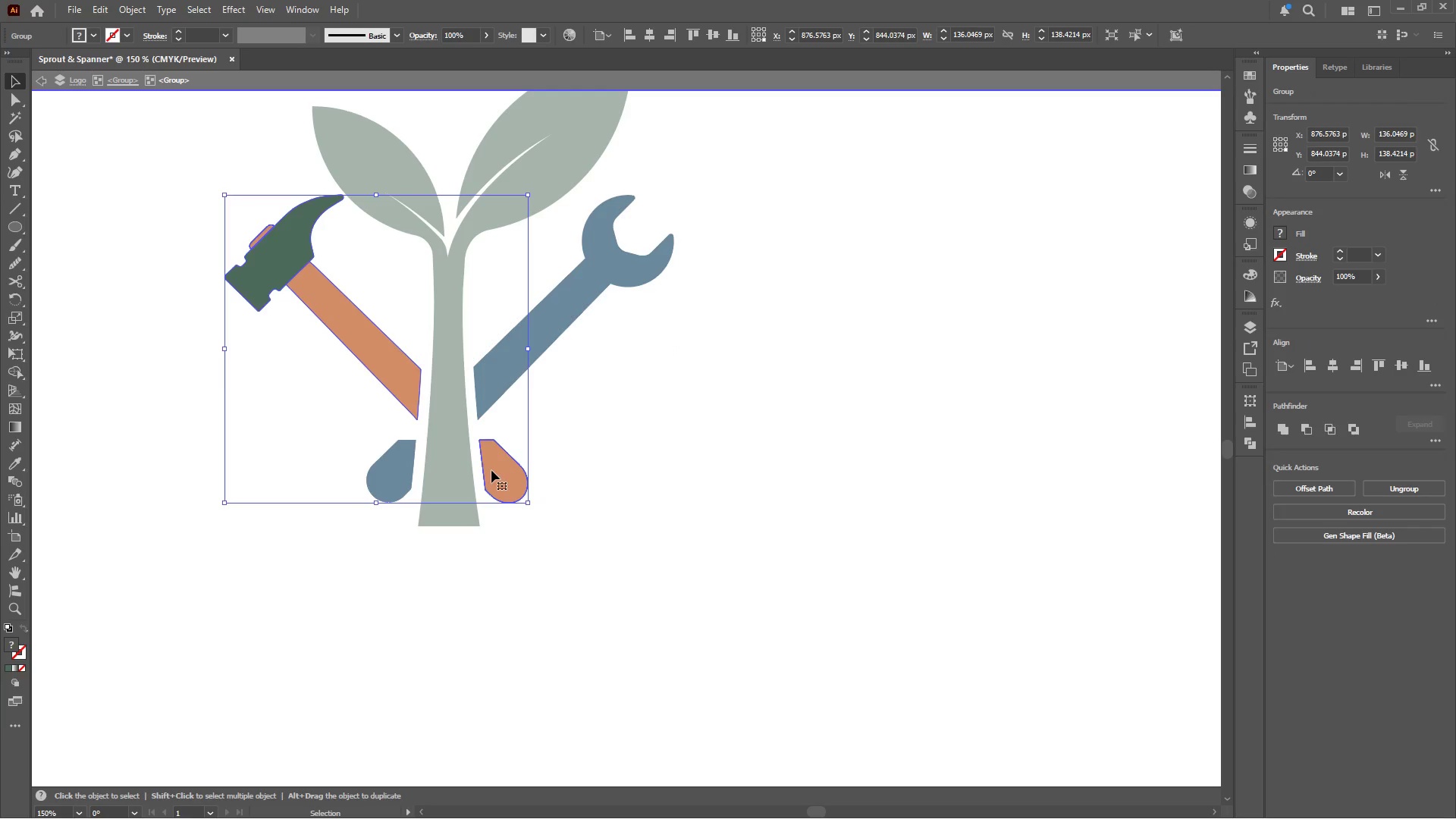 
double_click([491, 470])
 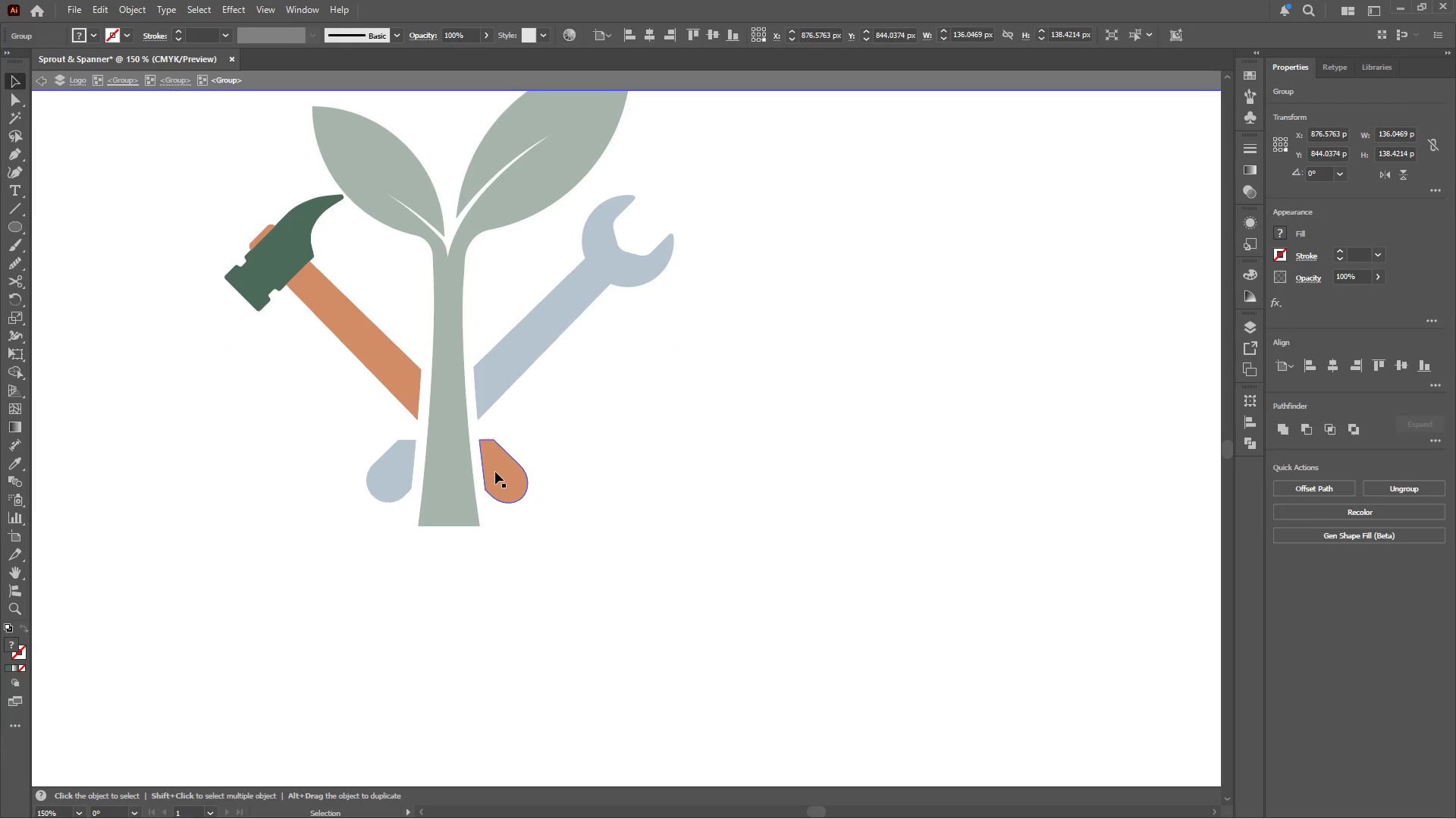 
triple_click([495, 472])
 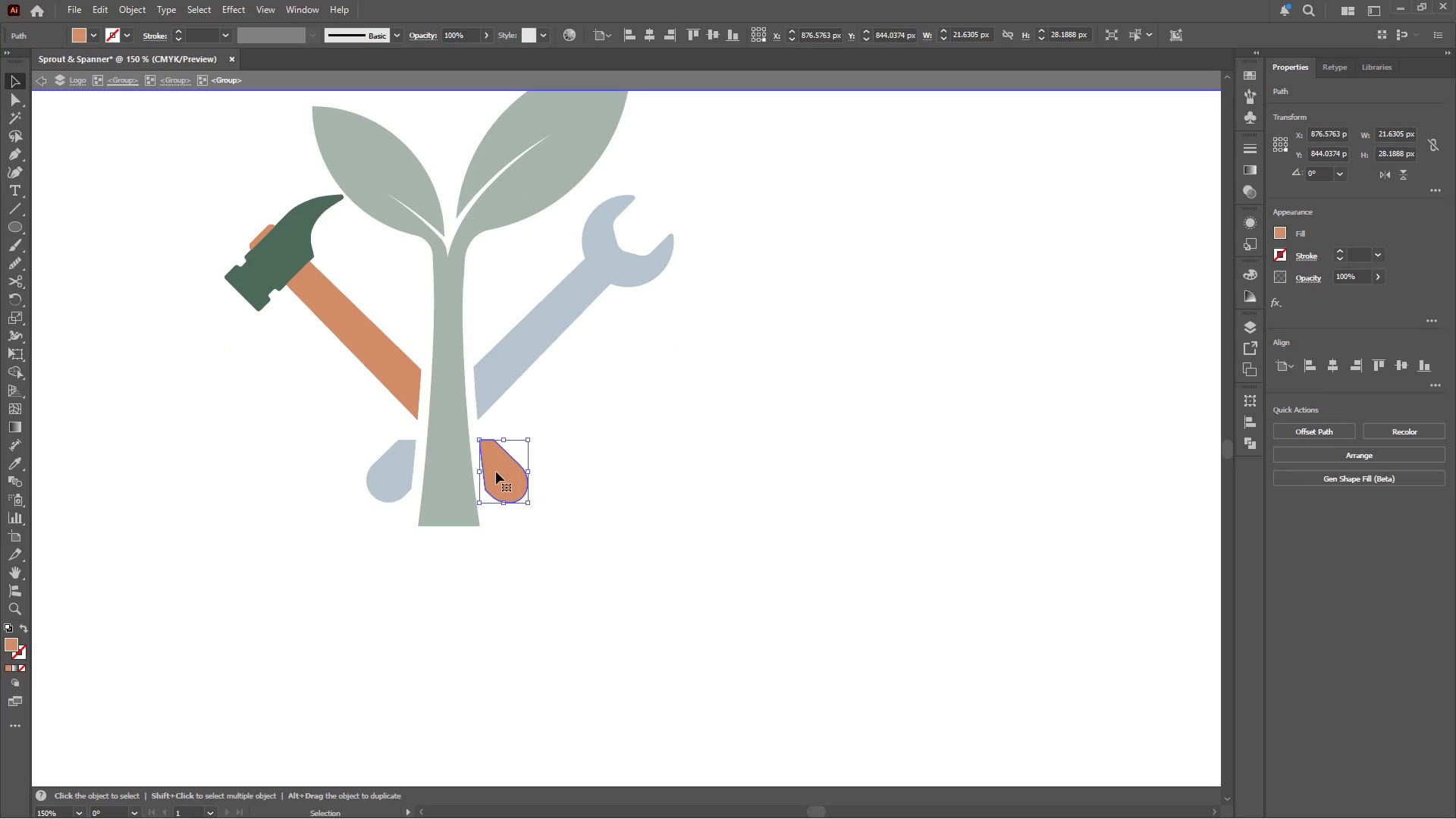 
key(Delete)
 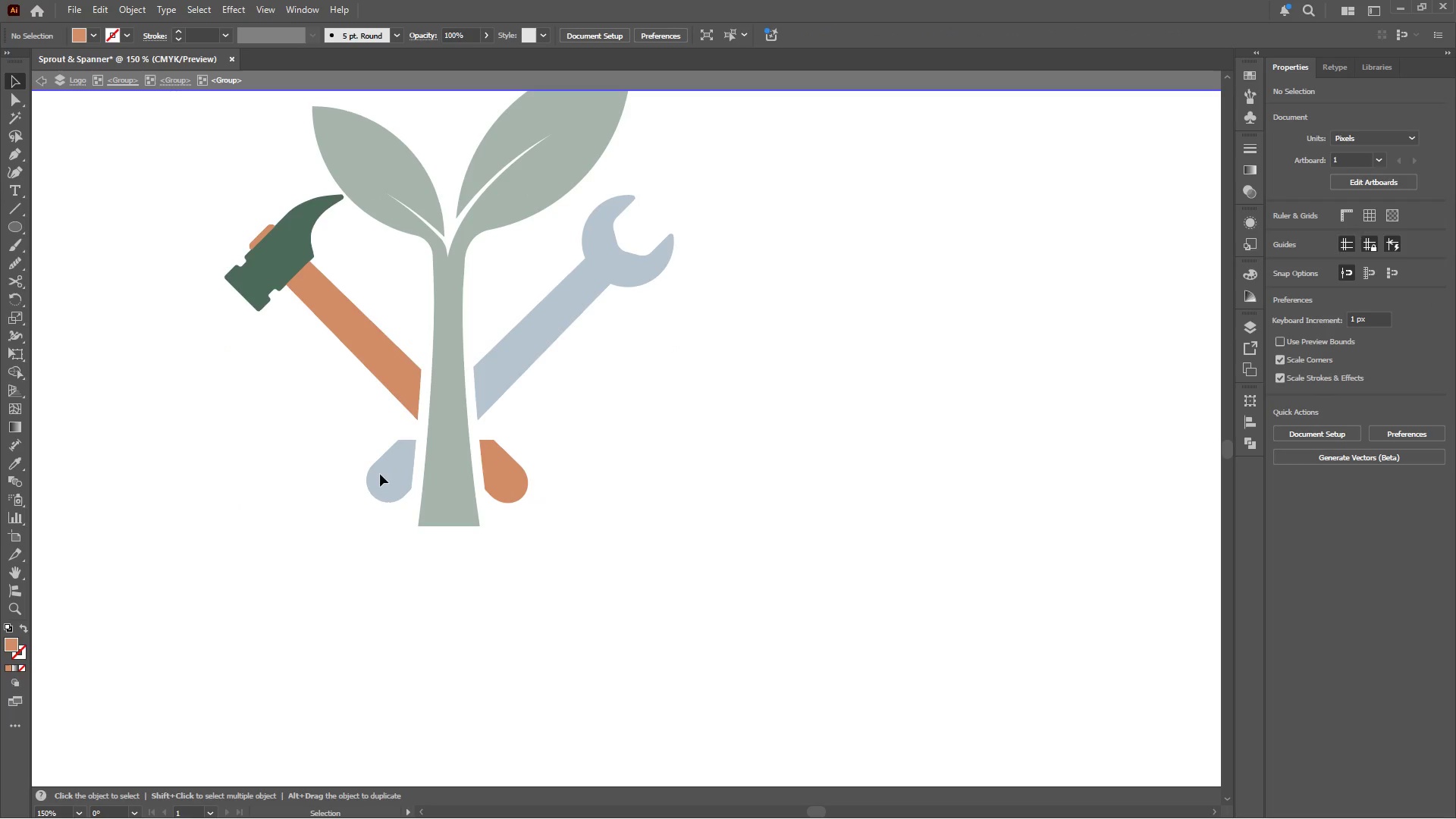 
left_click([512, 476])
 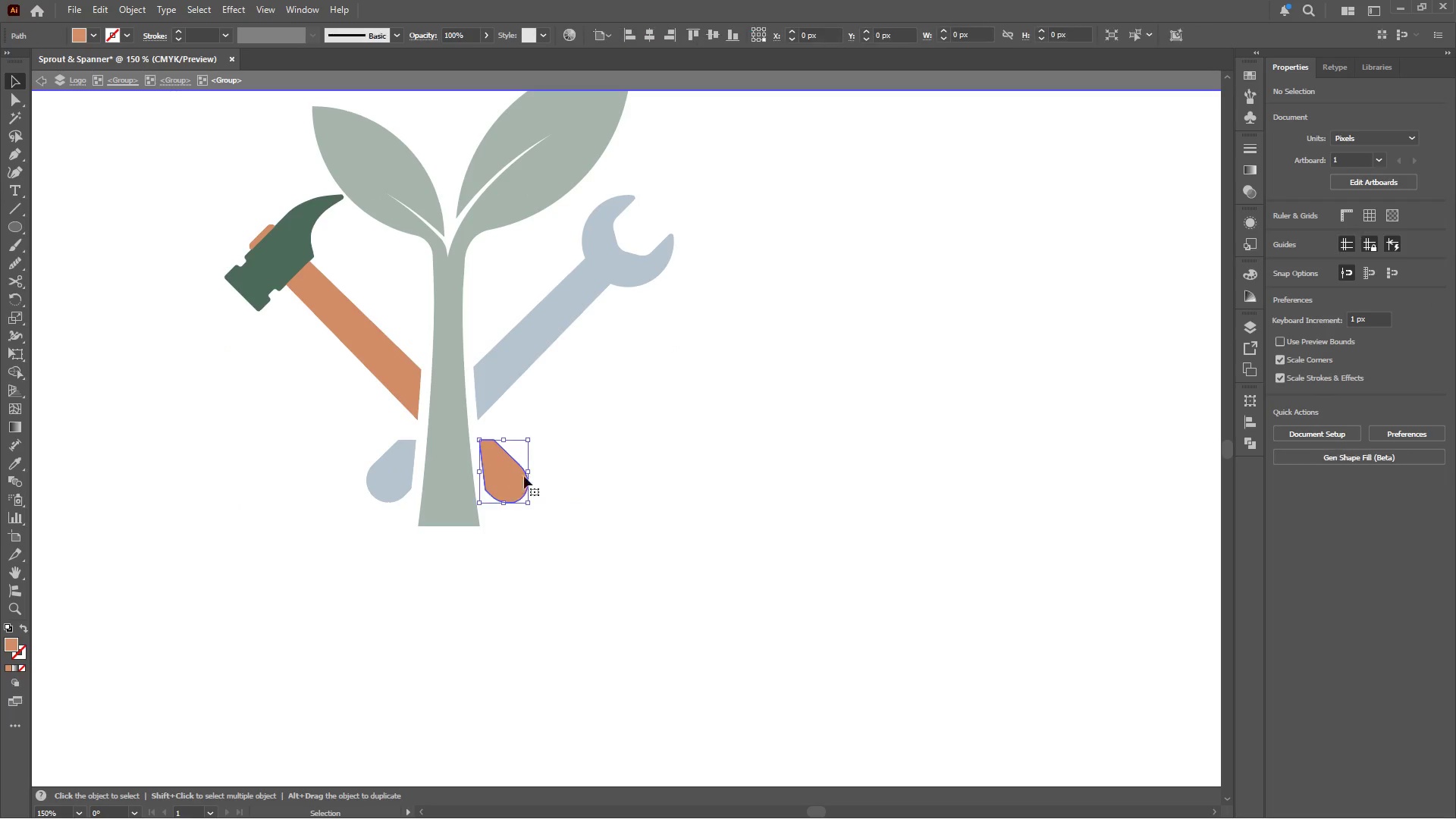 
key(Delete)
 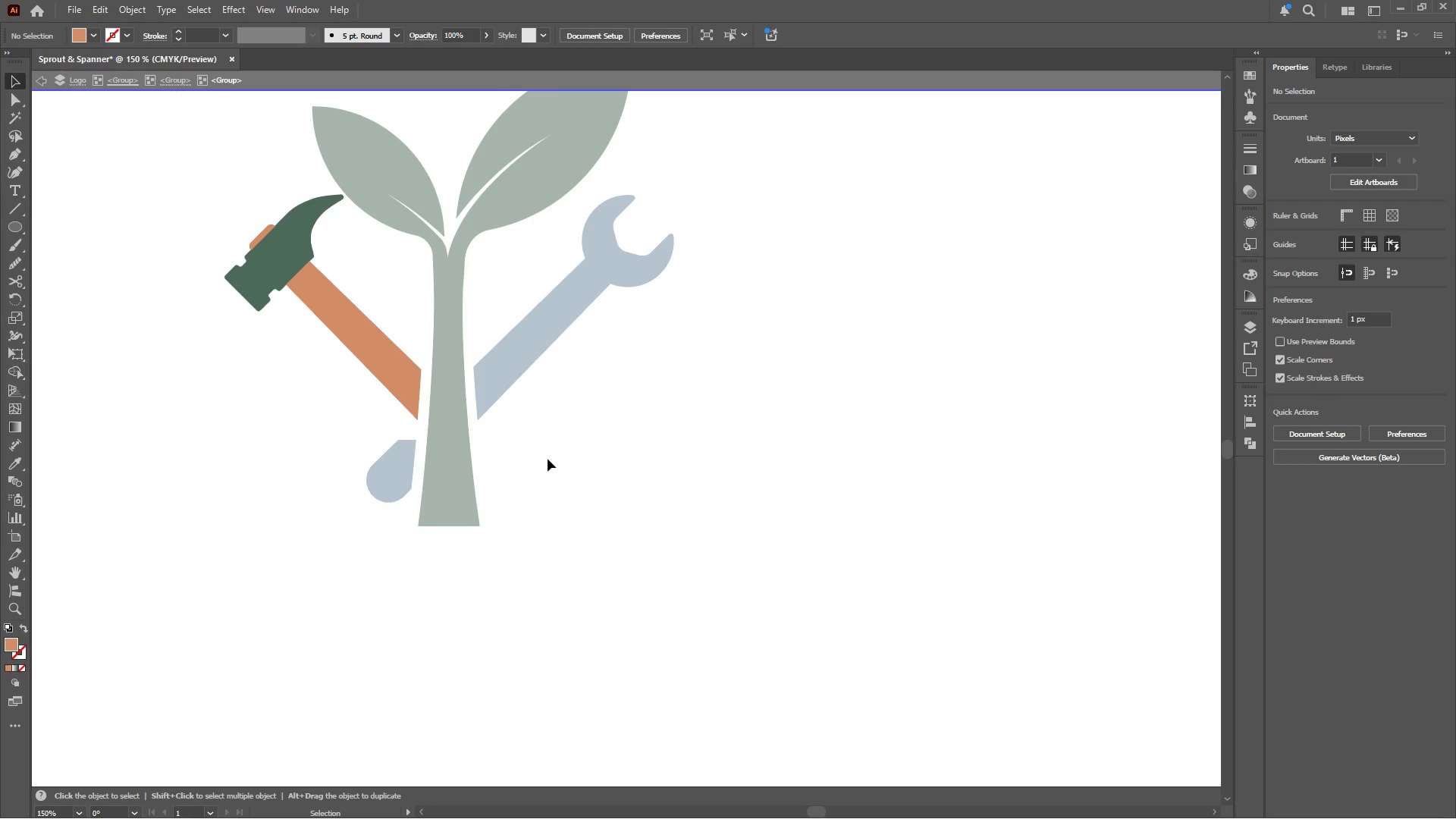 
double_click([548, 459])
 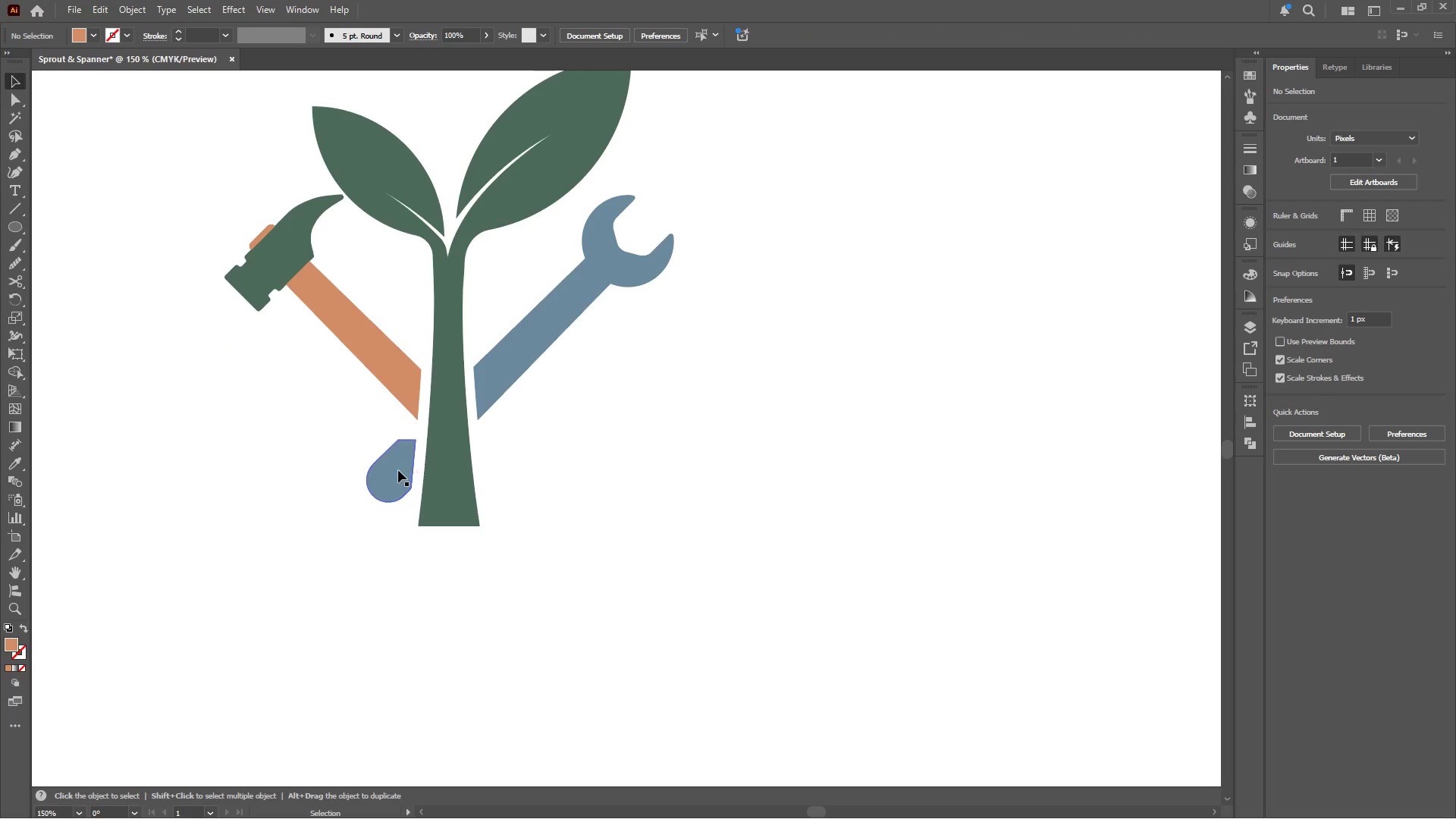 
double_click([398, 470])
 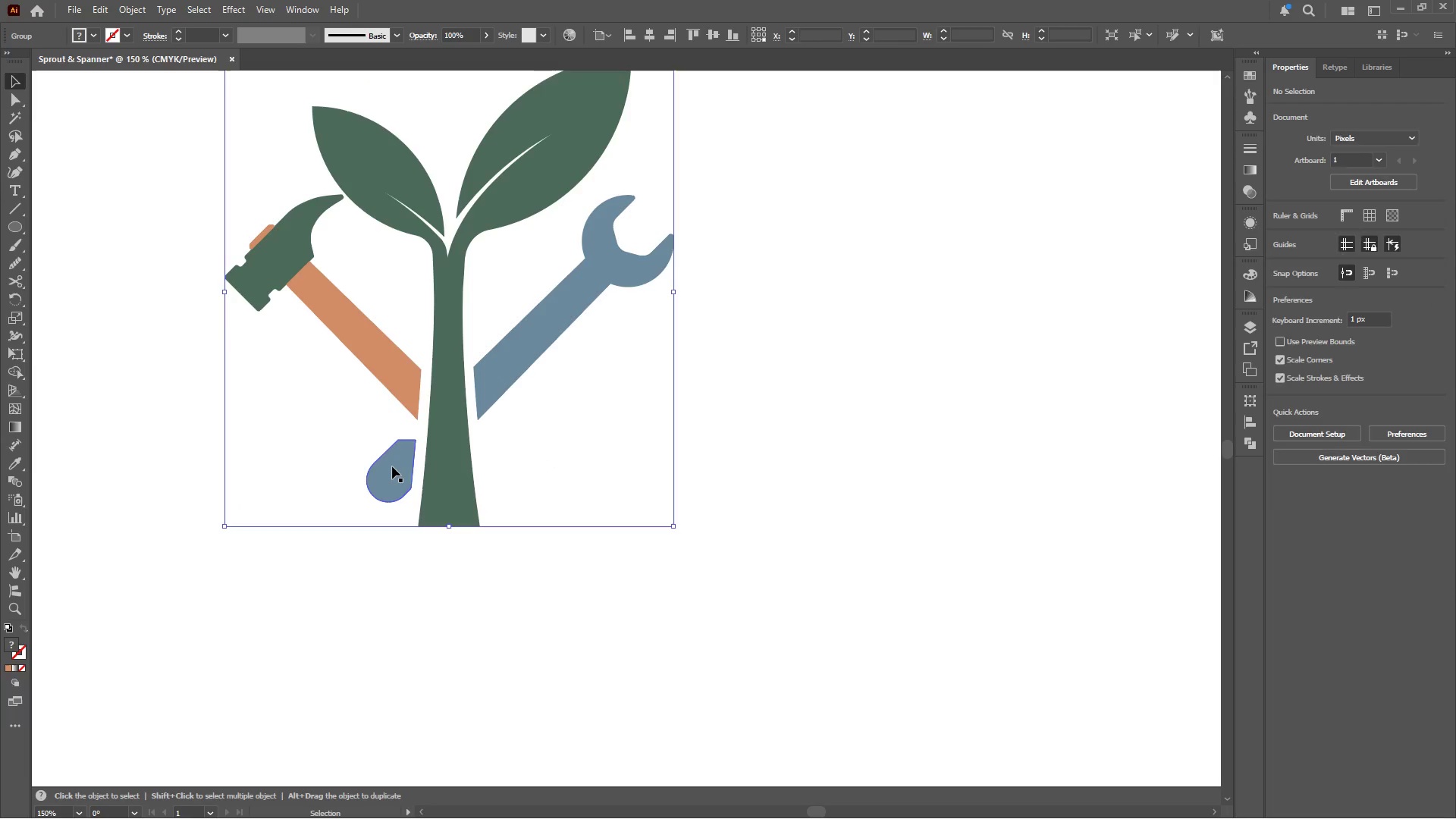 
triple_click([391, 462])
 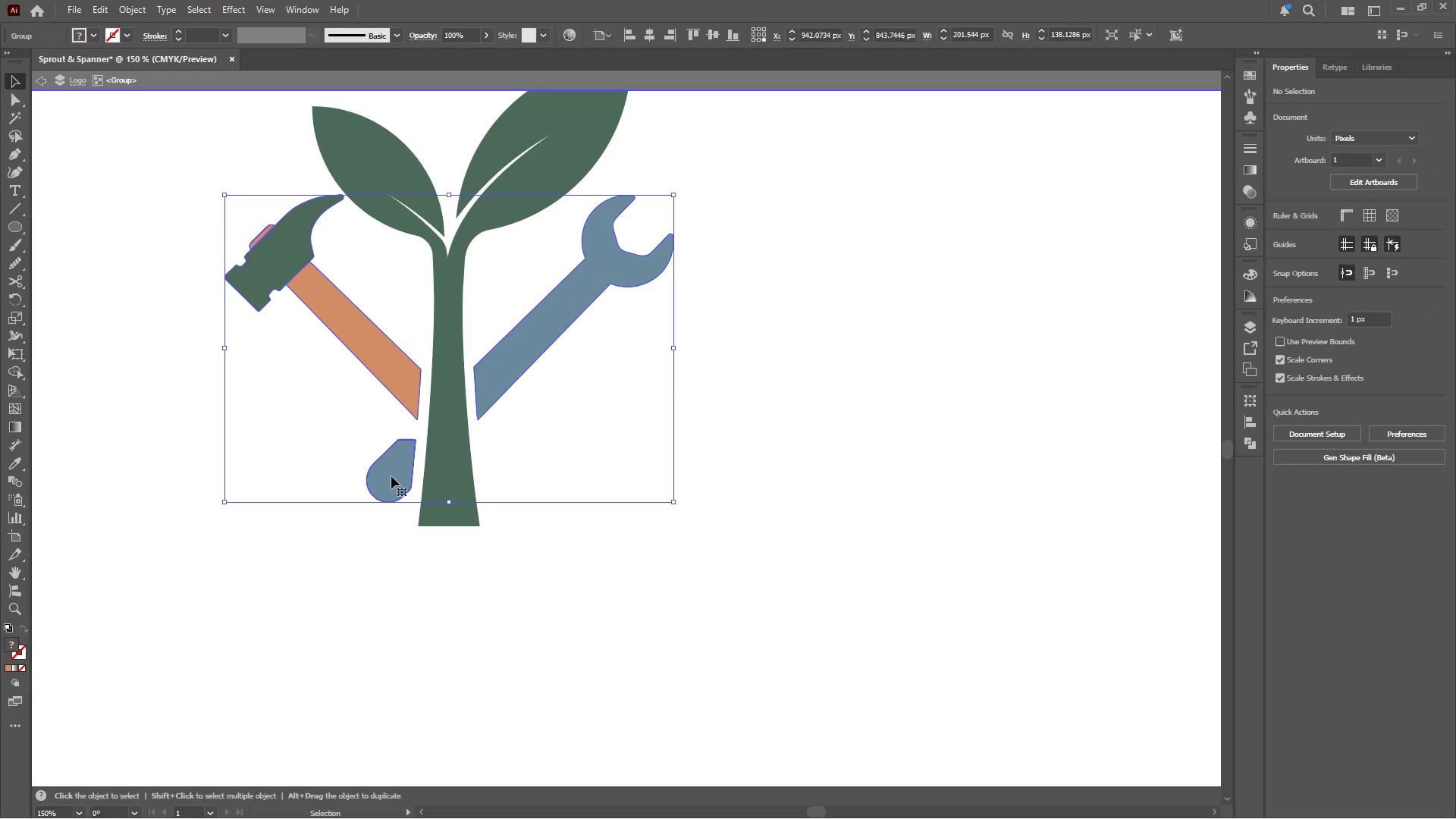 
double_click([391, 476])
 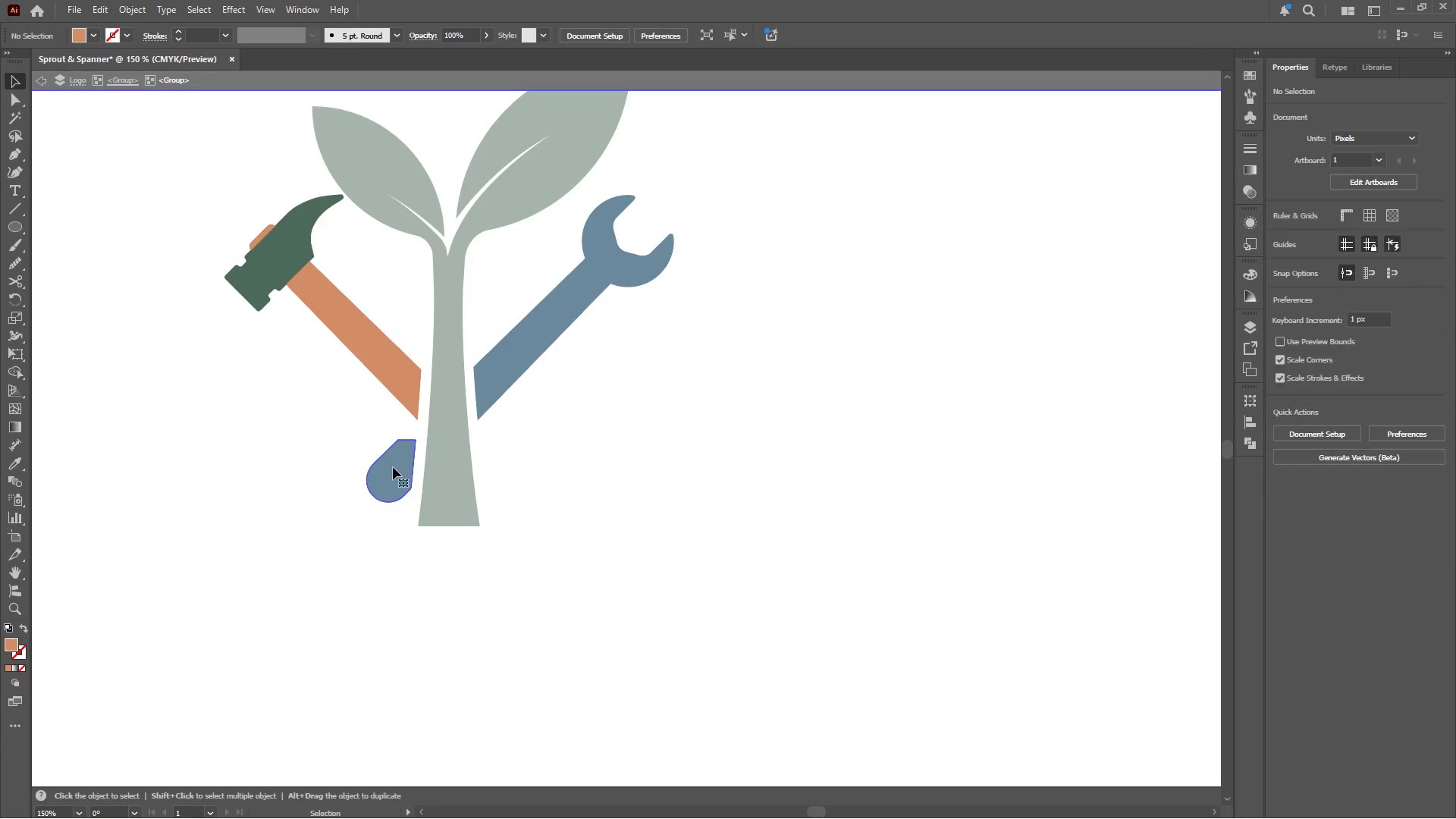 
key(Delete)
 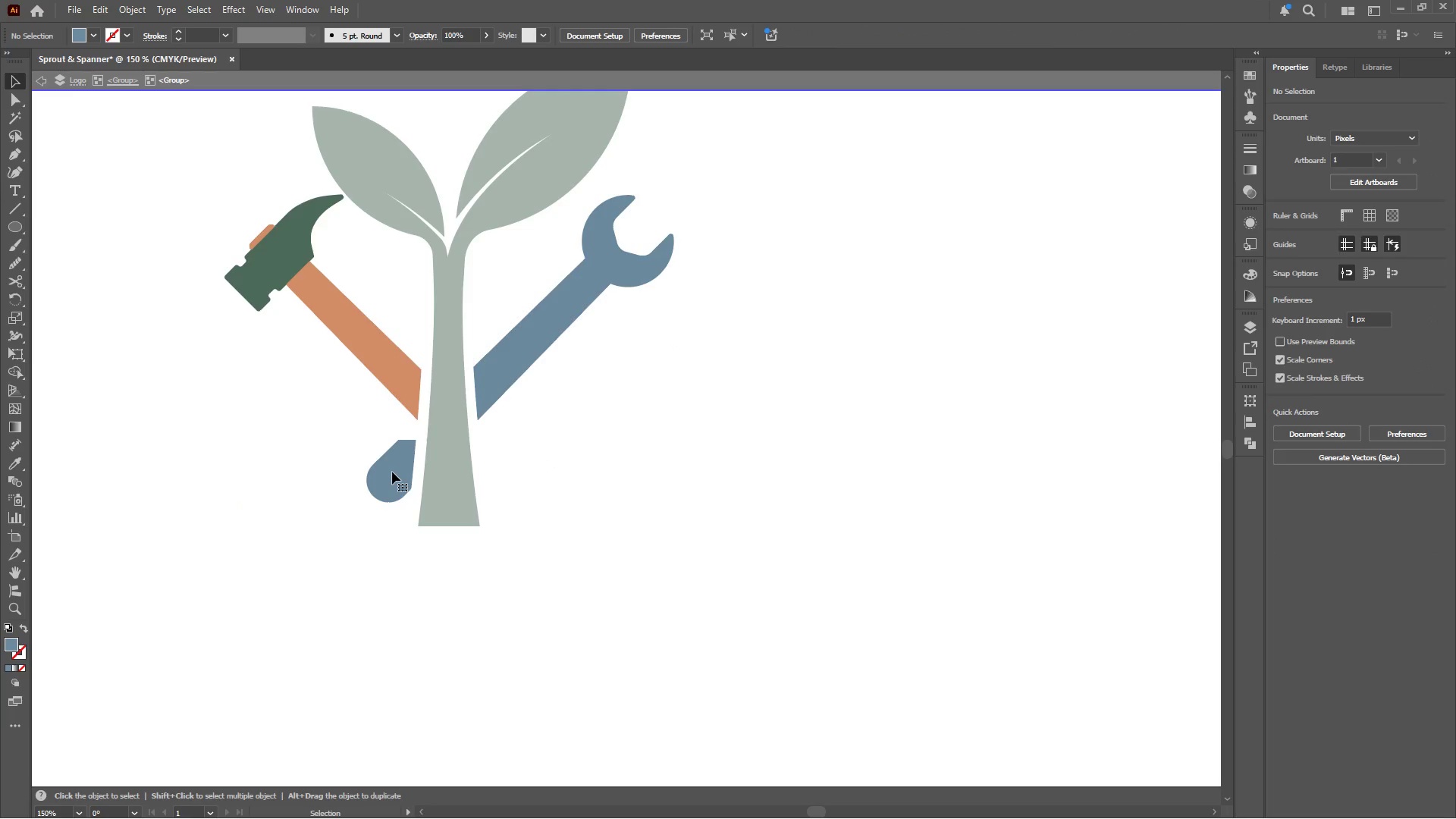 
left_click([392, 472])
 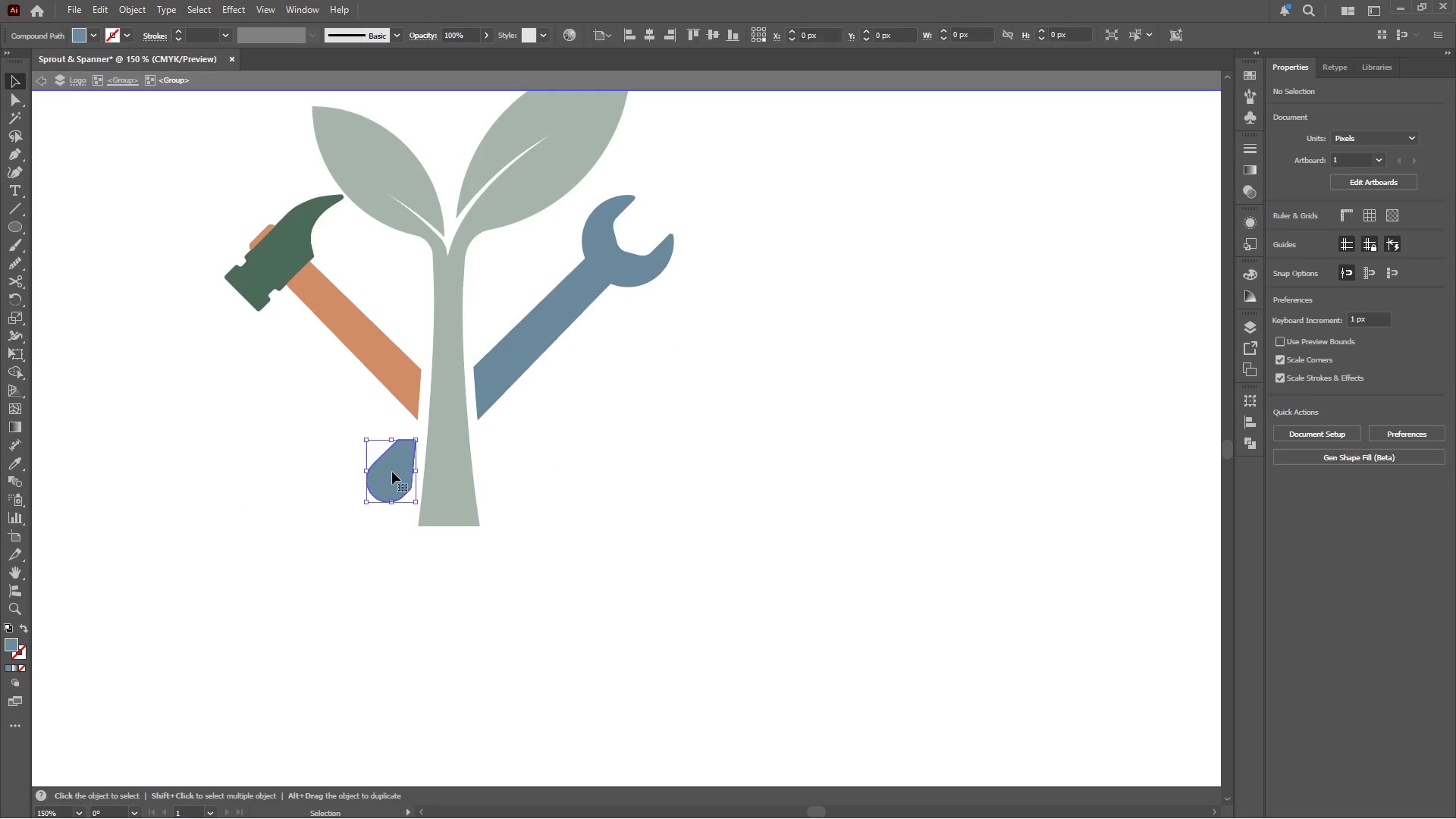 
key(Delete)
 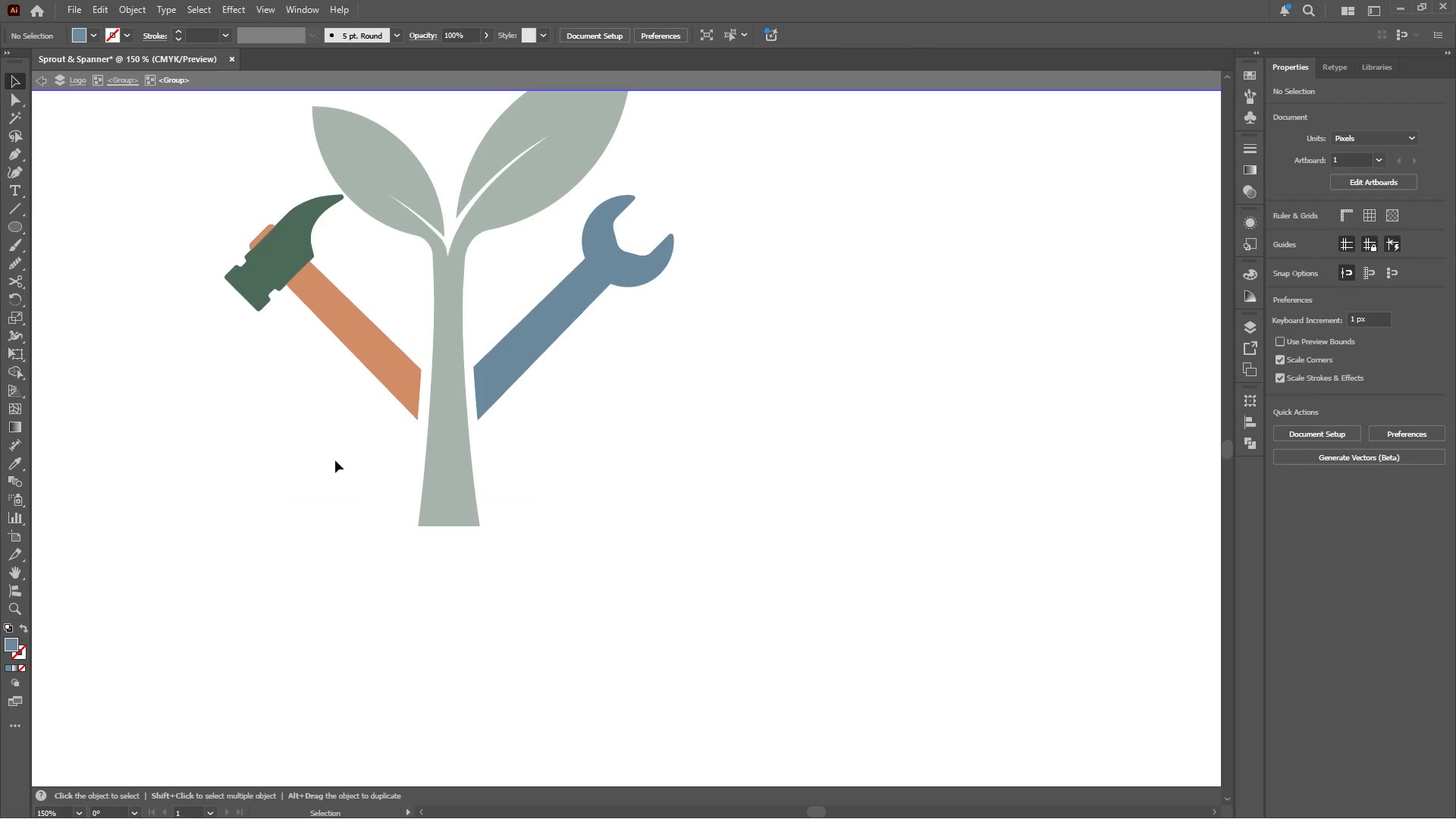 
double_click([334, 460])
 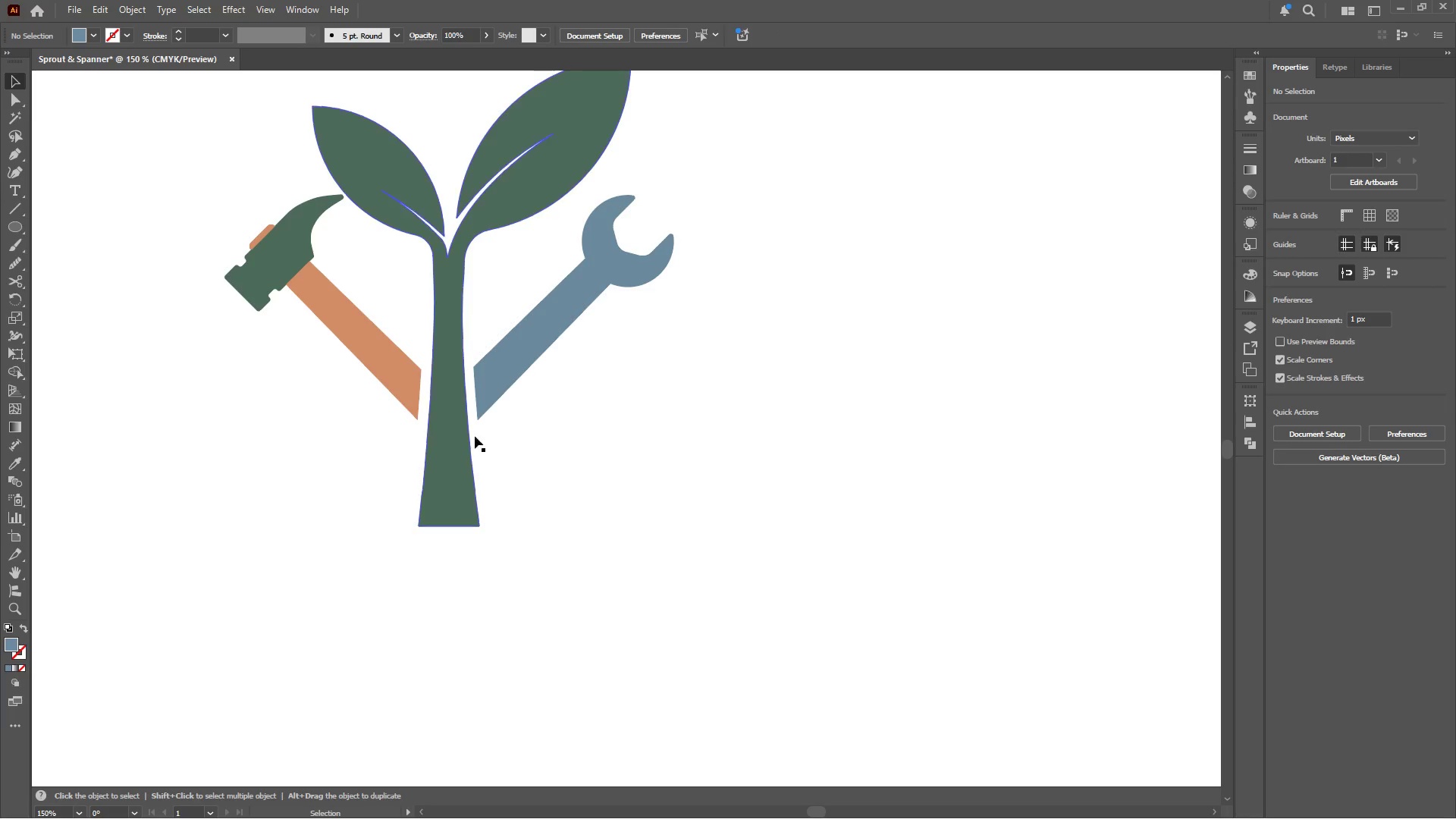 
left_click([498, 425])
 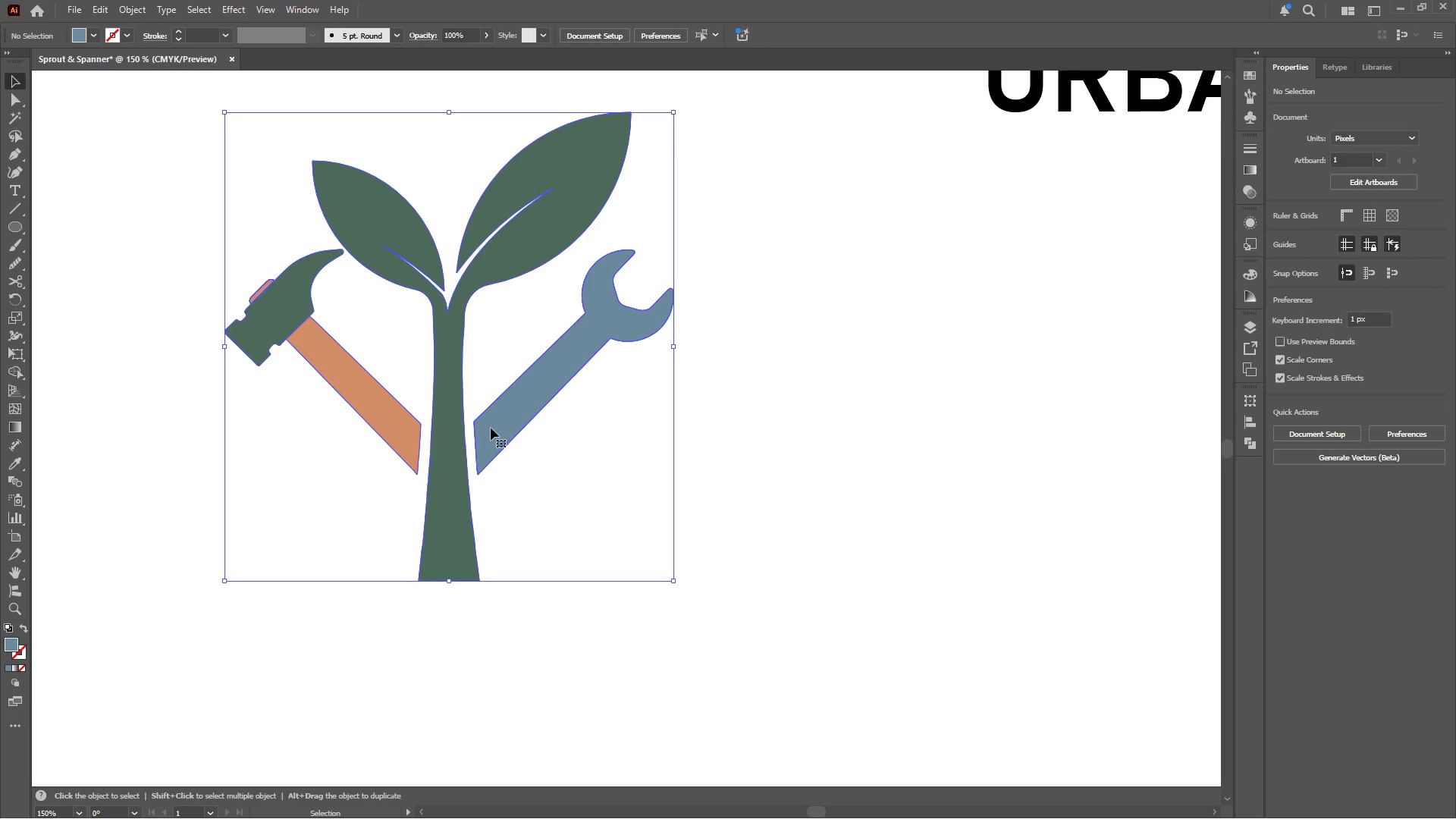 
scroll: coordinate [500, 429], scroll_direction: up, amount: 3.0
 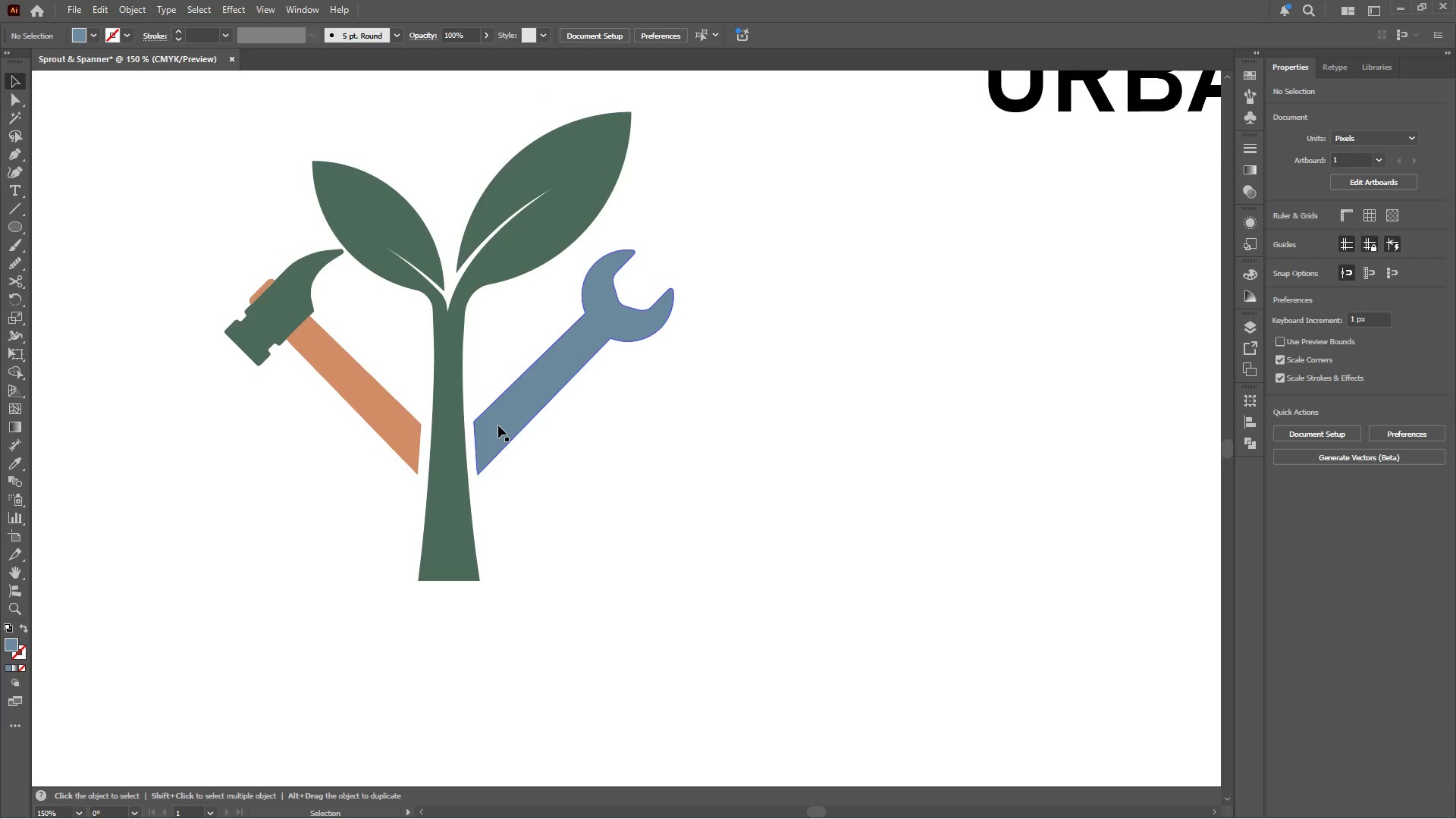 
hold_key(key=AltLeft, duration=0.38)
scroll: coordinate [486, 431], scroll_direction: up, amount: 2.0
 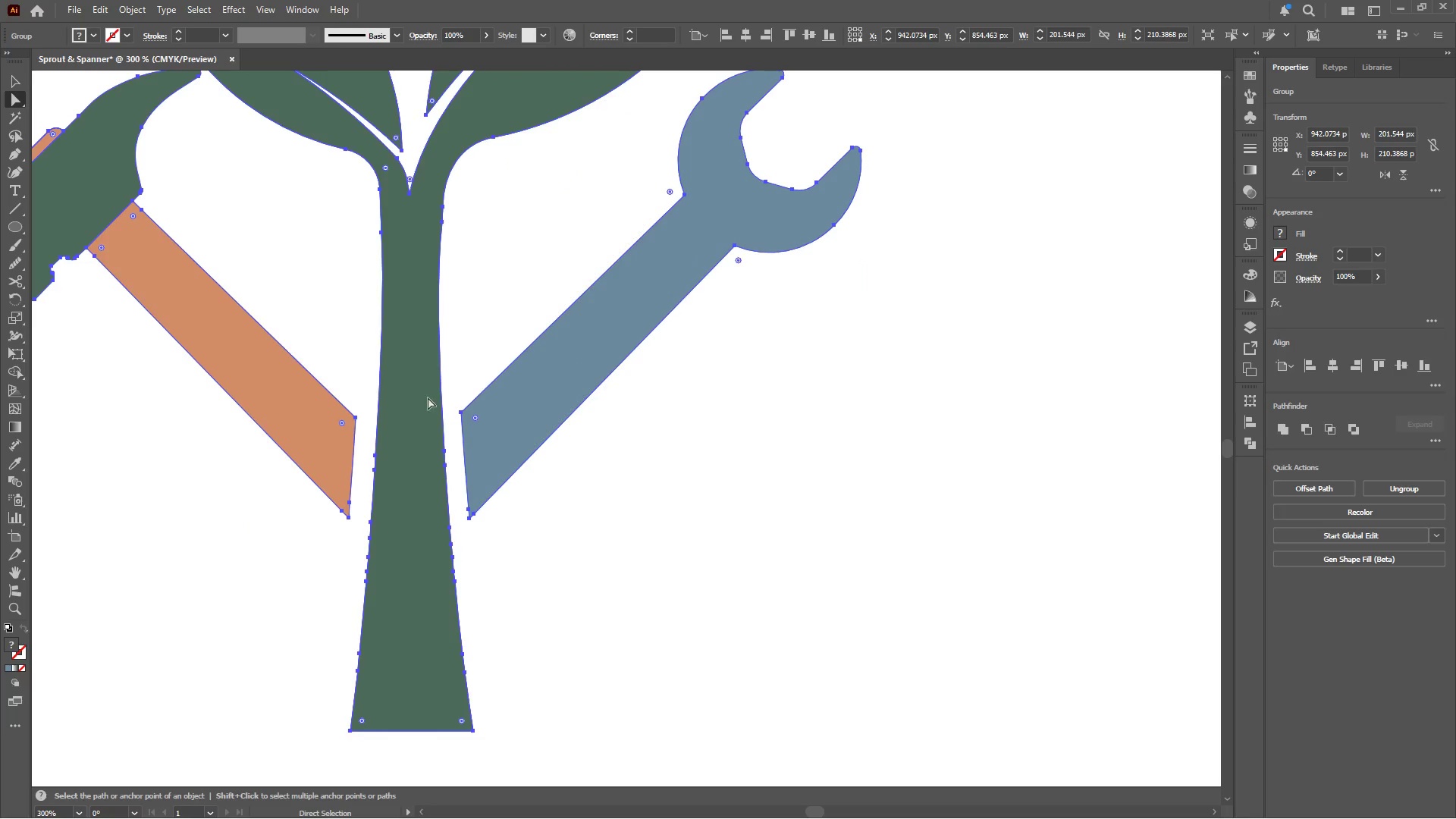 
left_click_drag(start_coordinate=[453, 395], to_coordinate=[476, 428])
 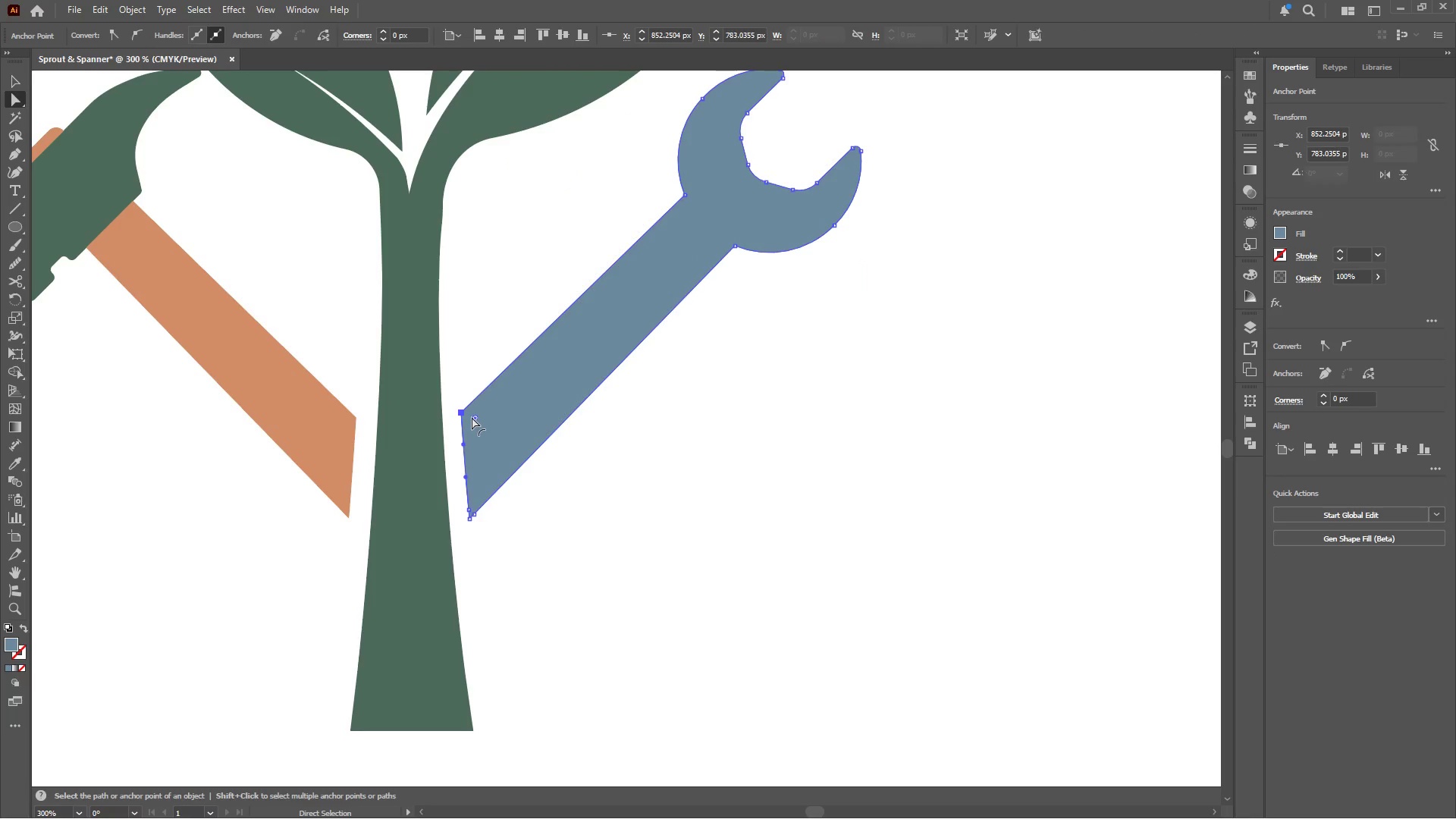 
left_click([472, 417])
 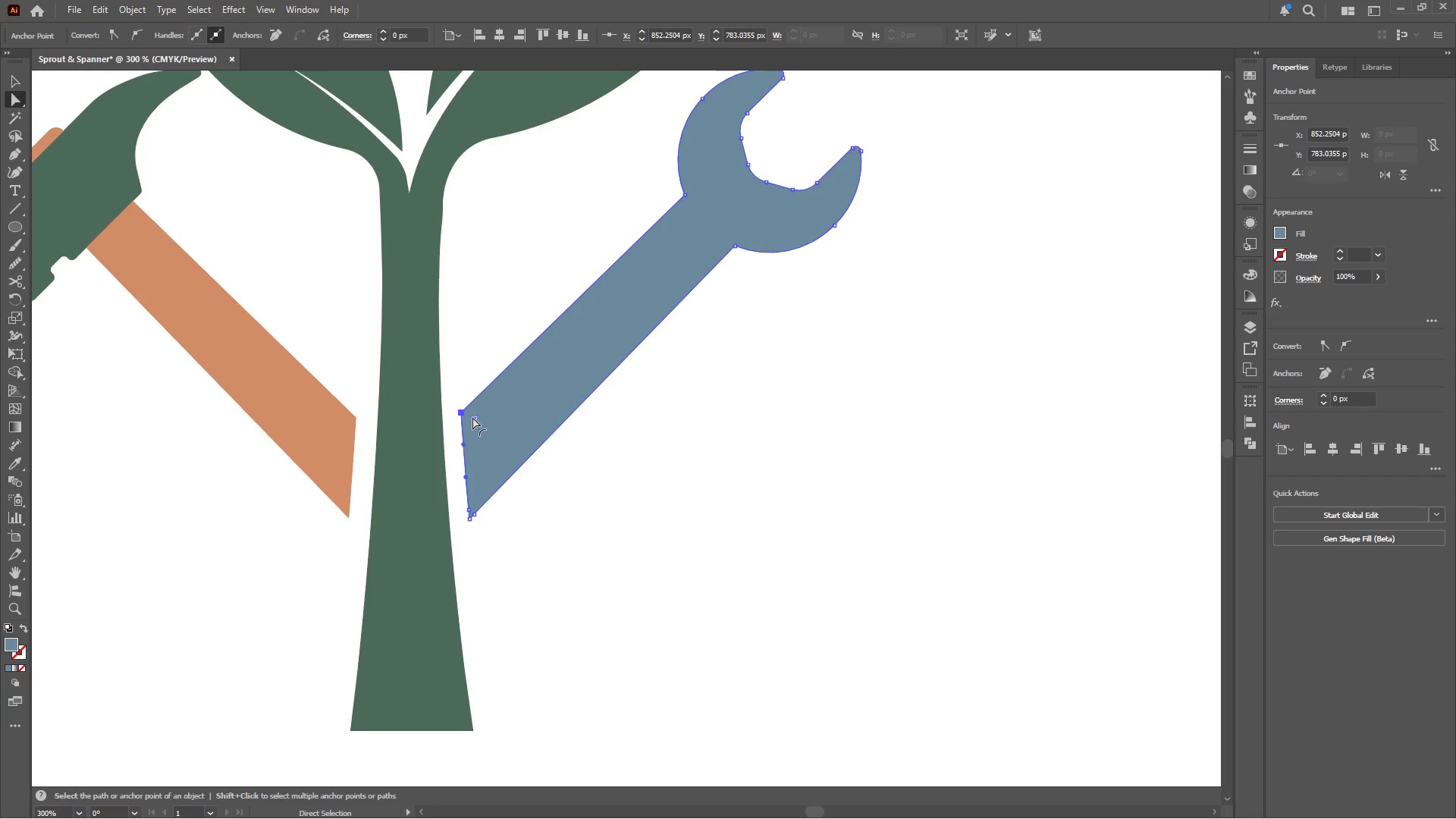 
left_click_drag(start_coordinate=[472, 417], to_coordinate=[726, 526])
 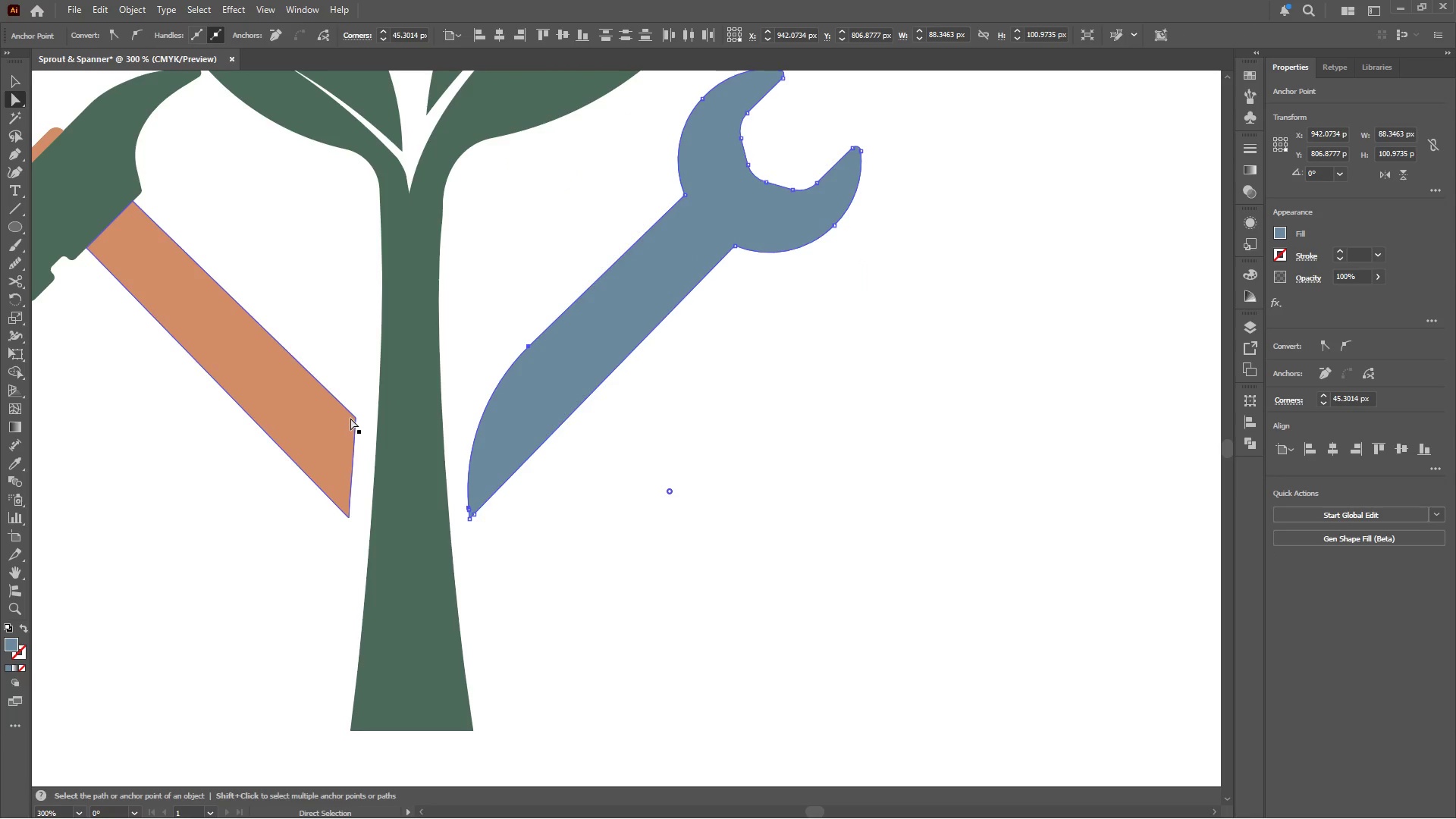 
left_click([355, 417])
 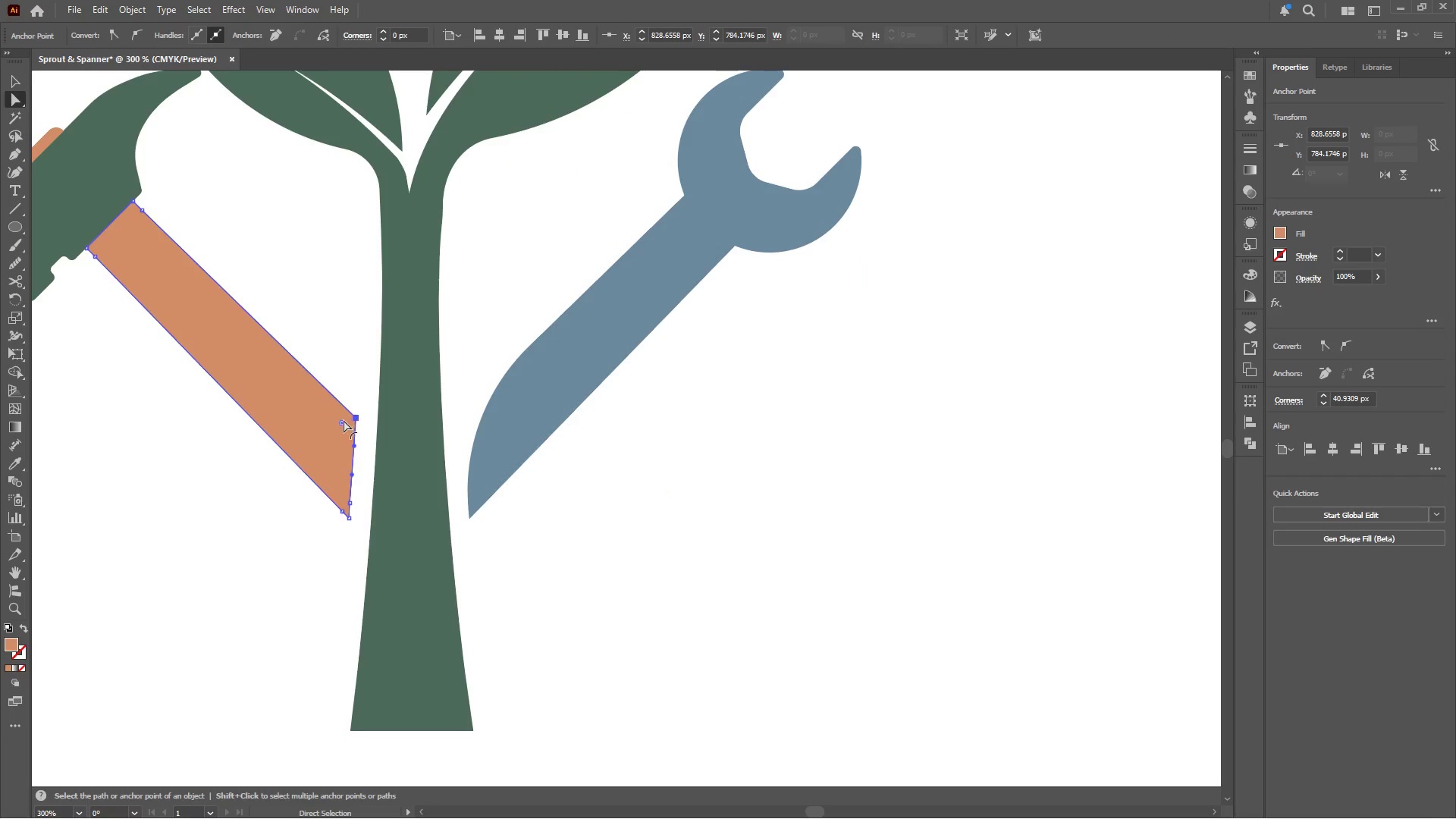 
left_click([339, 421])
 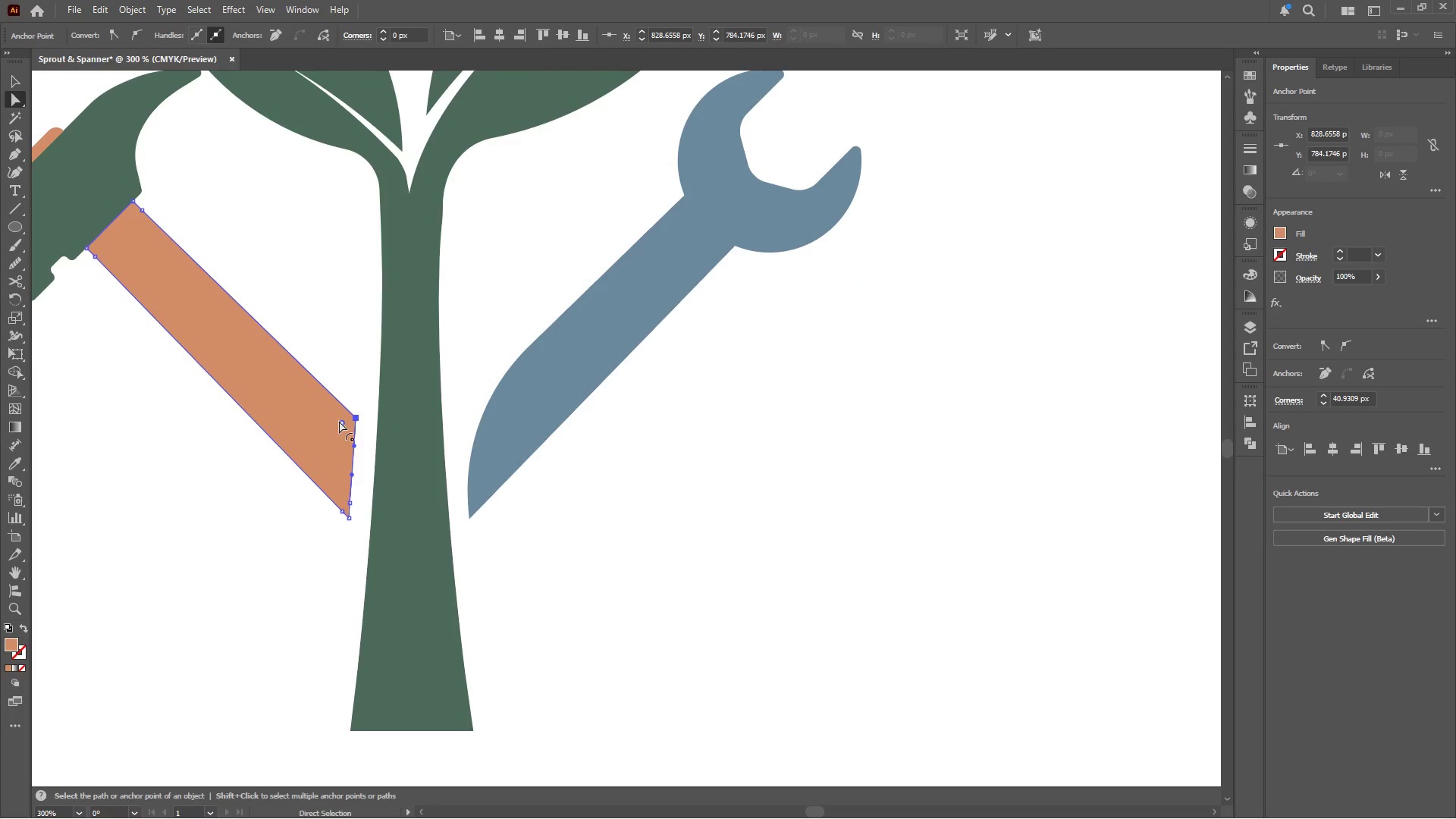 
left_click_drag(start_coordinate=[339, 421], to_coordinate=[127, 456])
 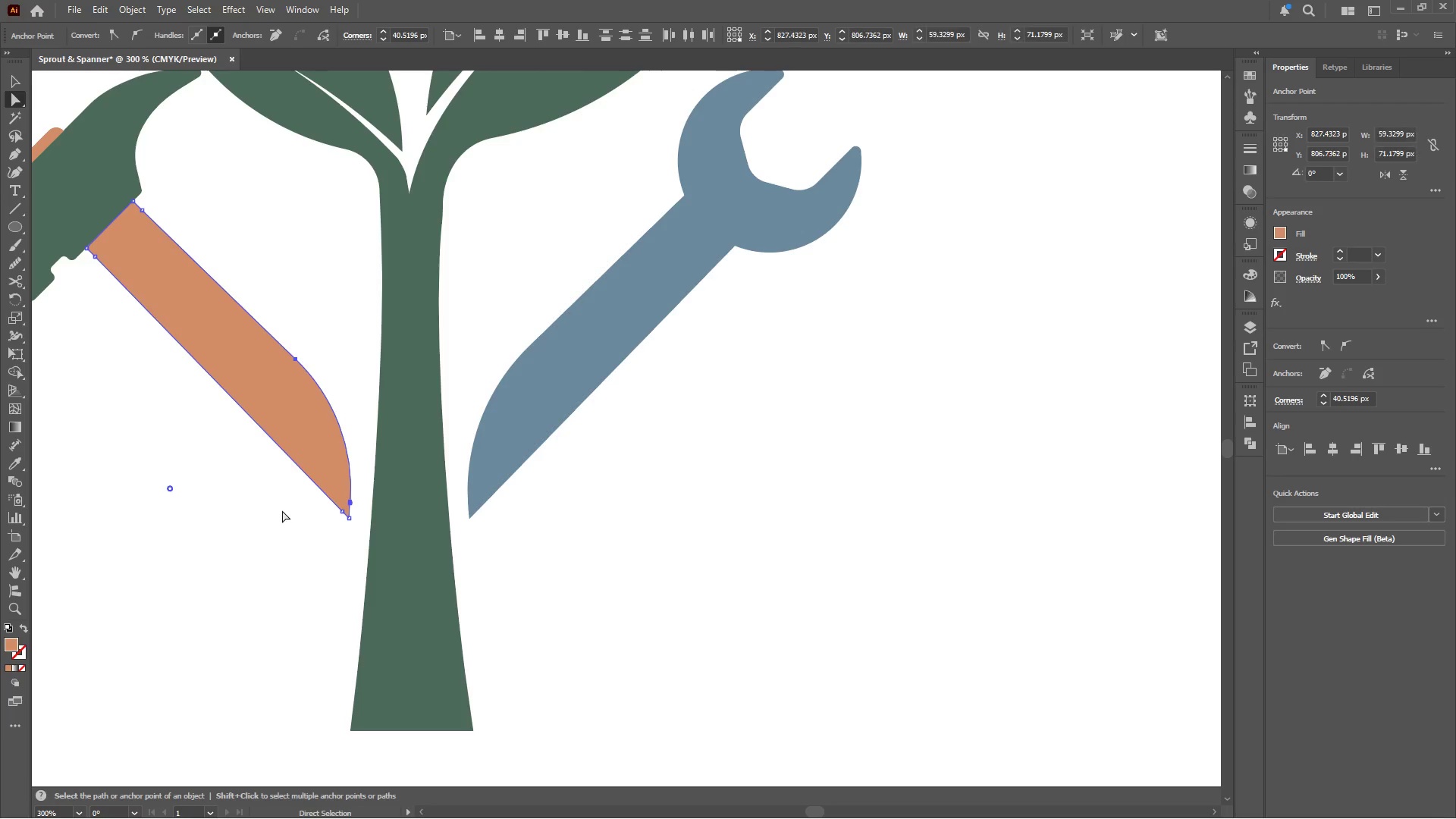 
left_click([267, 526])
 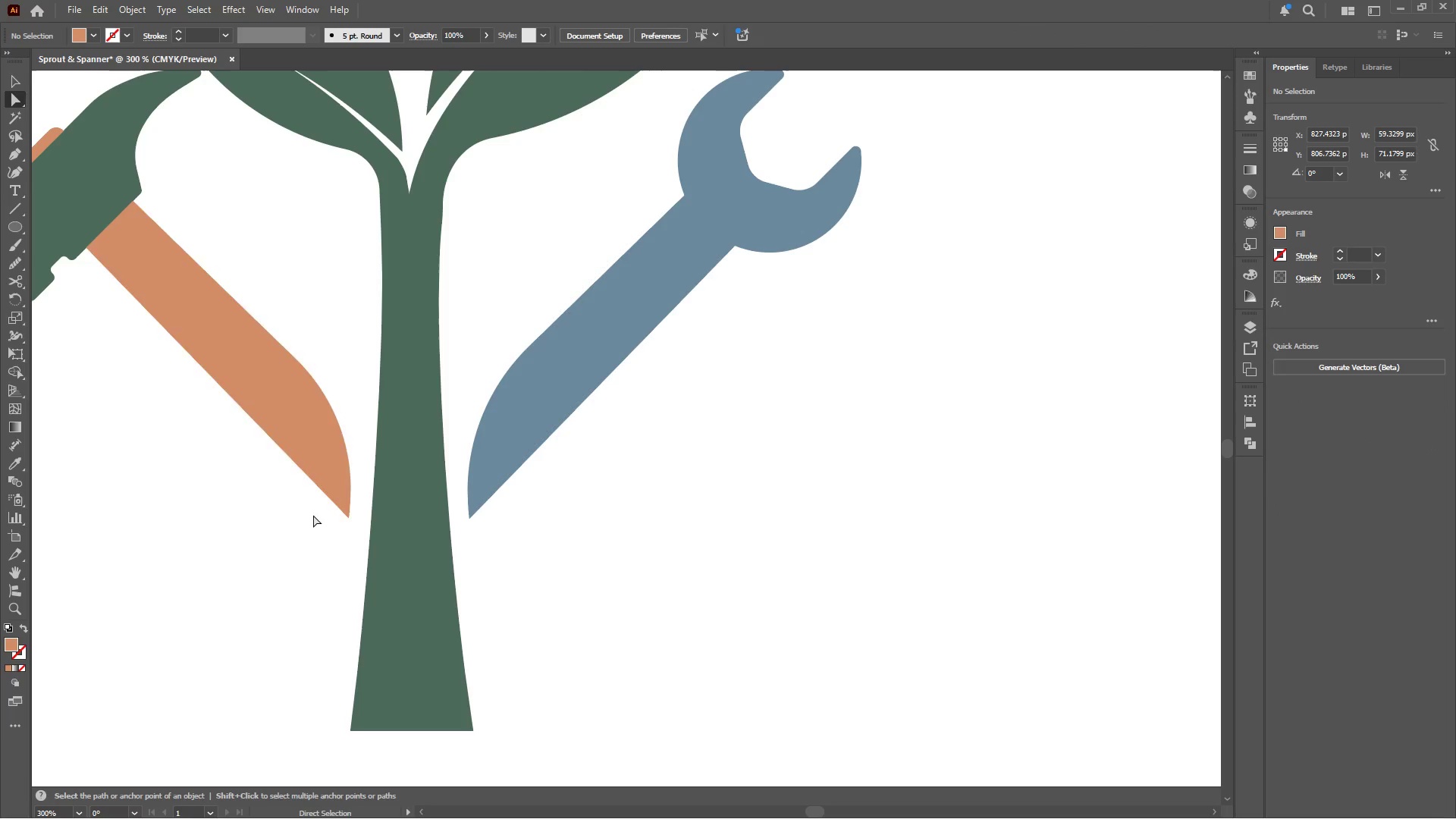 
hold_key(key=AltLeft, duration=0.45)
scroll: coordinate [378, 488], scroll_direction: down, amount: 4.0
 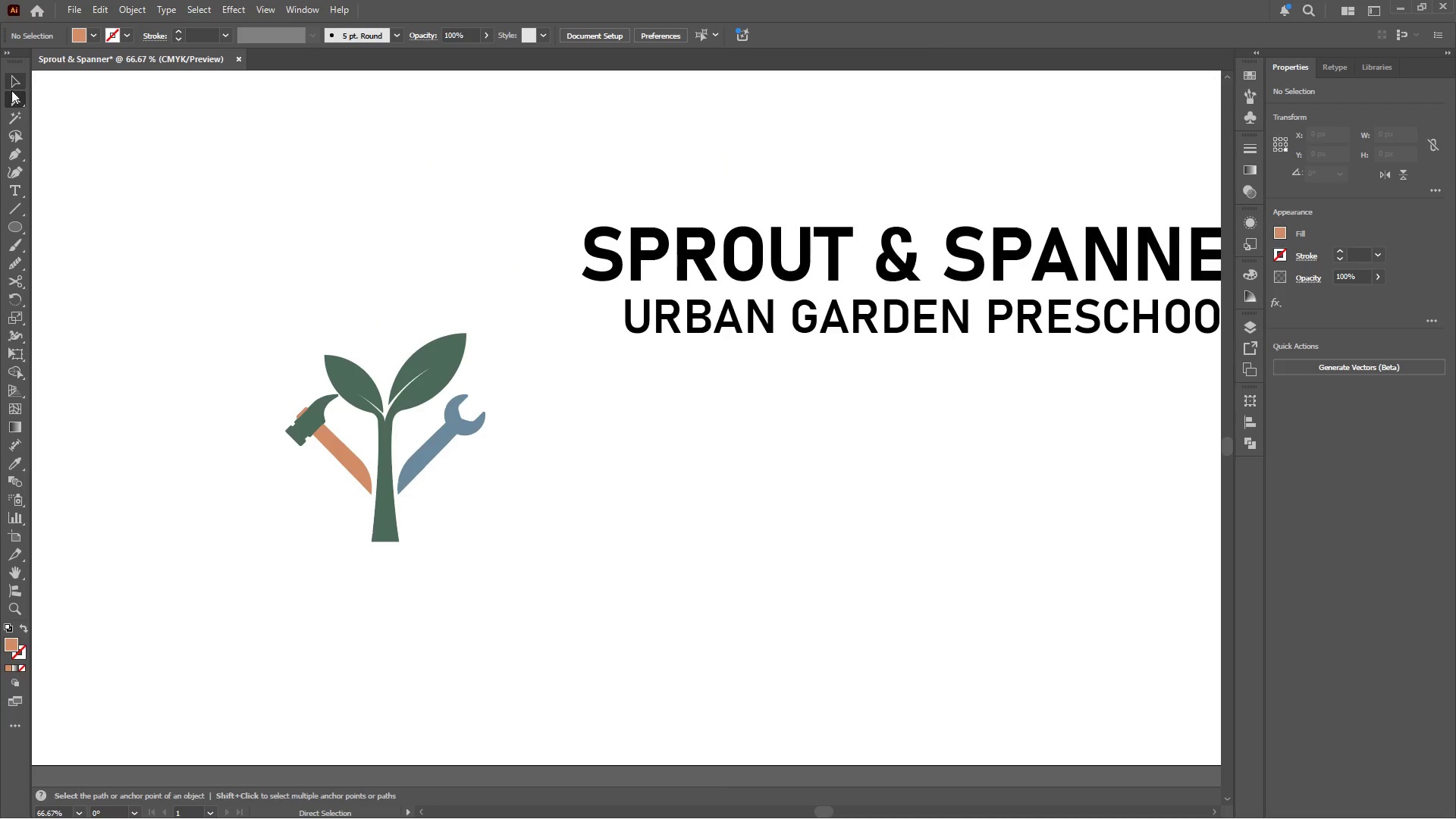 
hold_key(key=AltLeft, duration=0.47)
 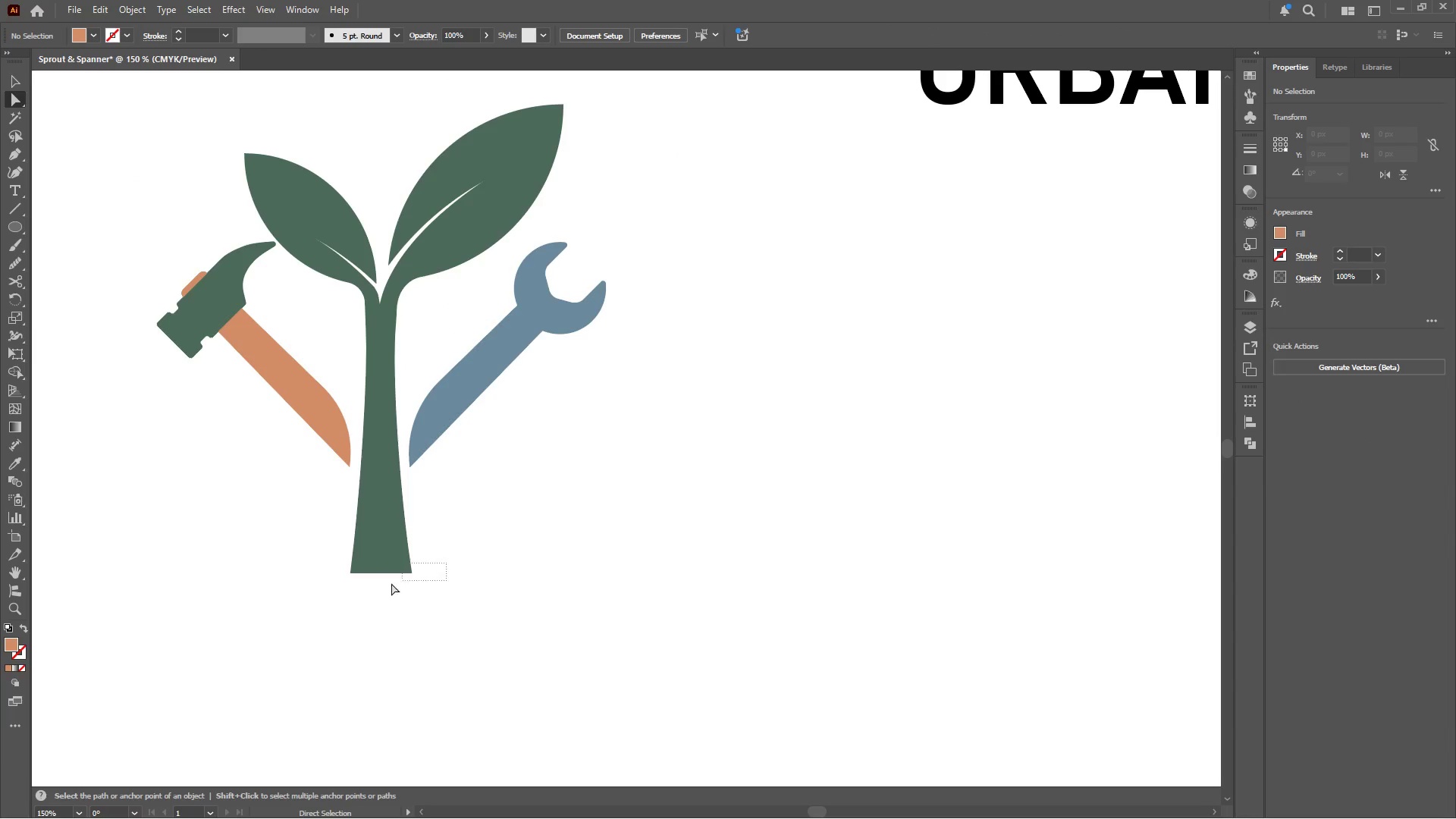 
left_click_drag(start_coordinate=[447, 563], to_coordinate=[290, 589])
 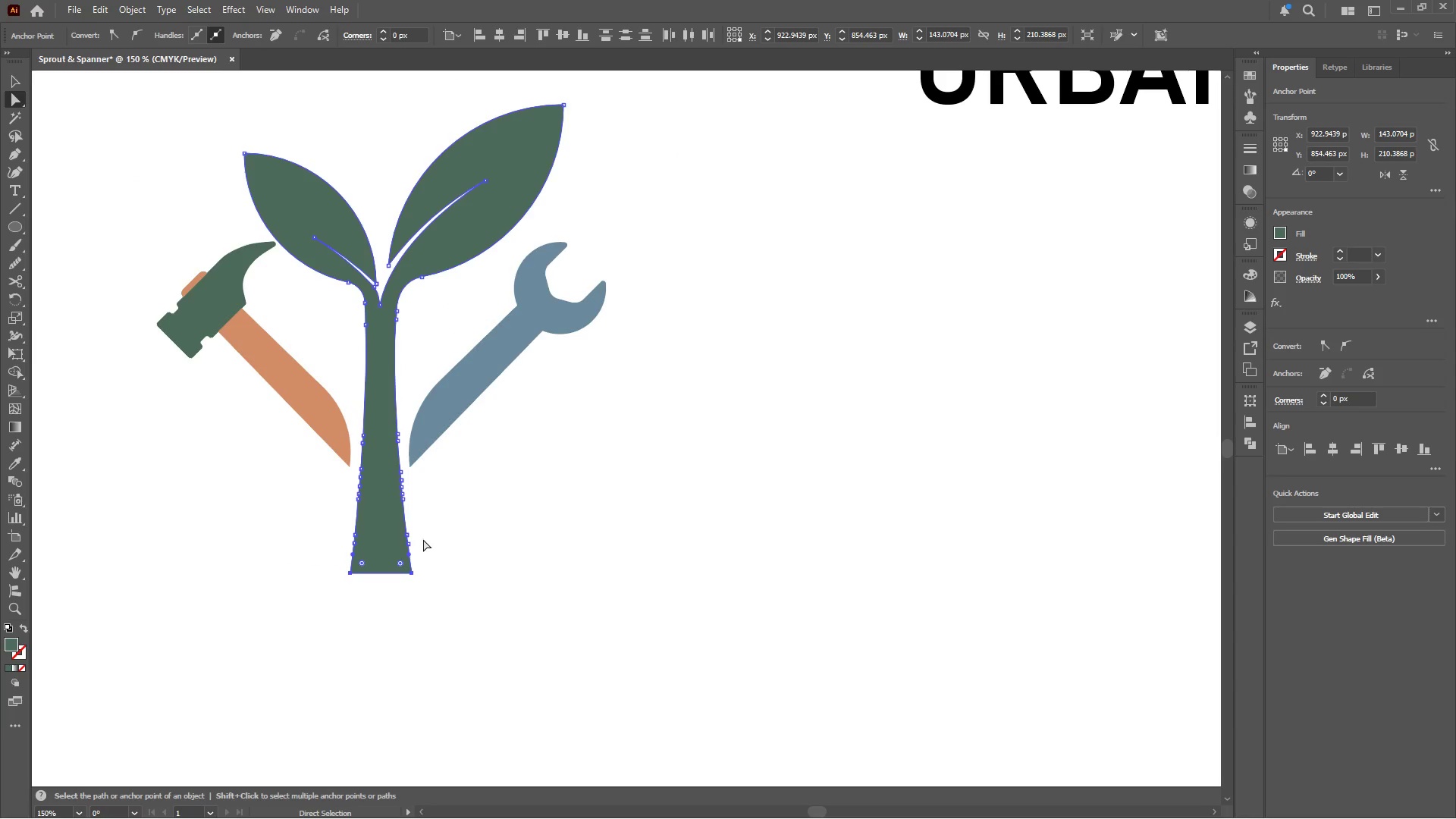 
scroll: coordinate [387, 523], scroll_direction: up, amount: 2.0
 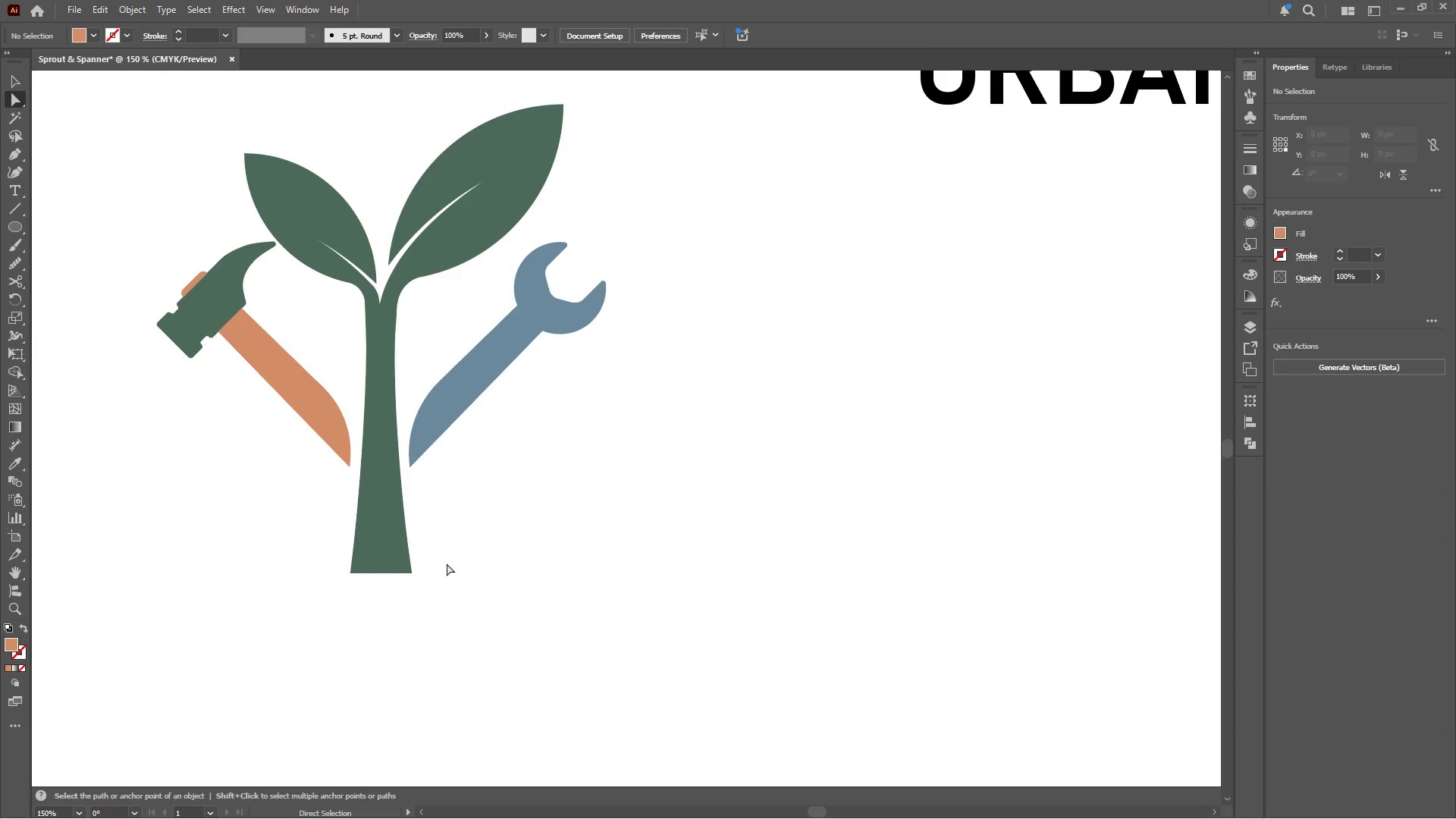 
left_click([431, 528])
 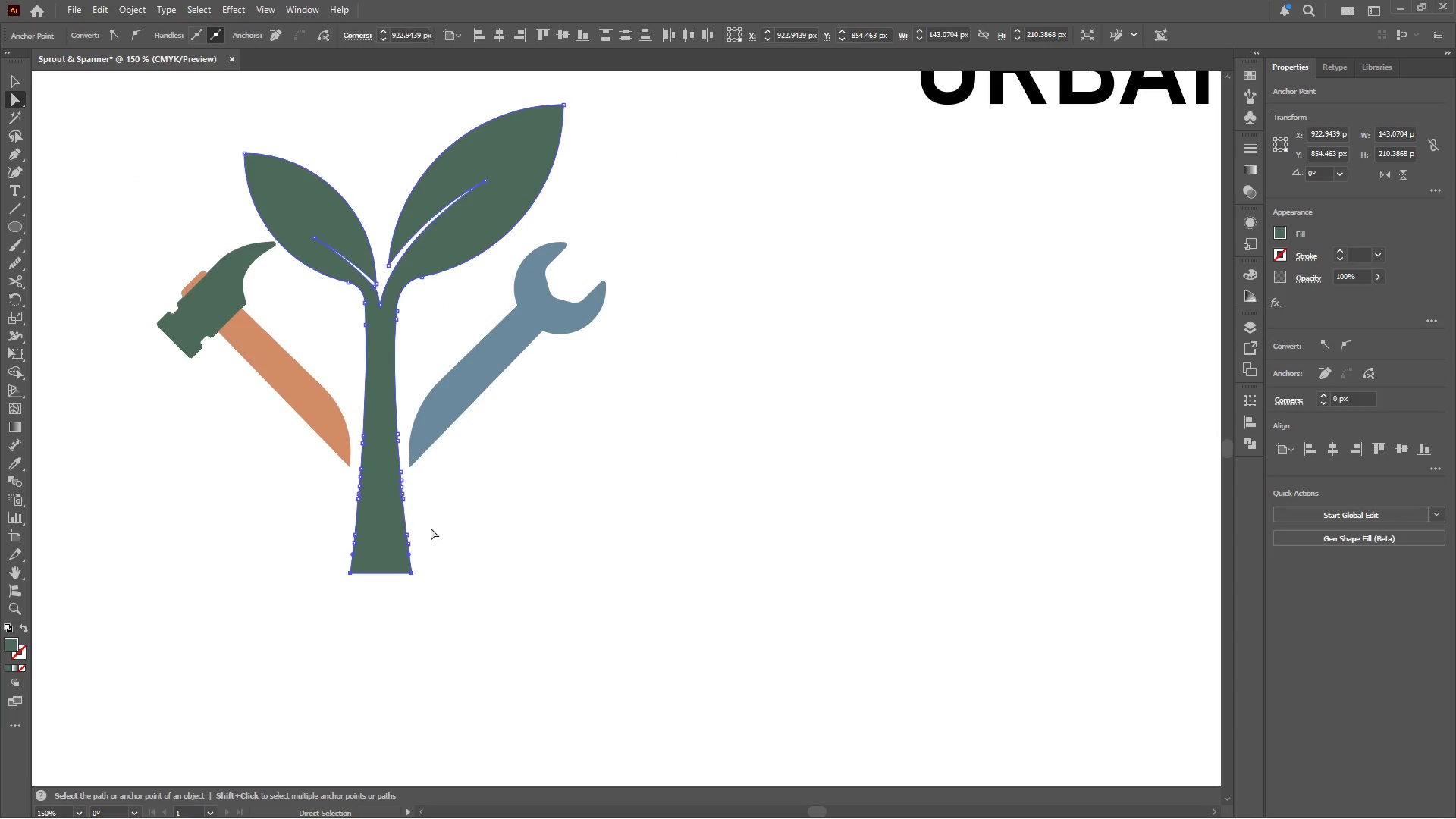 
left_click_drag(start_coordinate=[431, 527], to_coordinate=[298, 579])
 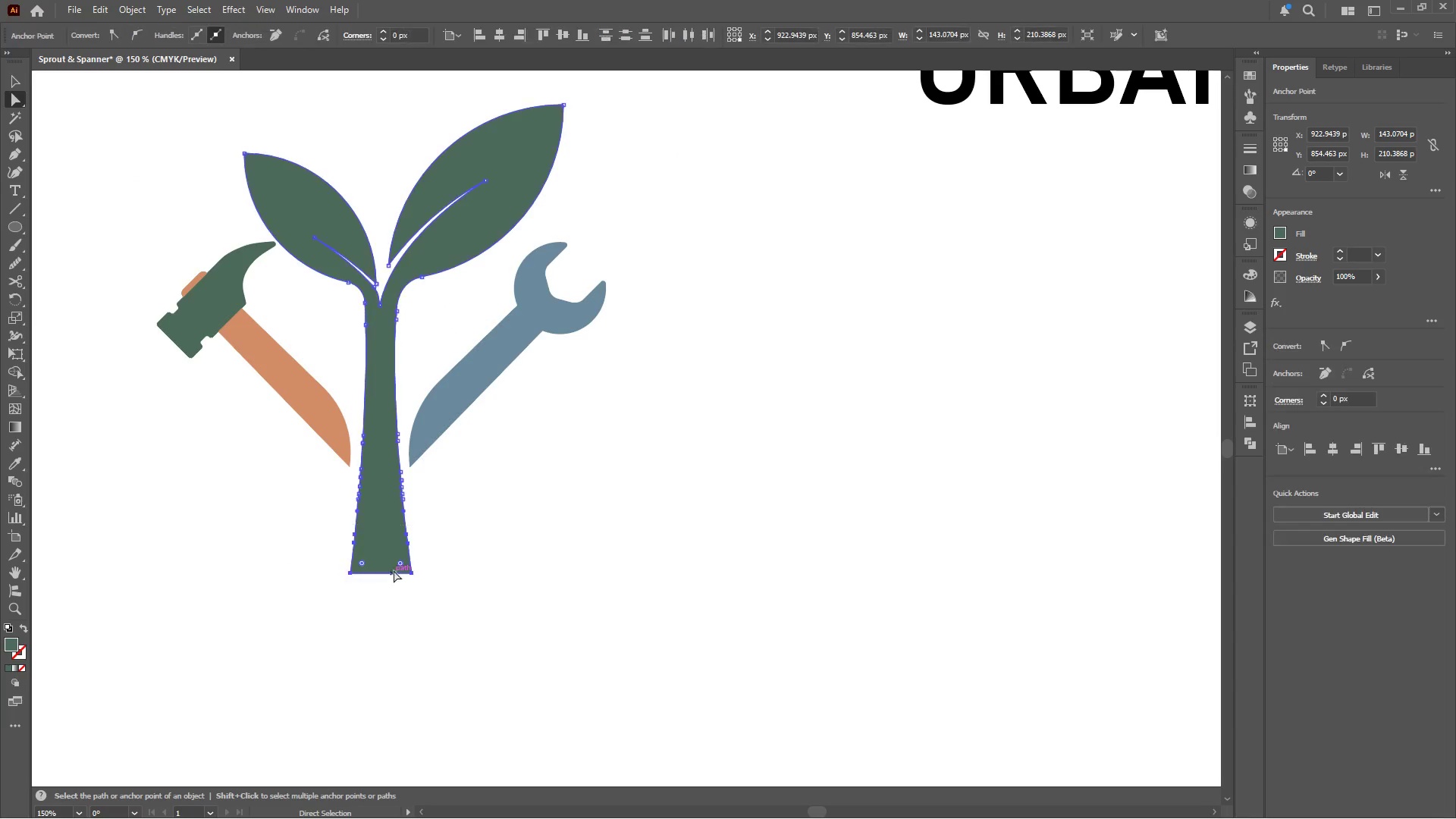 
hold_key(key=AltLeft, duration=0.44)
scroll: coordinate [406, 552], scroll_direction: up, amount: 3.0
 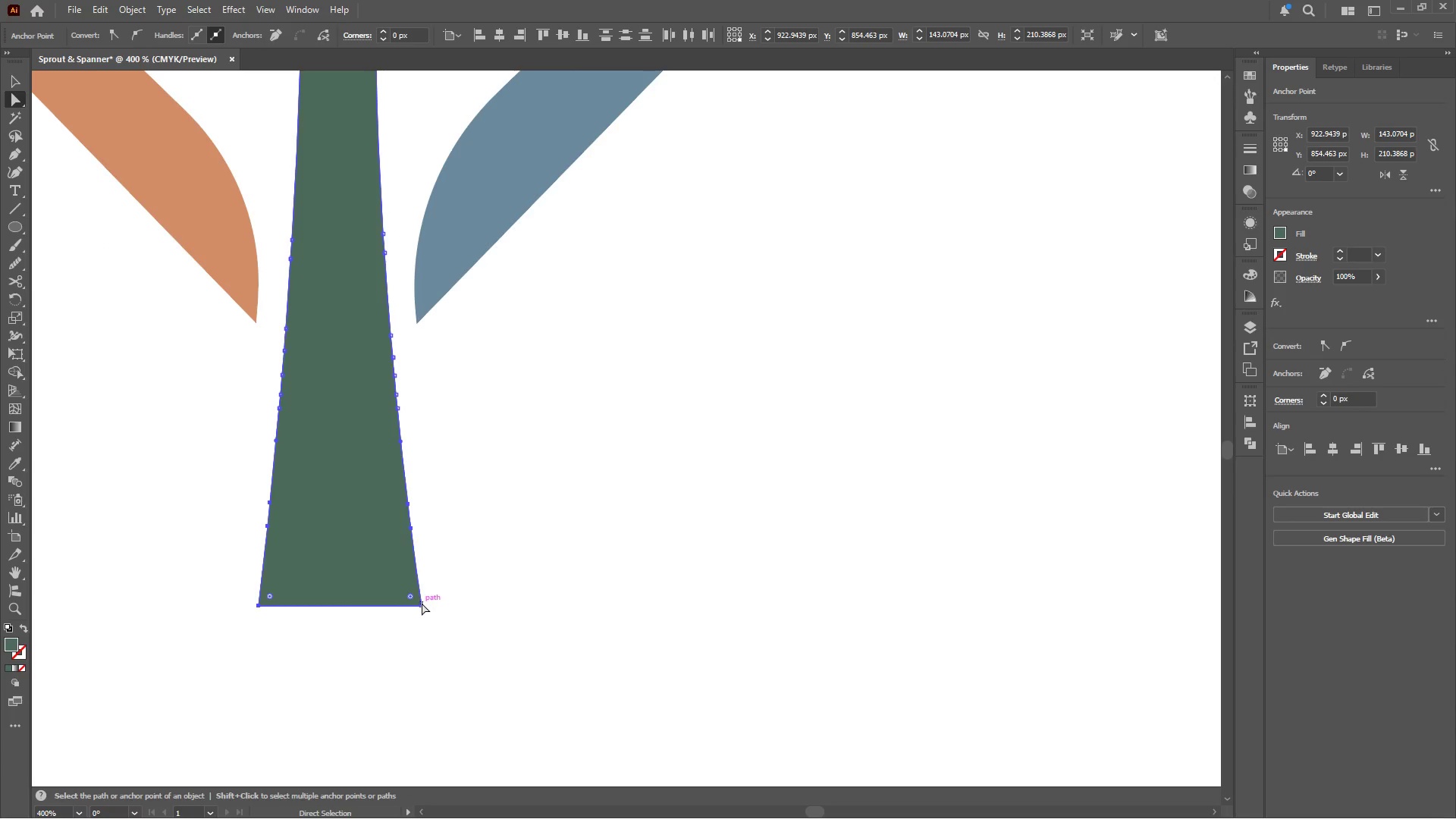 
left_click_drag(start_coordinate=[422, 603], to_coordinate=[422, 563])
 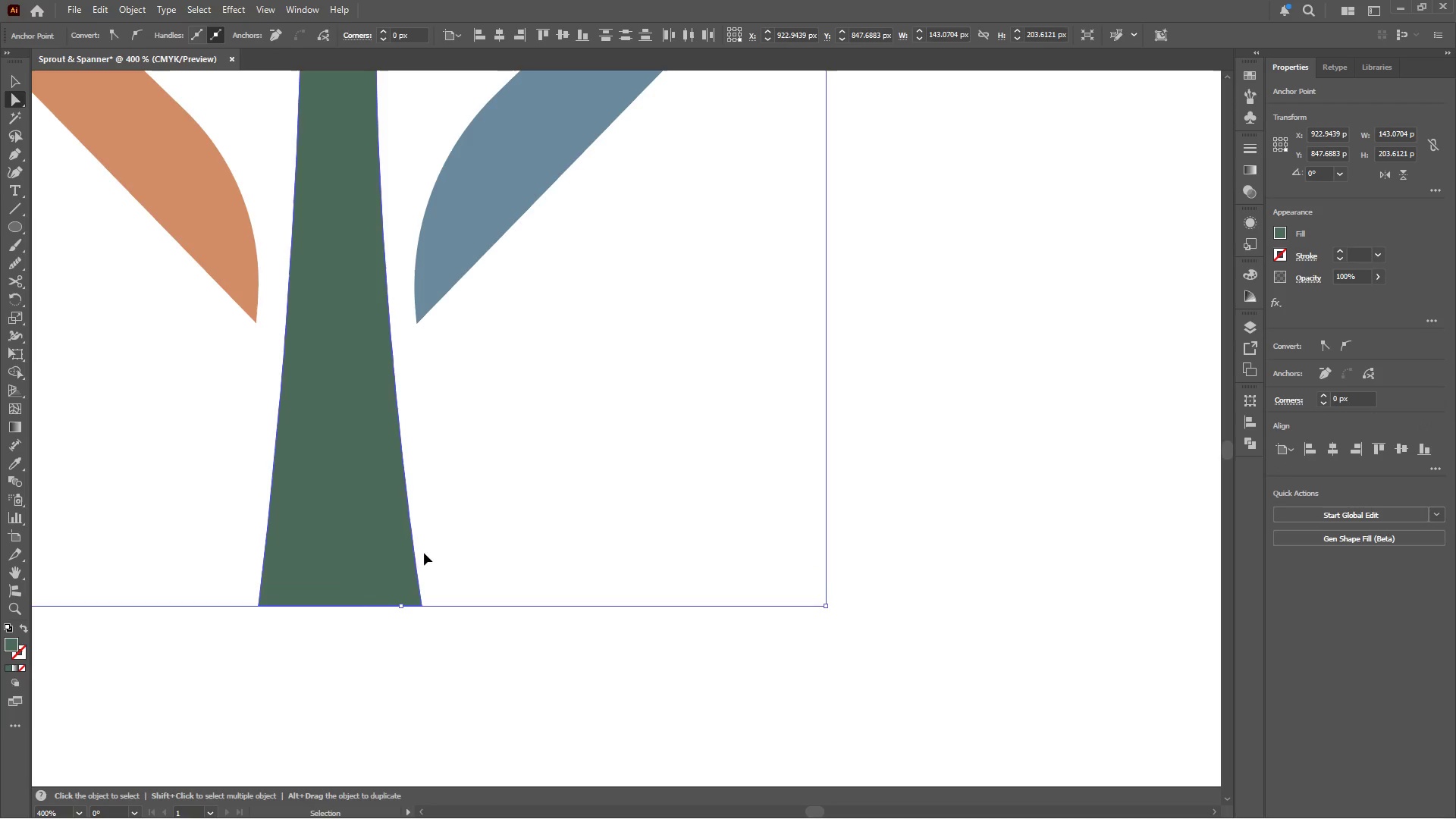 
hold_key(key=ShiftLeft, duration=0.86)
 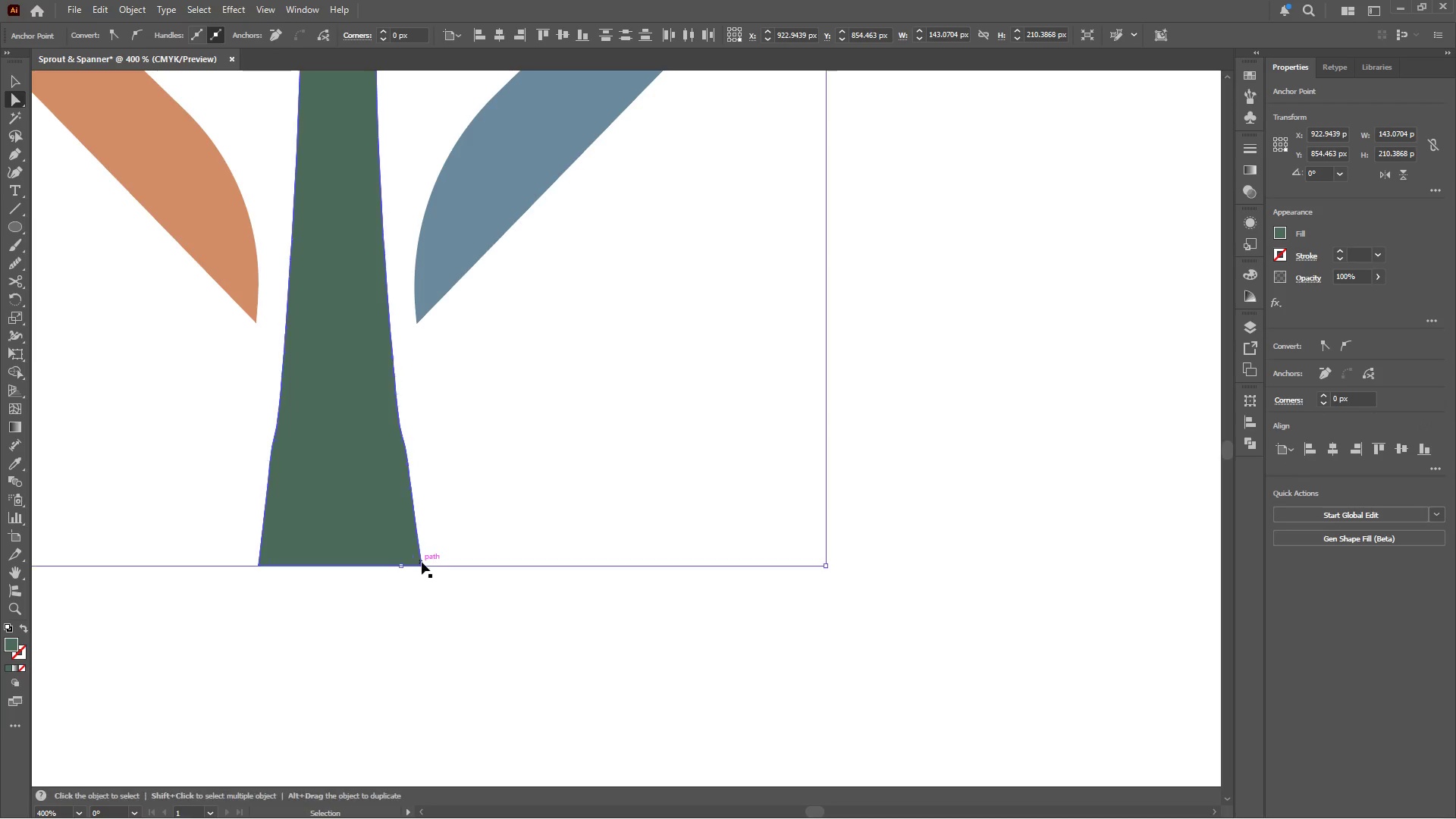 
key(Control+Z)
 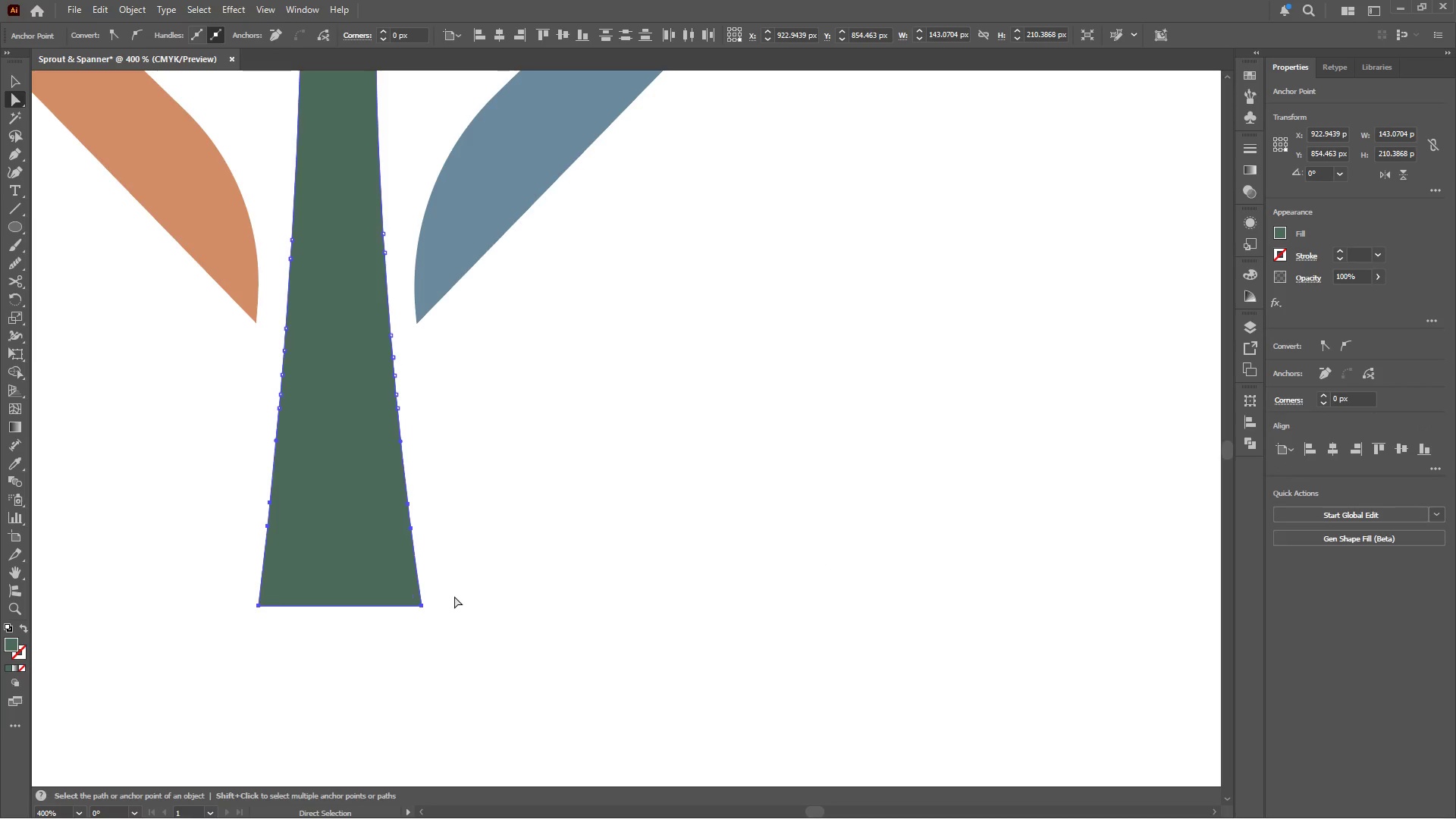 
left_click_drag(start_coordinate=[463, 601], to_coordinate=[169, 622])
 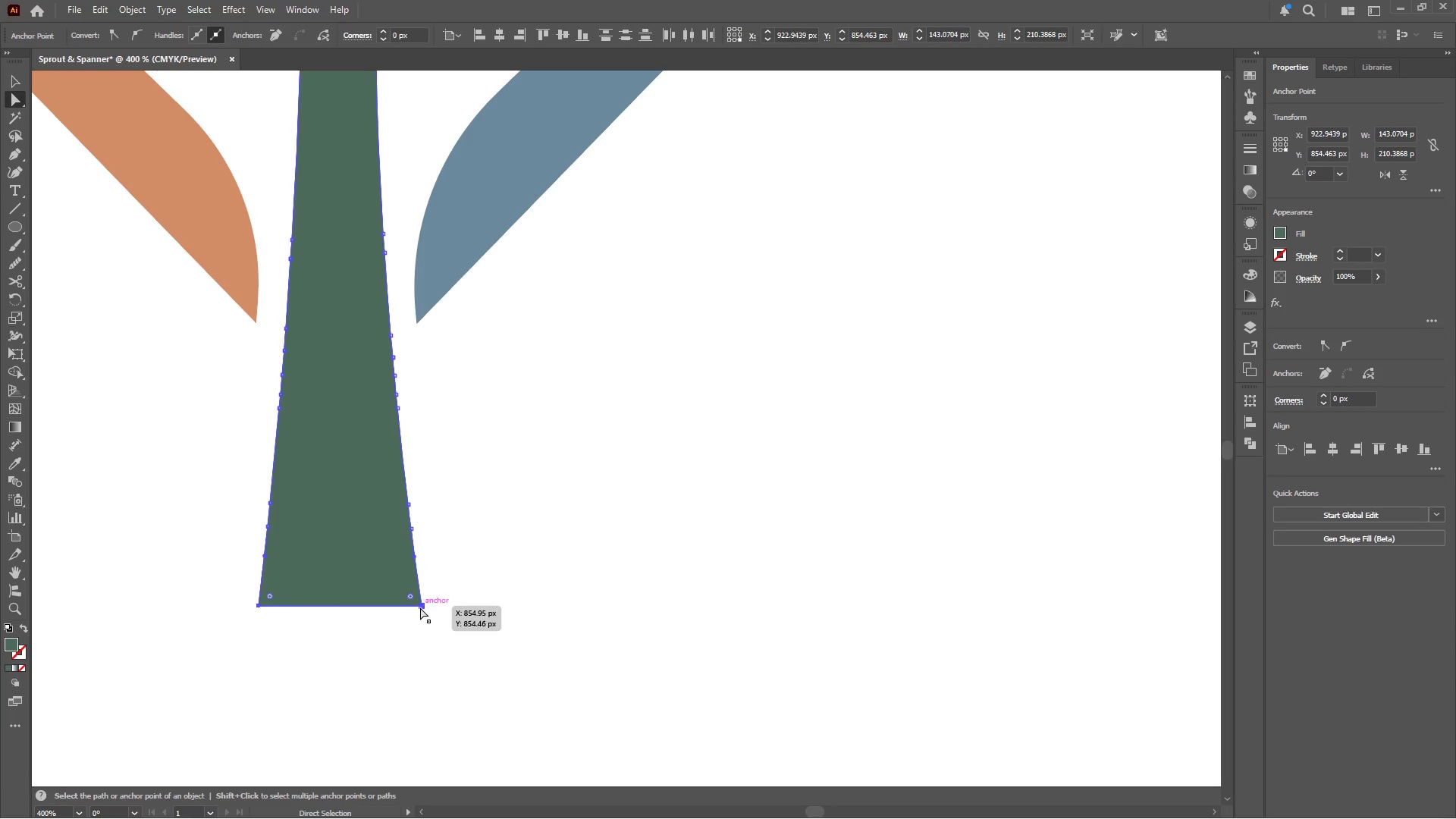 
left_click_drag(start_coordinate=[421, 607], to_coordinate=[430, 350])
 